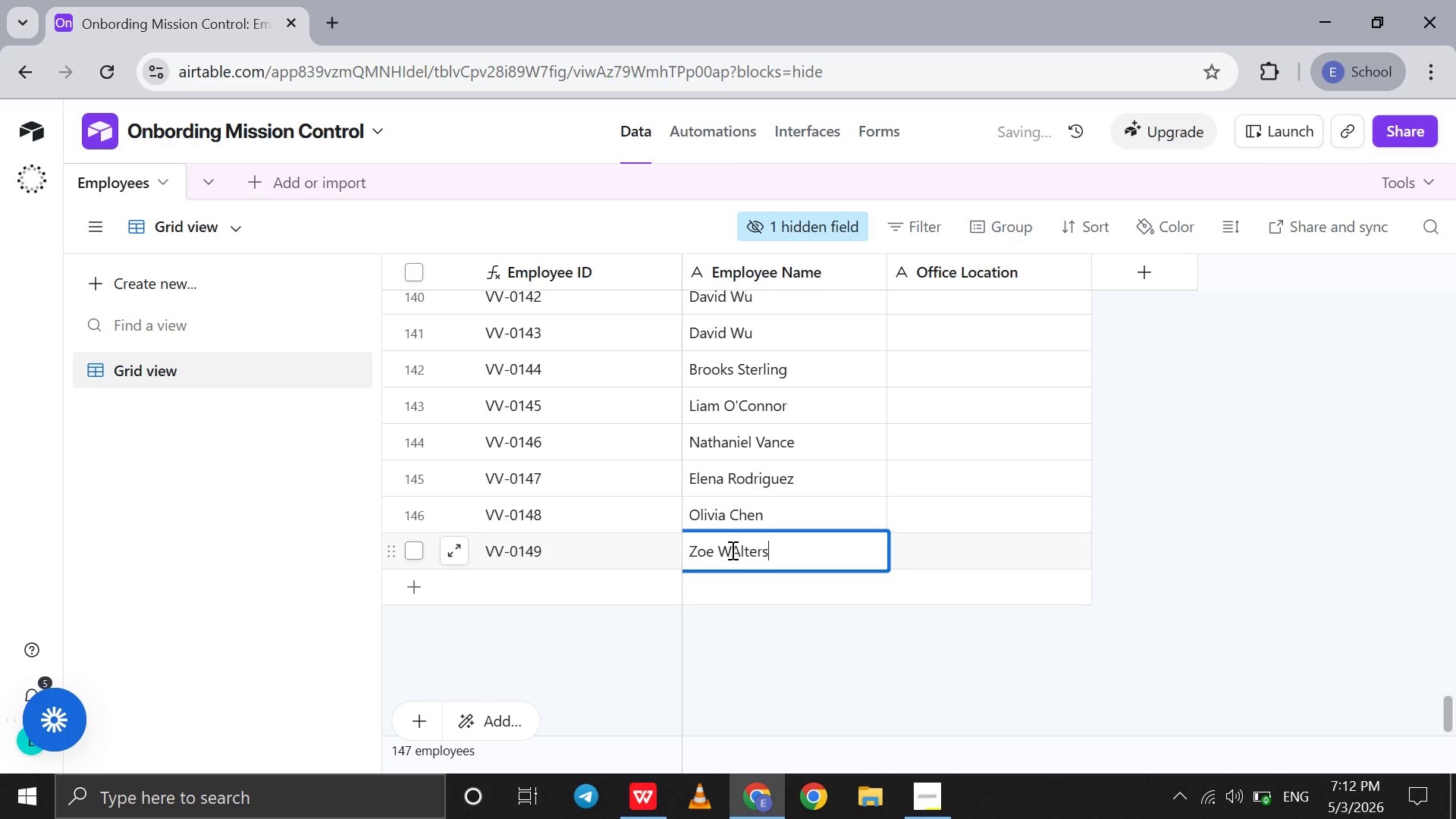 
key(ArrowLeft)
 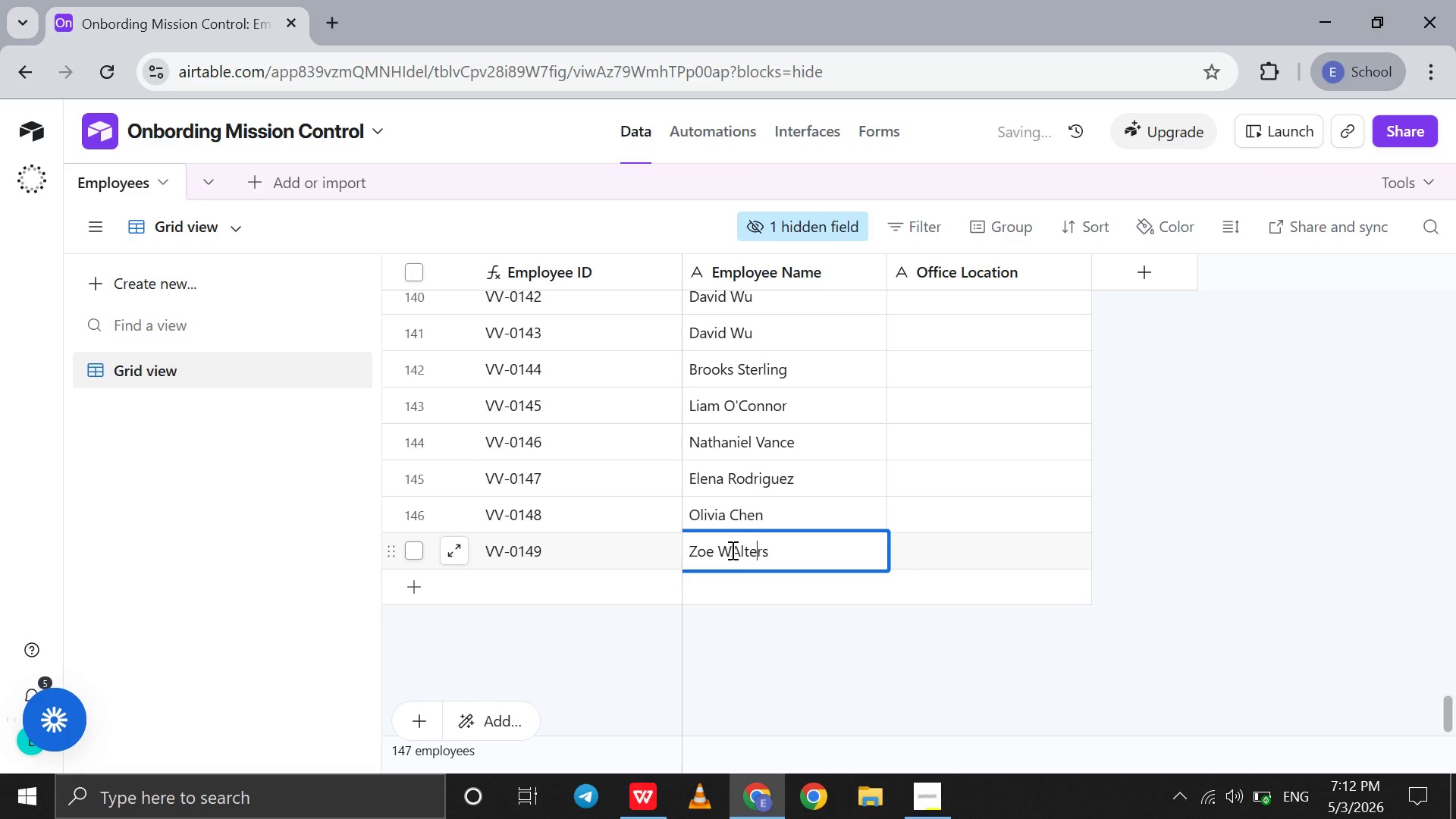 
key(ArrowLeft)
 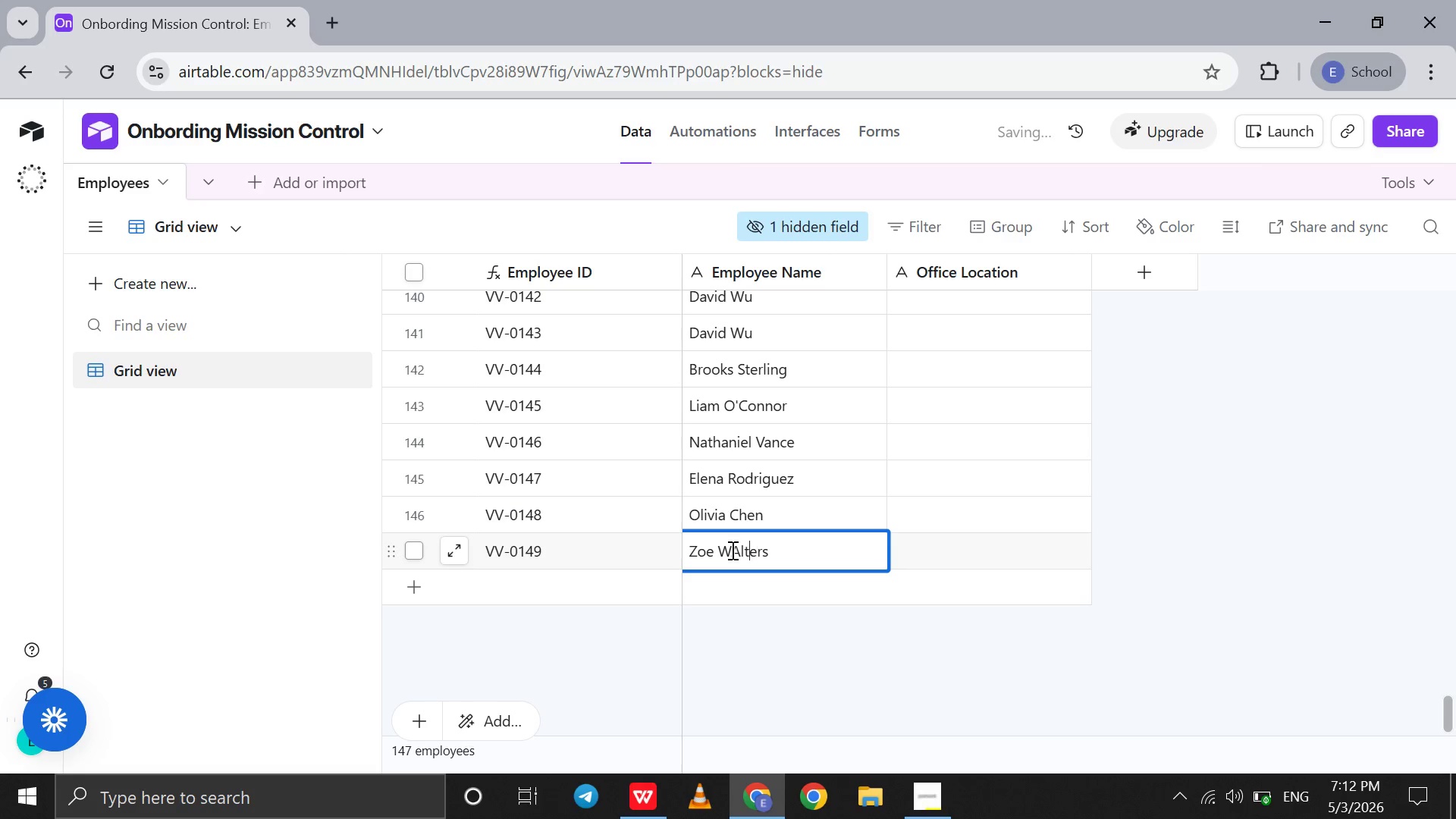 
key(ArrowLeft)
 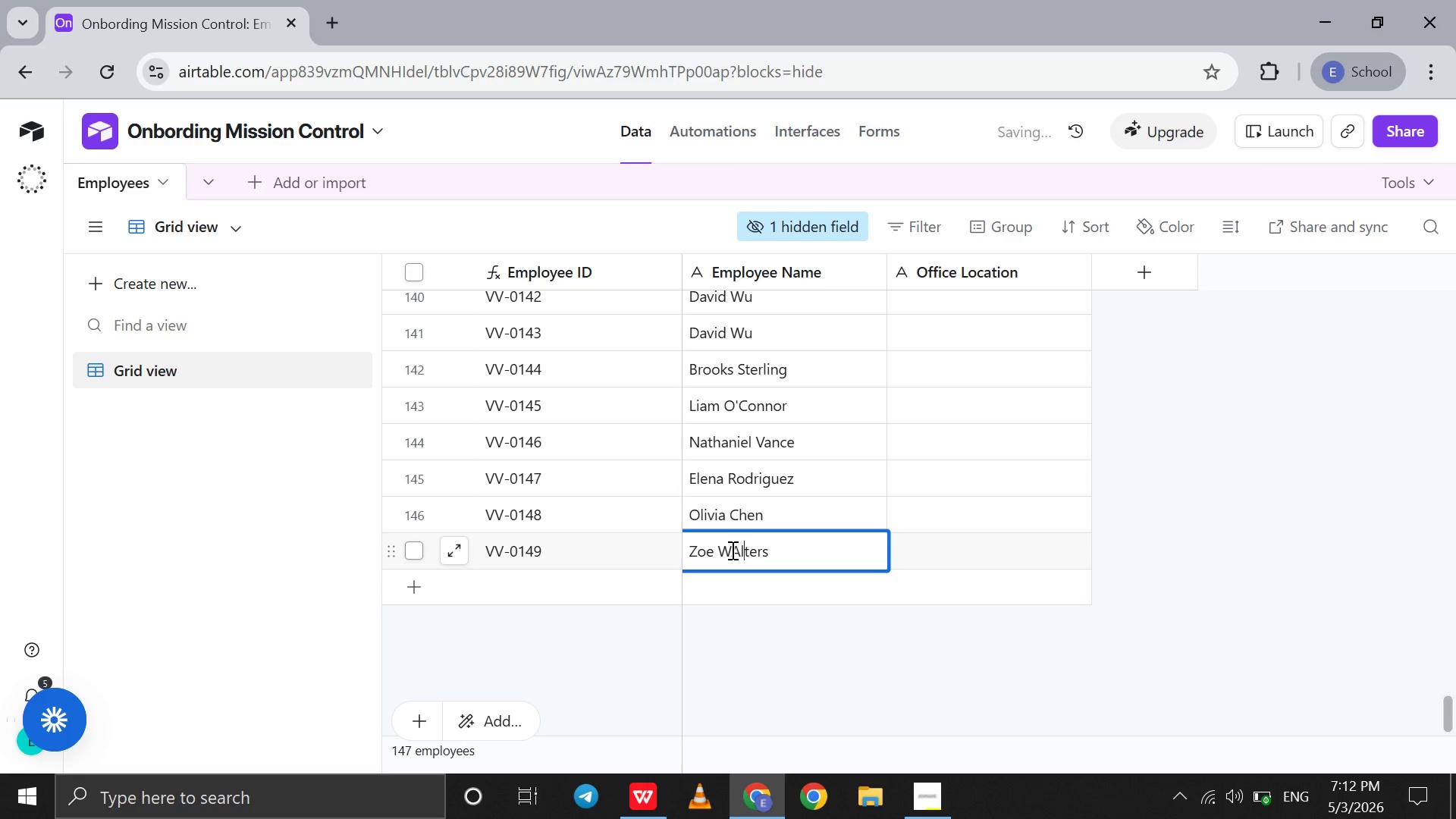 
key(ArrowLeft)
 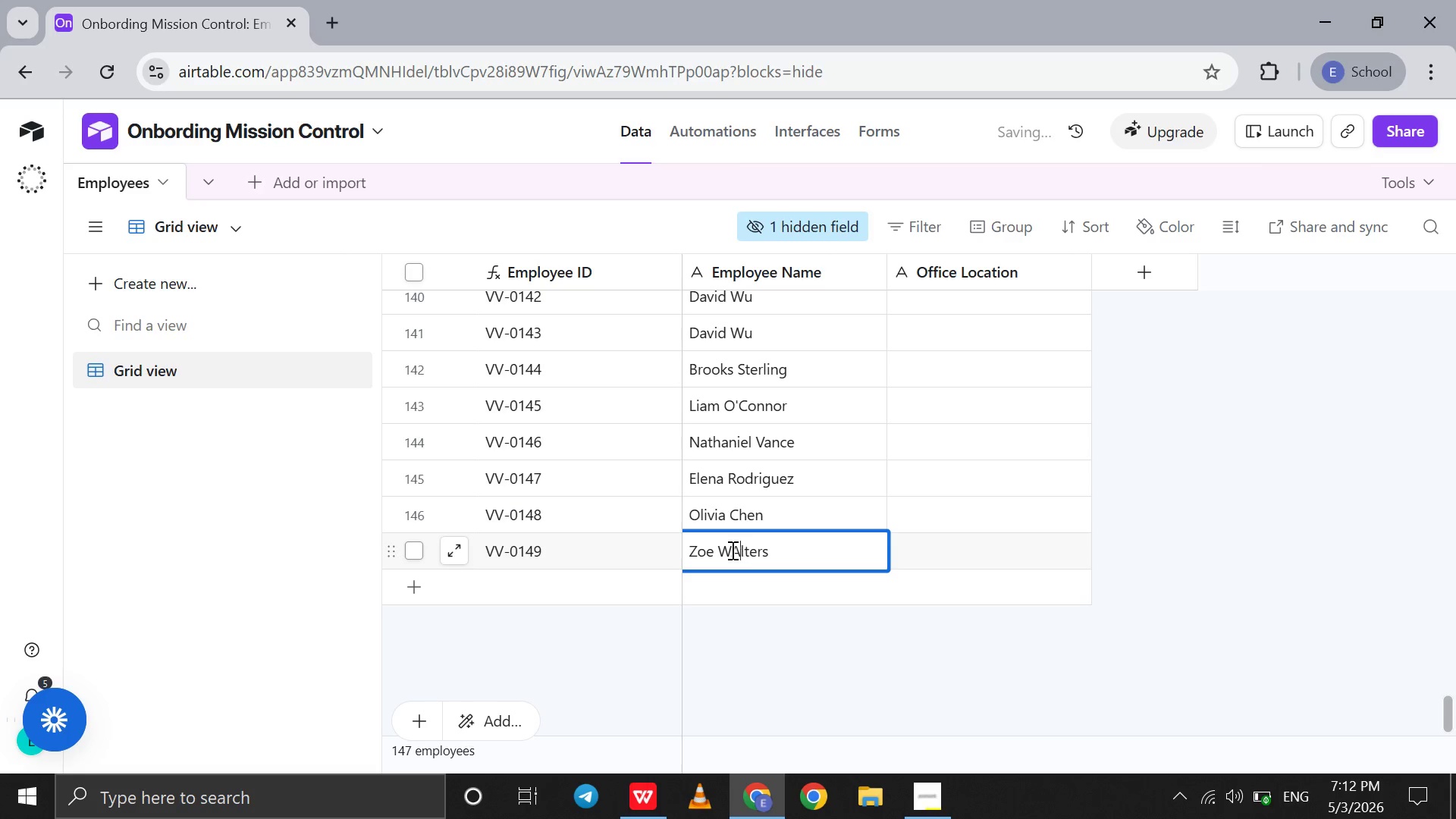 
key(ArrowLeft)
 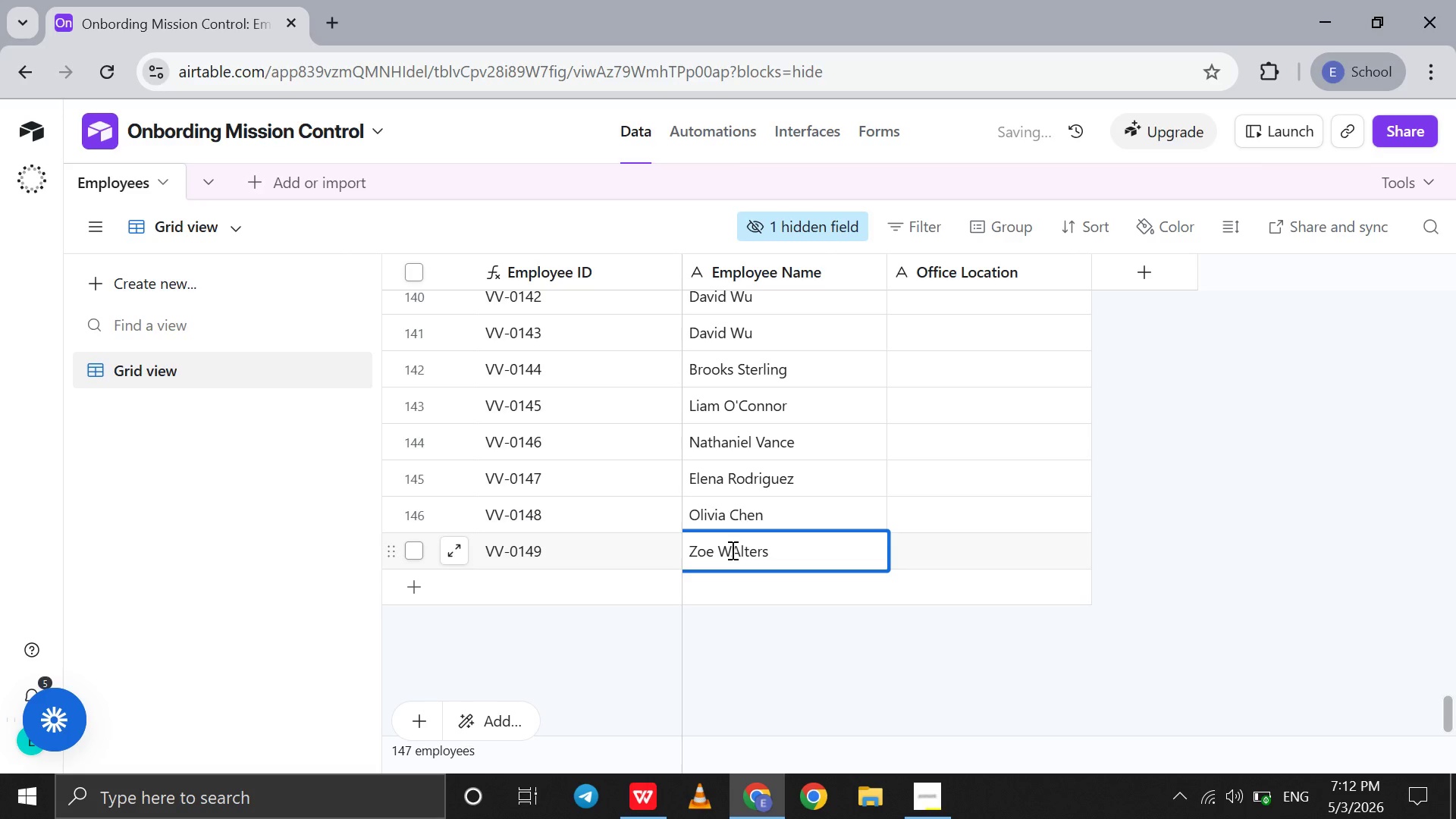 
key(Backspace)
 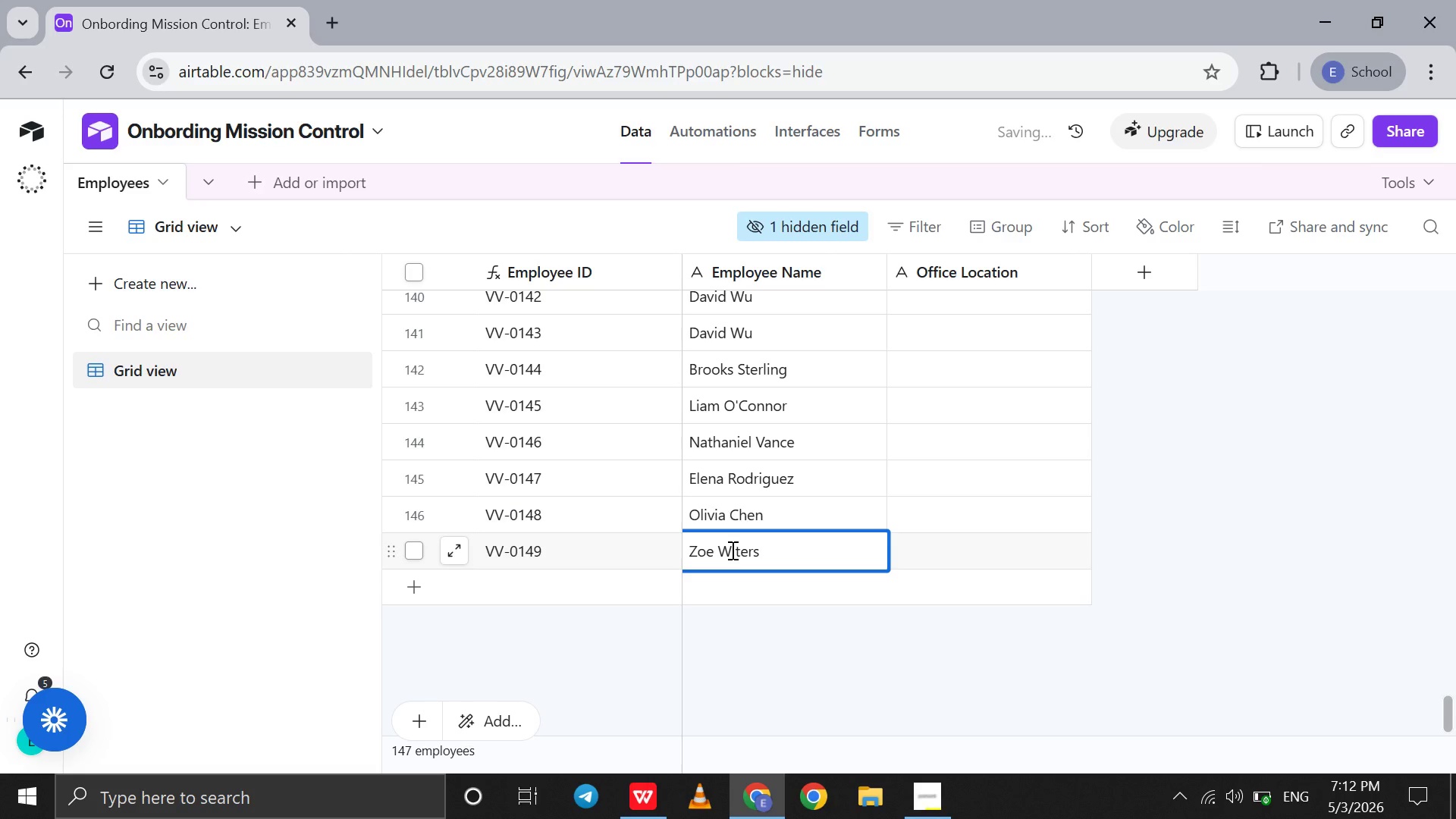 
key(A)
 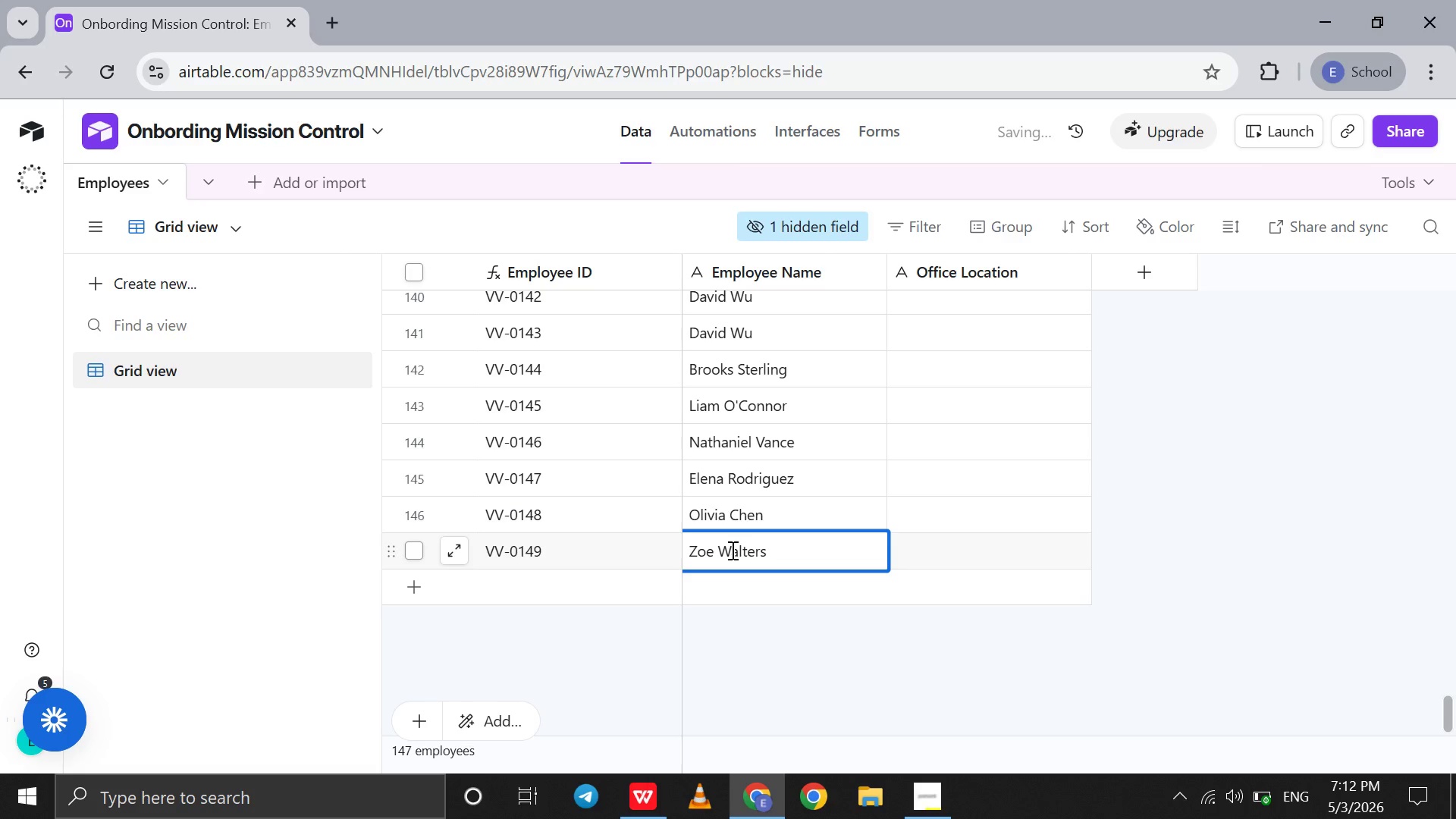 
hold_key(key=ArrowRight, duration=0.64)
 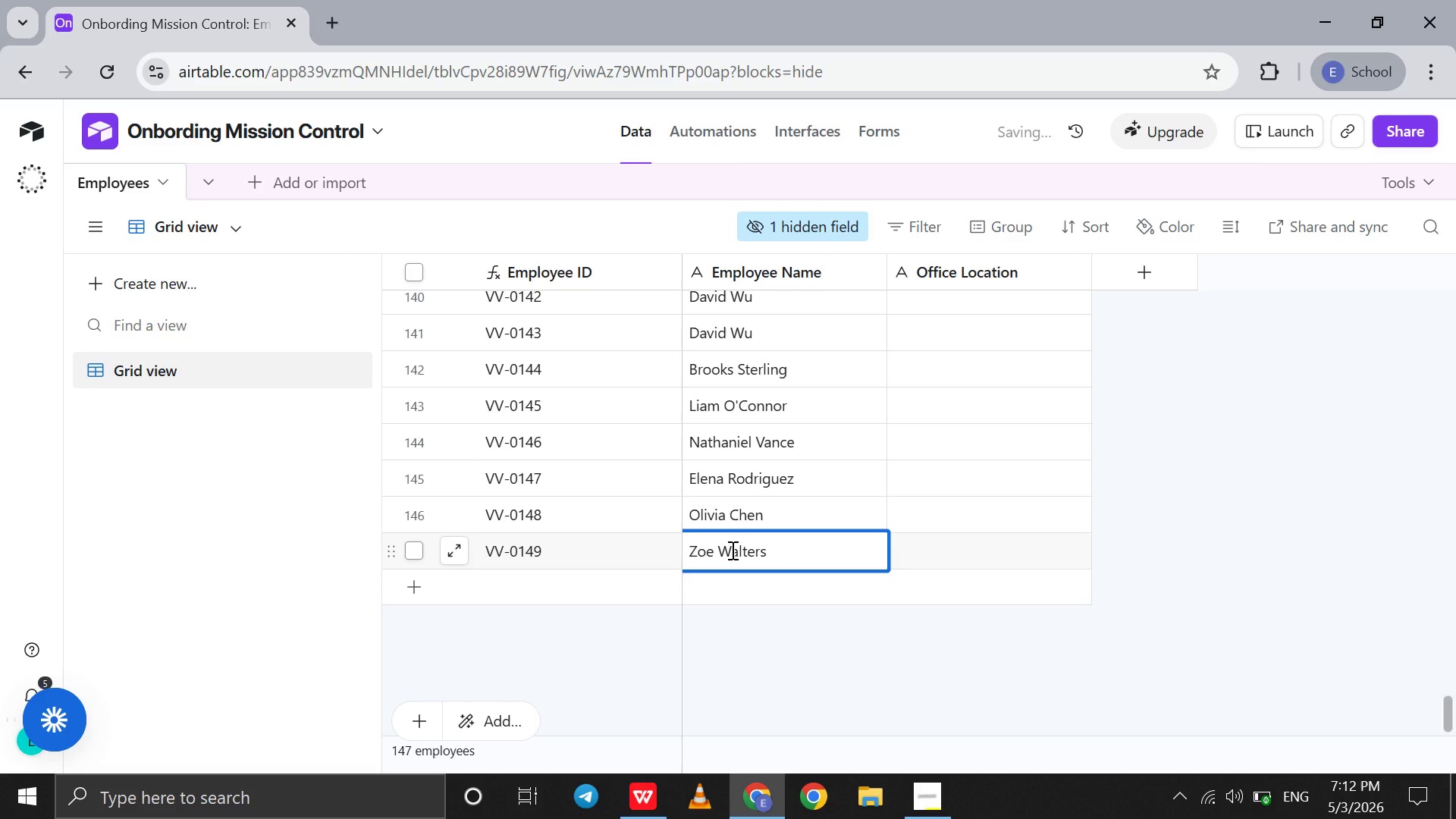 
key(Shift+ShiftRight)
 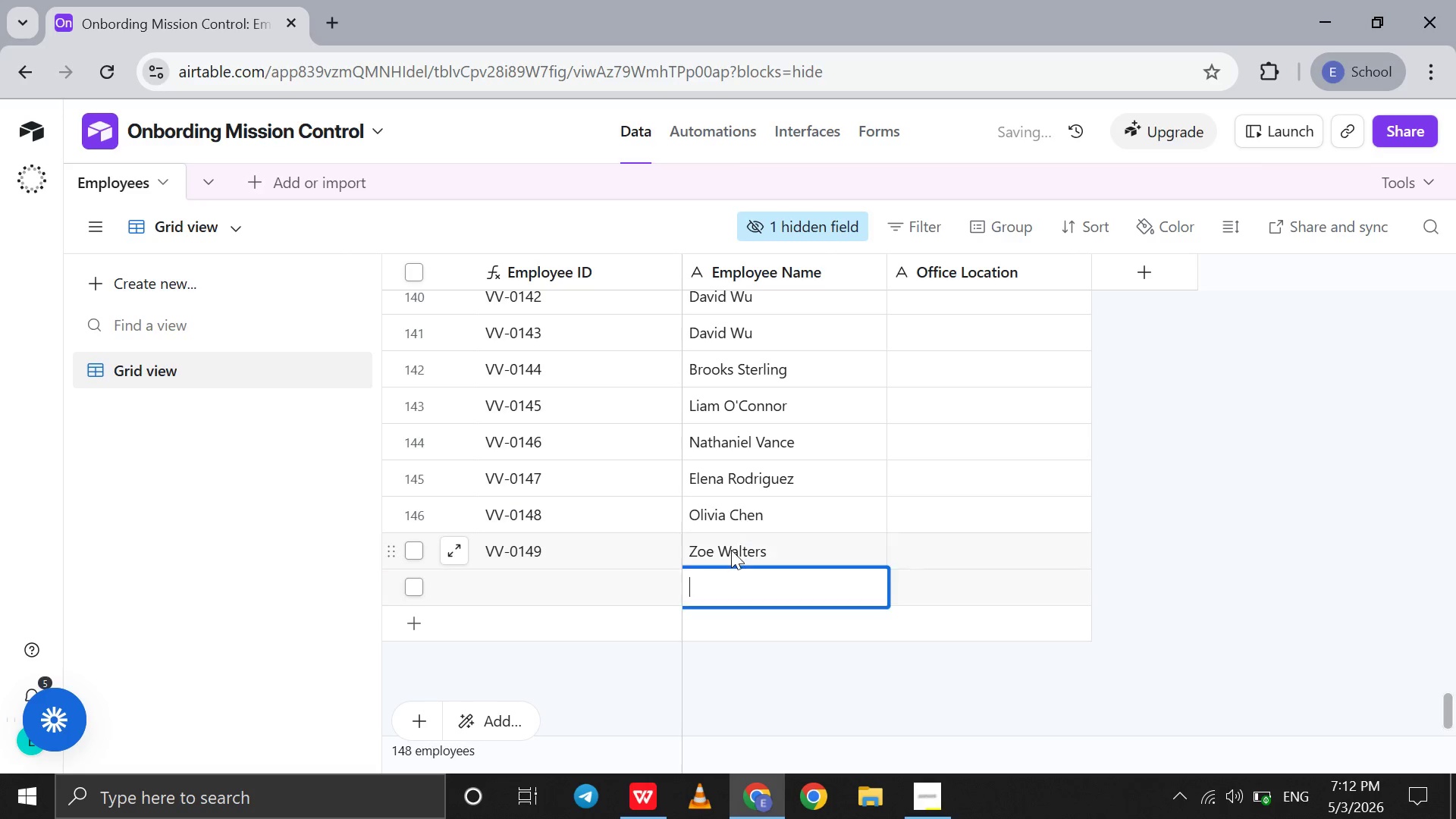 
key(Shift+Enter)
 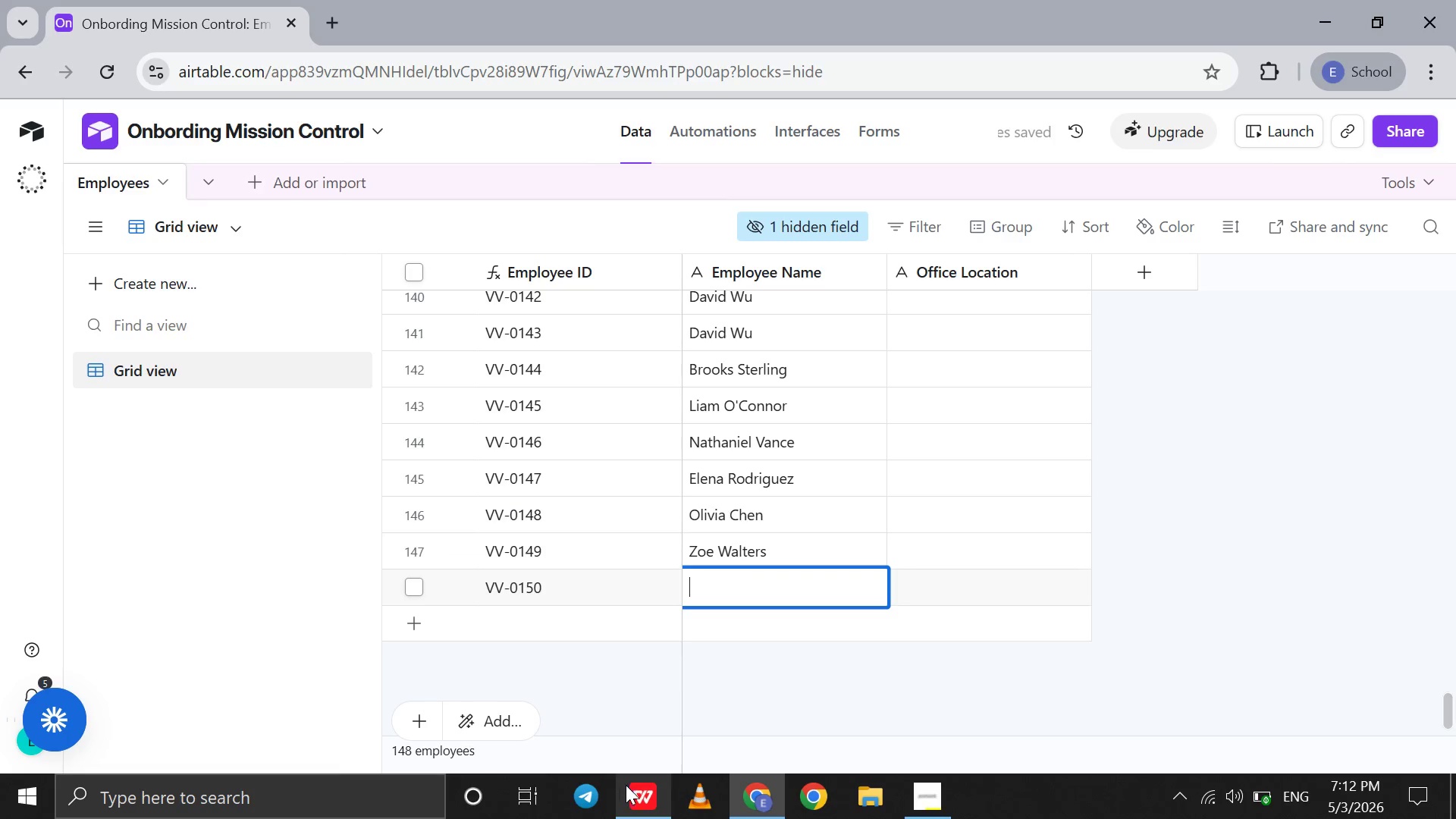 
left_click([630, 790])
 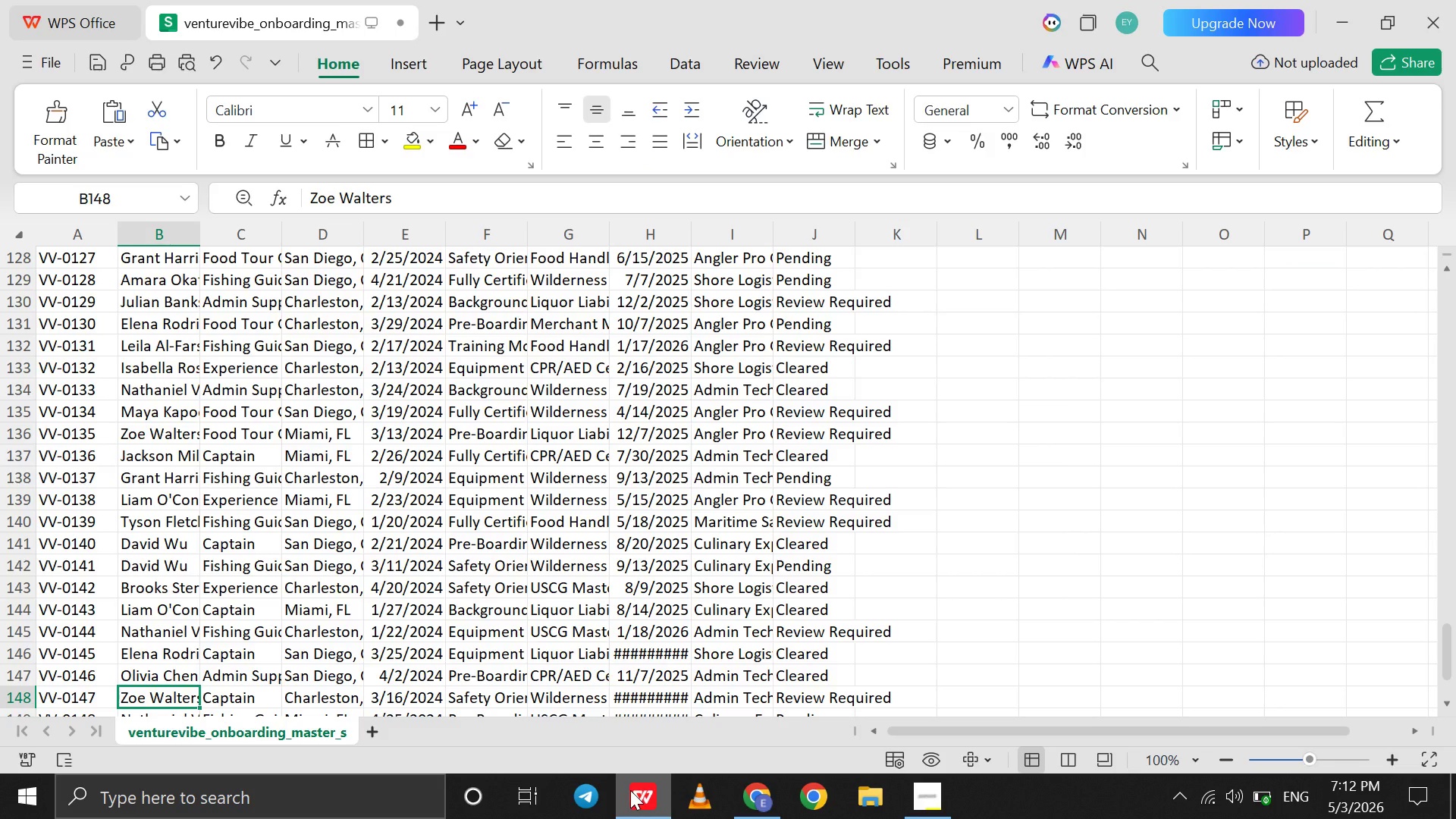 
key(ArrowDown)
 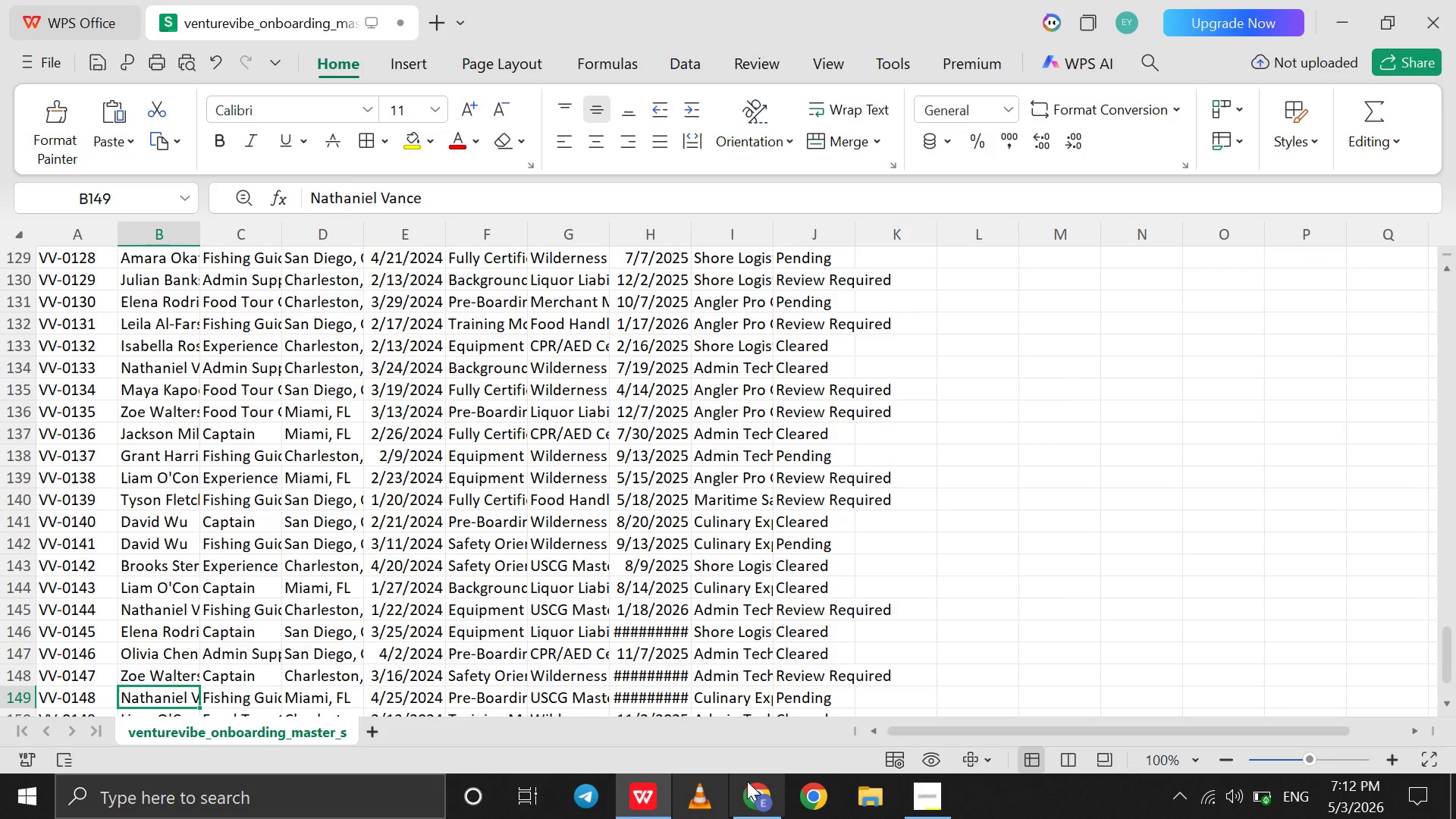 
left_click([756, 778])
 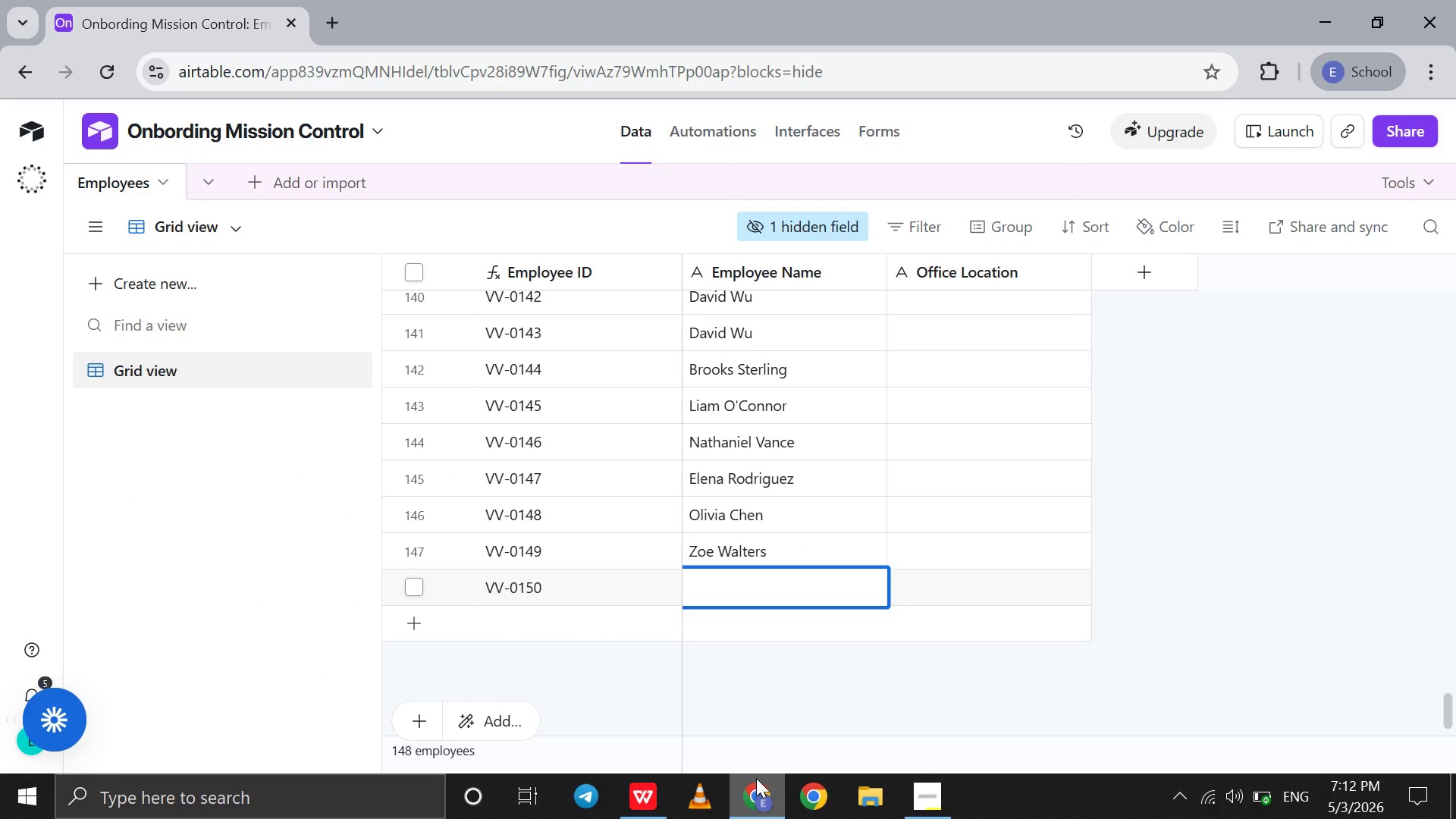 
type(Nat)
 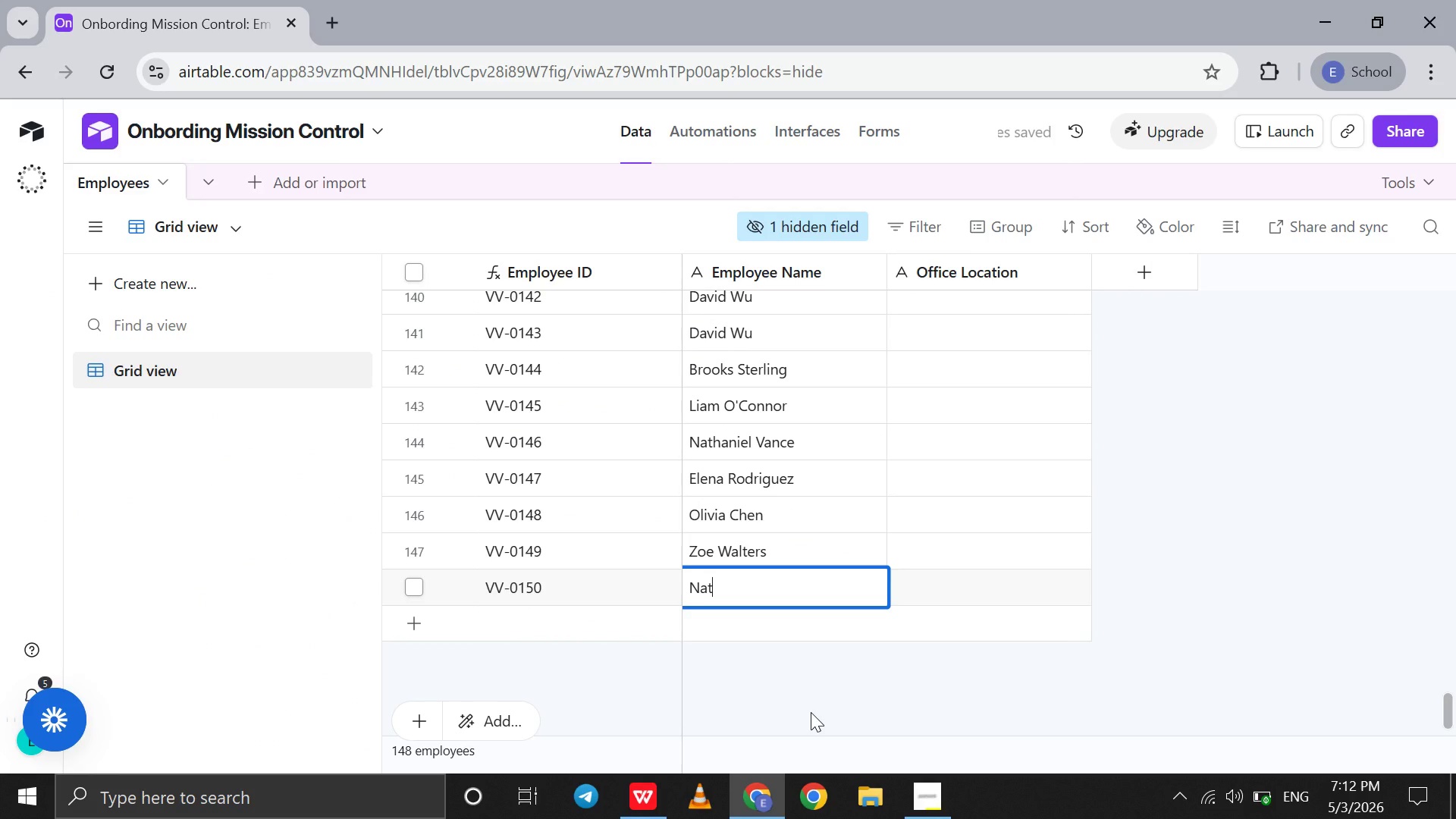 
type(haniel Vane)
 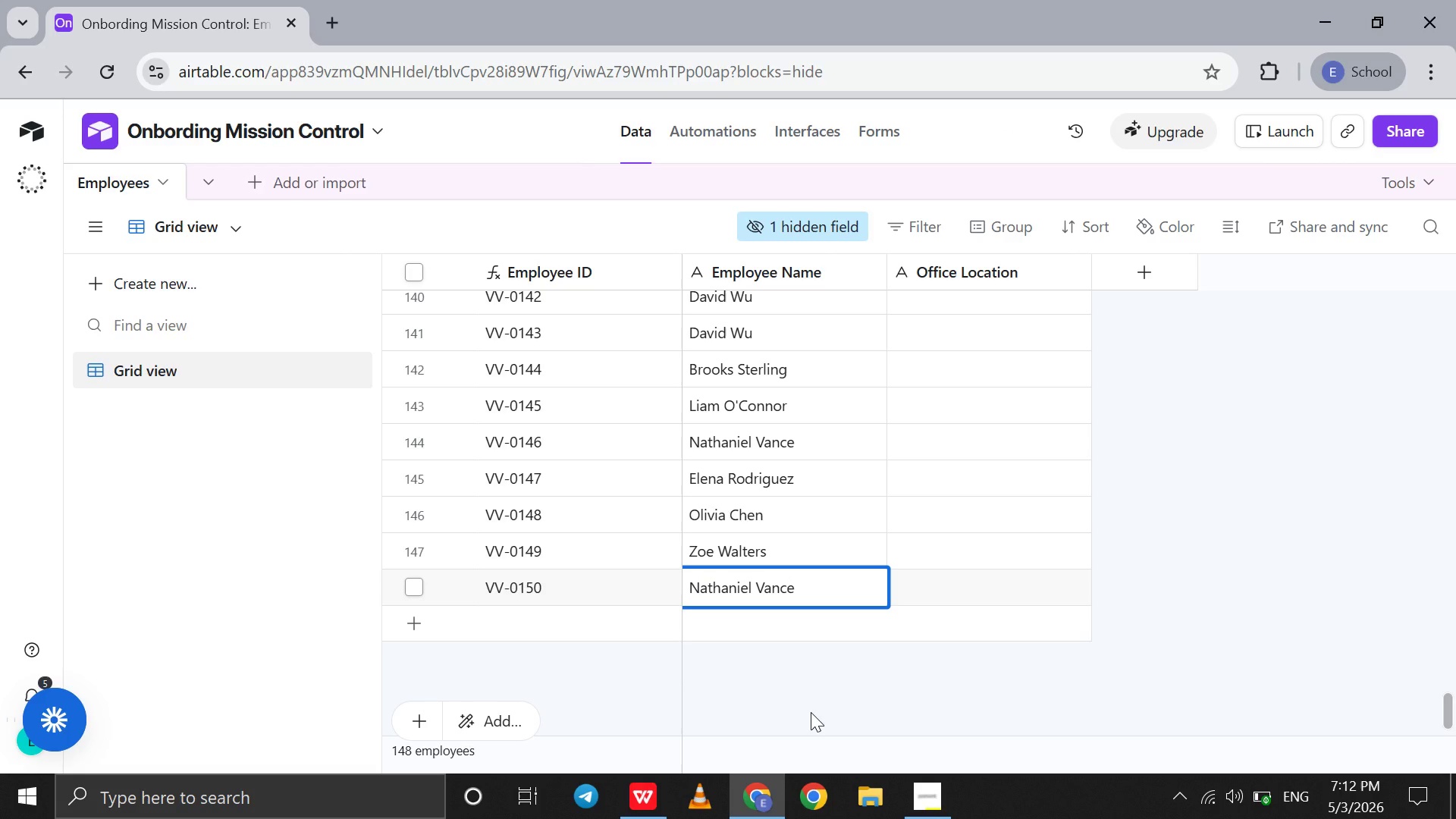 
 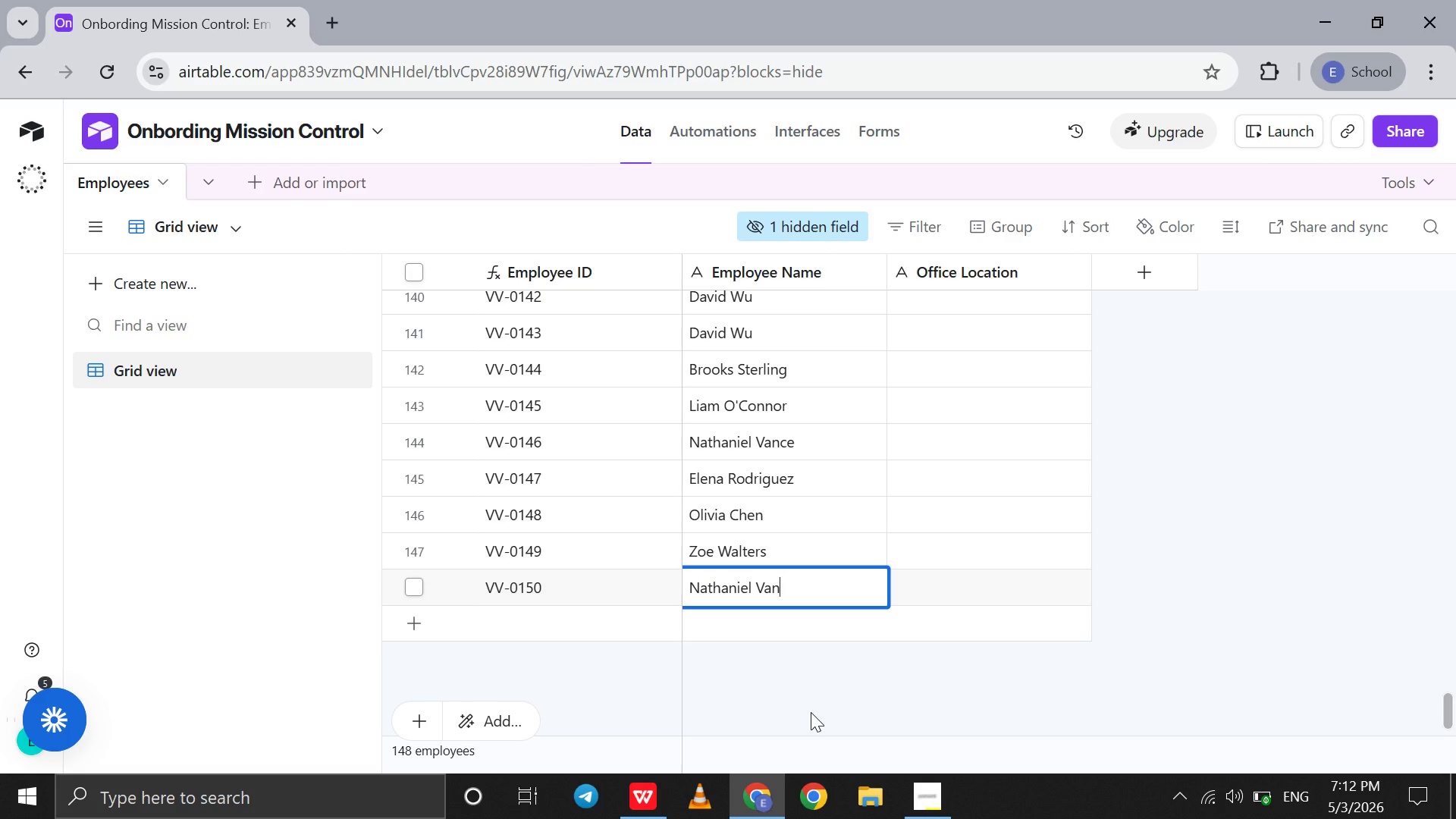 
hold_key(key=C, duration=0.31)
 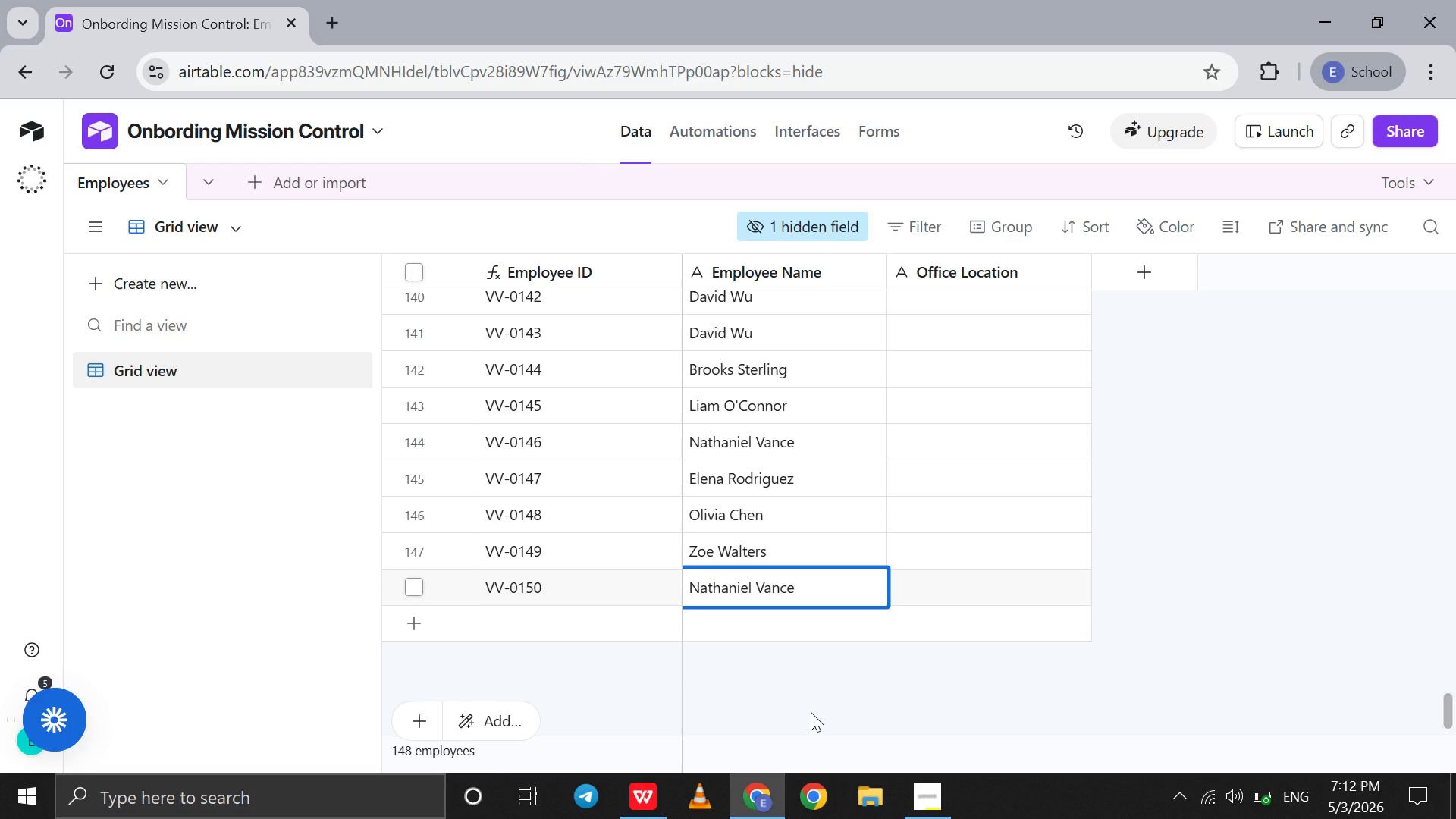 
key(Shift+Enter)
 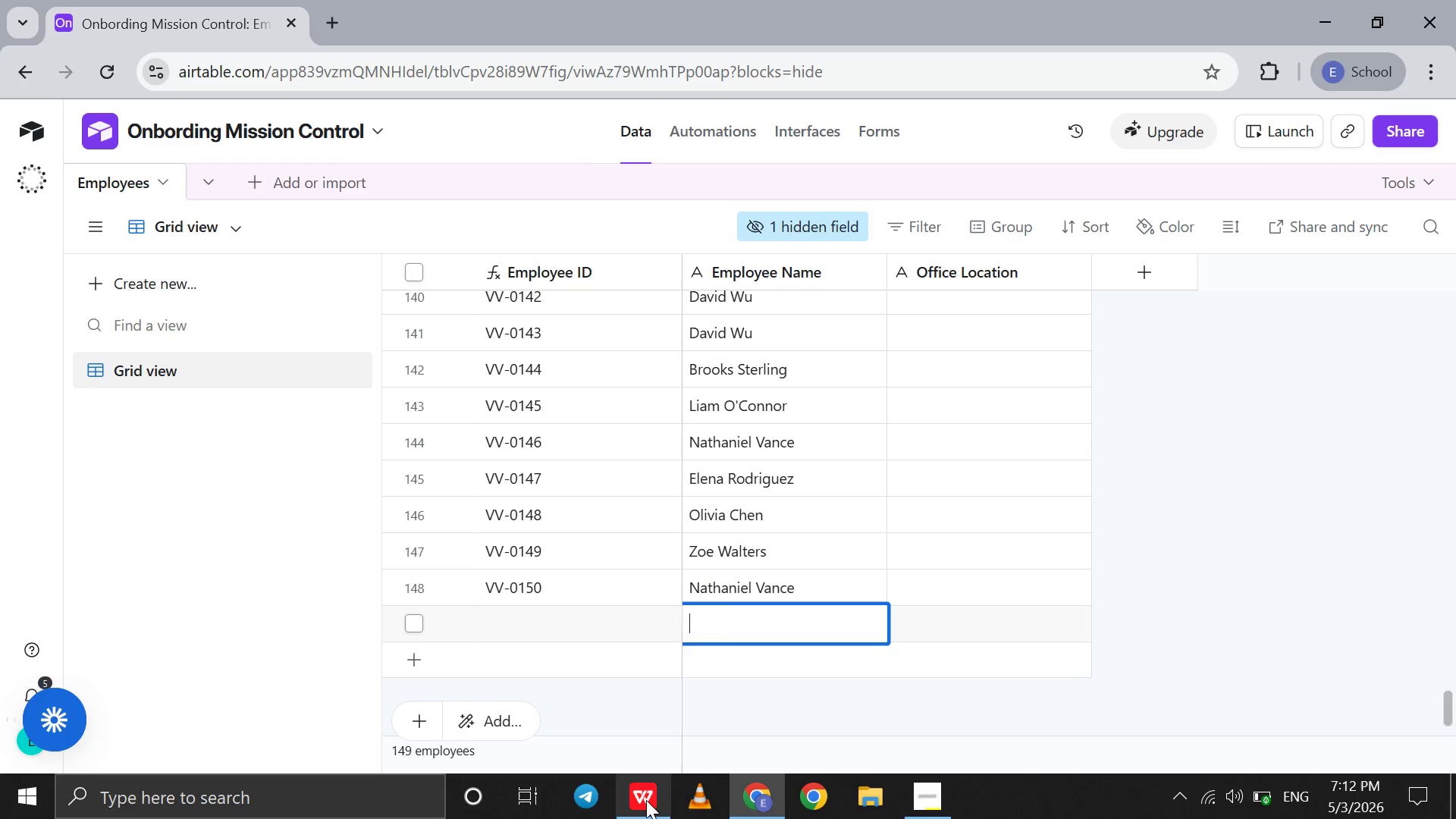 
left_click([645, 807])
 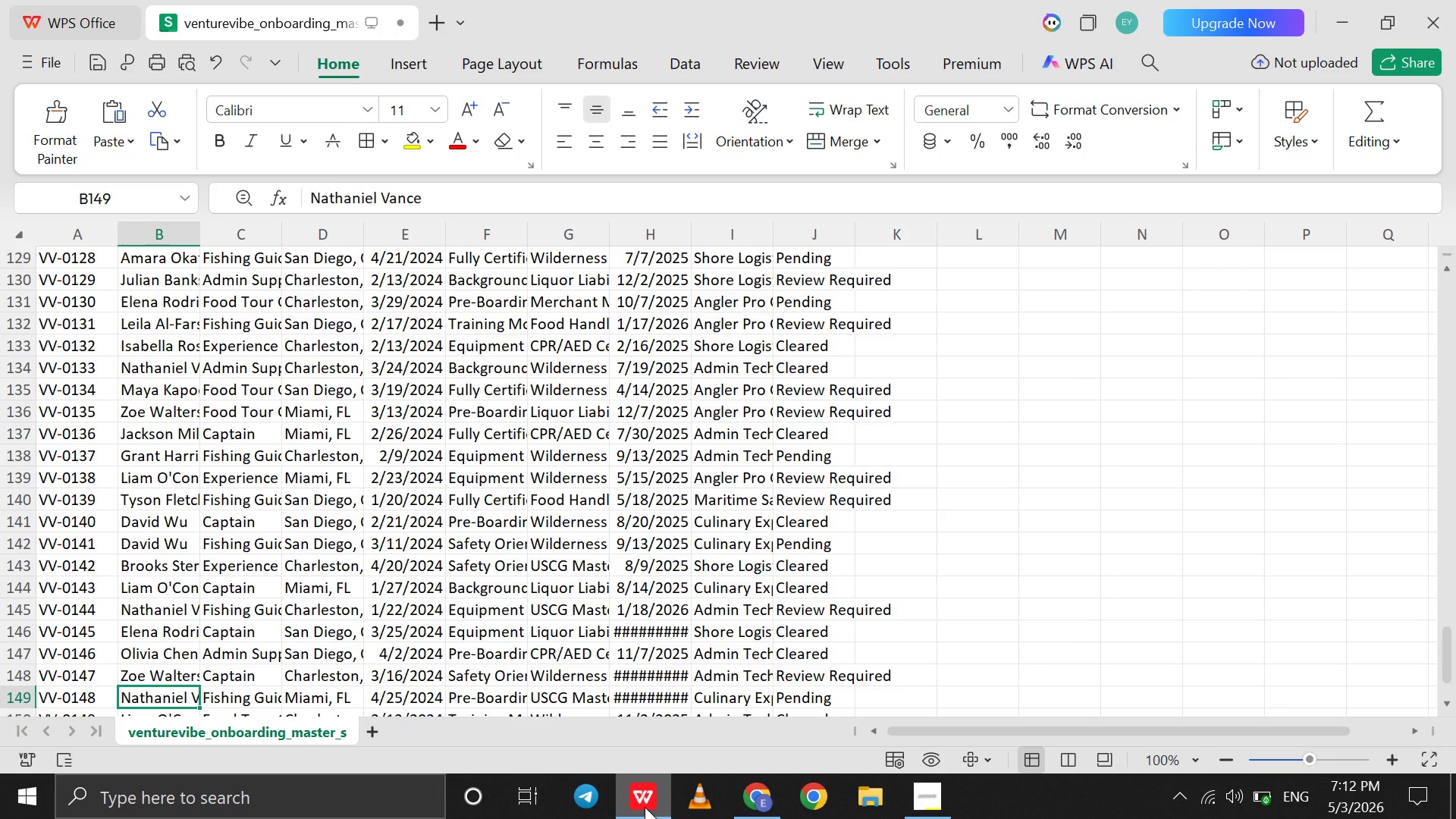 
key(ArrowDown)
 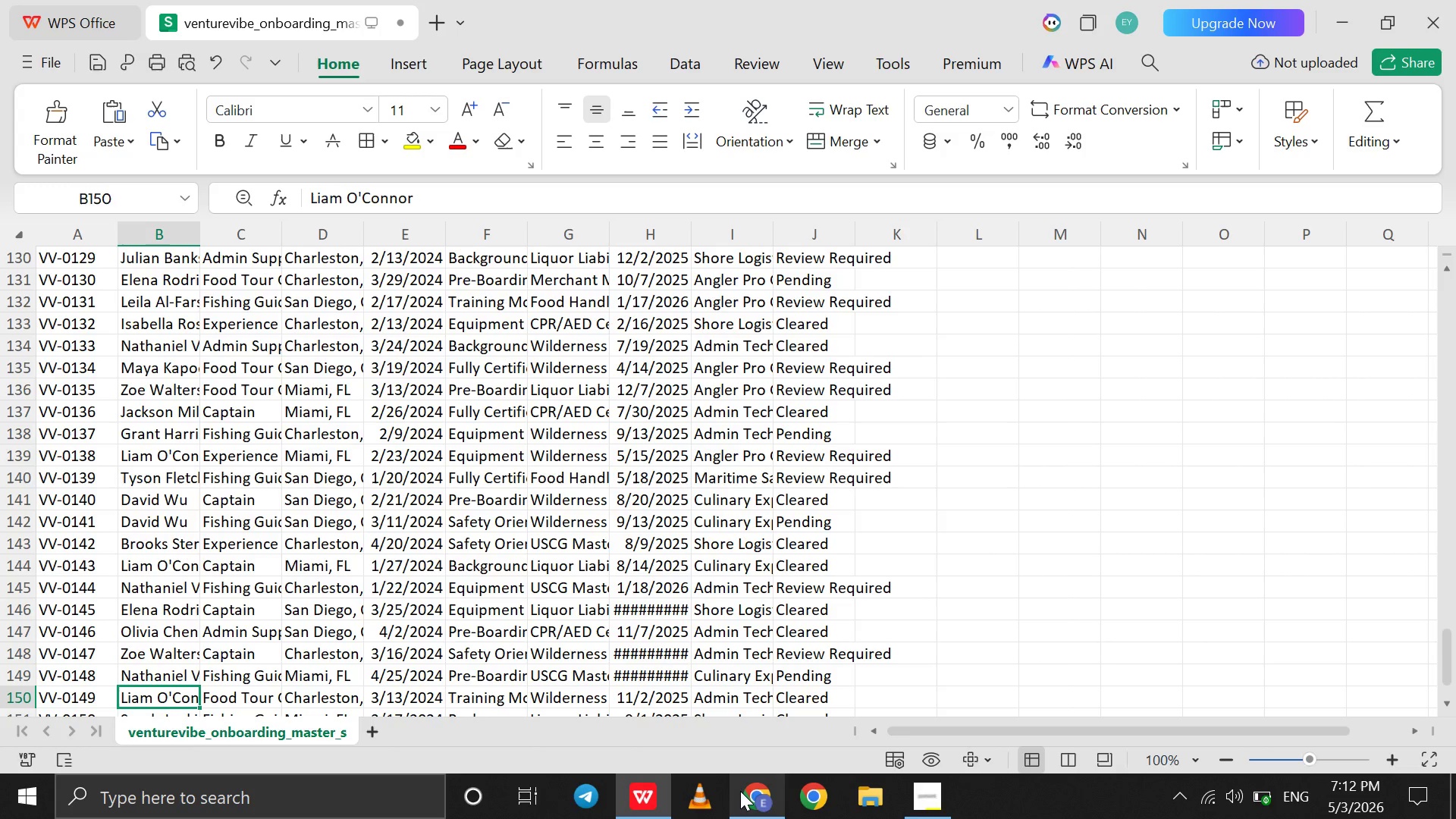 
left_click([742, 792])
 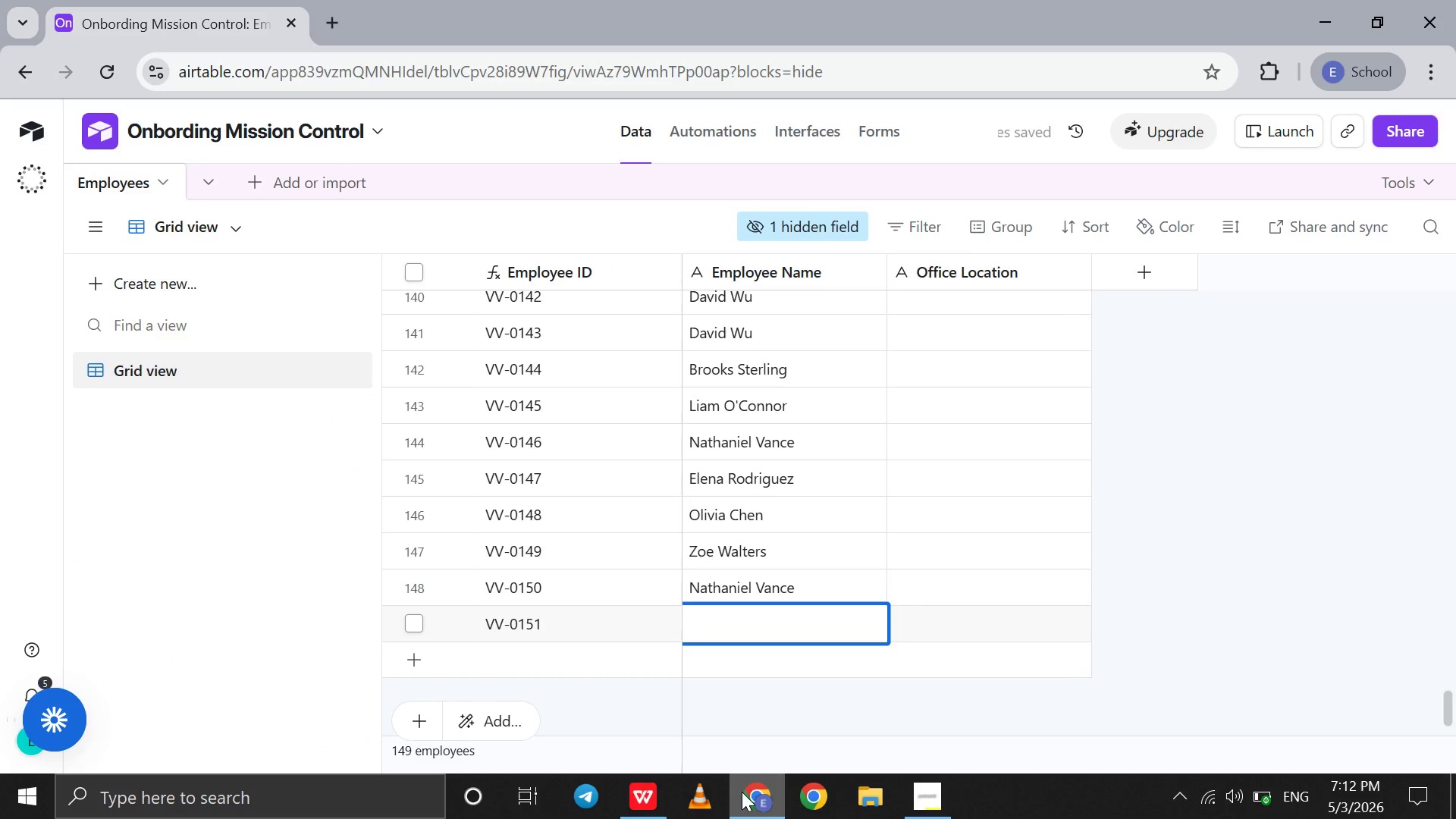 
type(Liam O'Connor)
 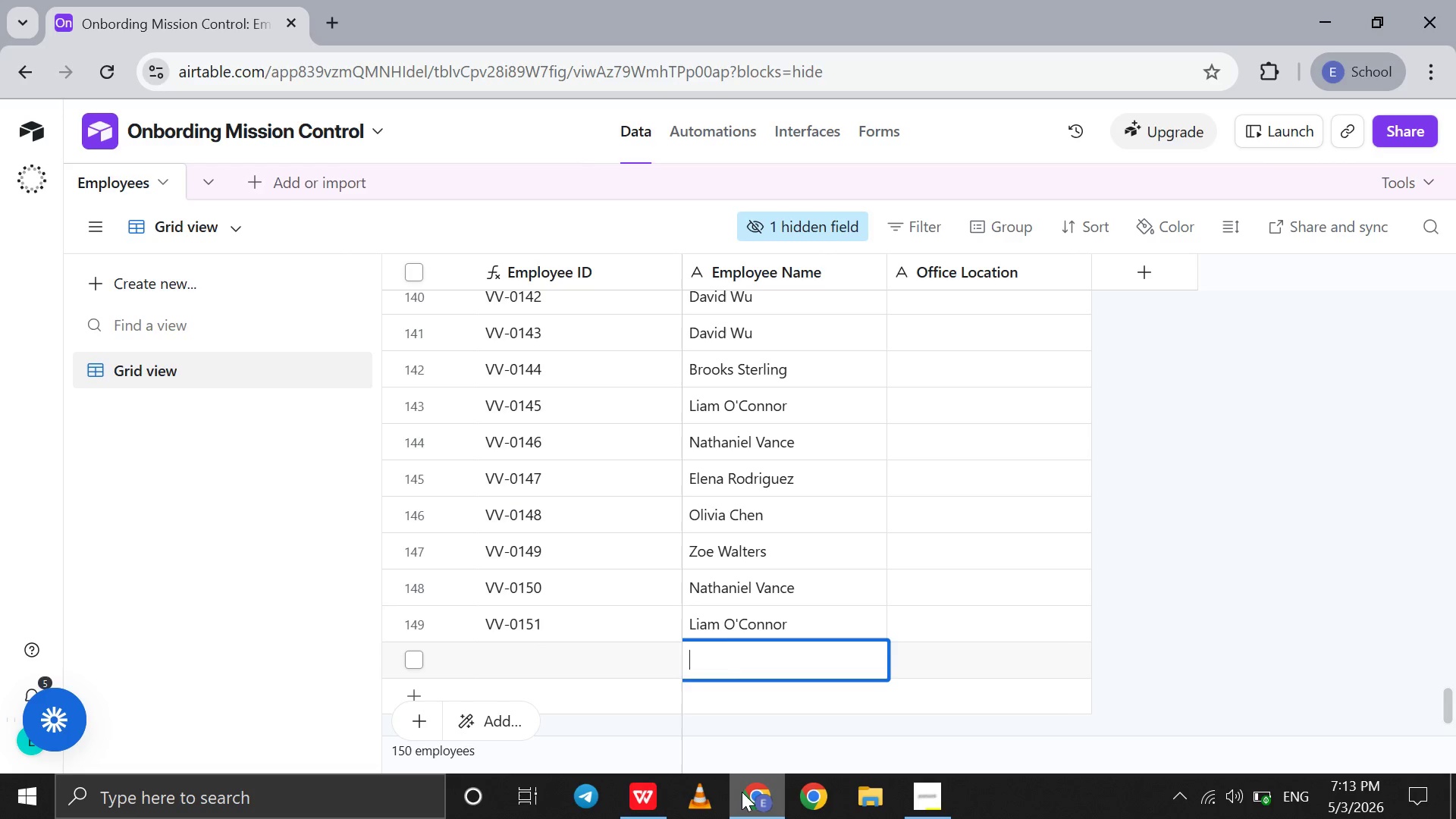 
 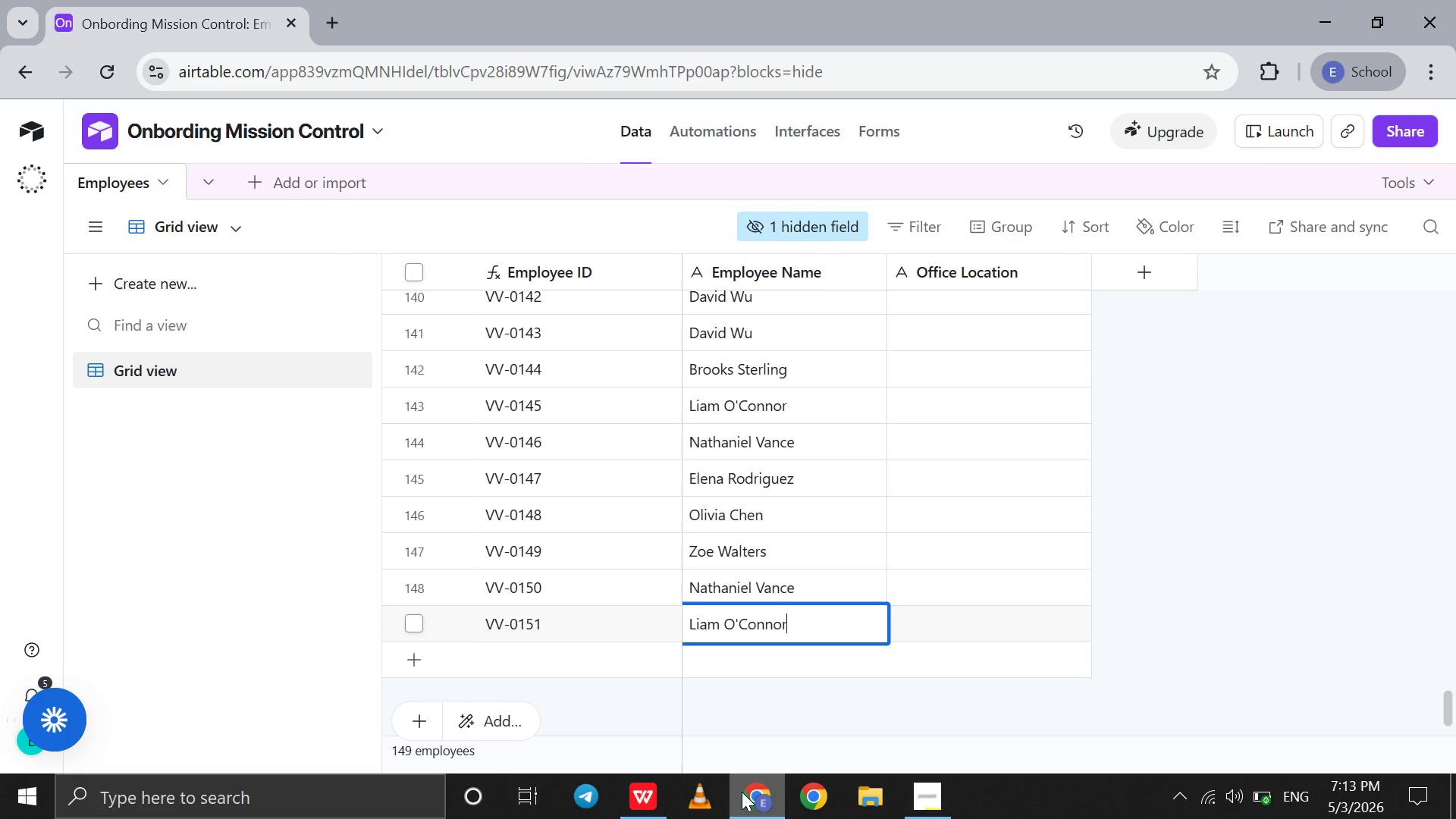 
key(Shift+Enter)
 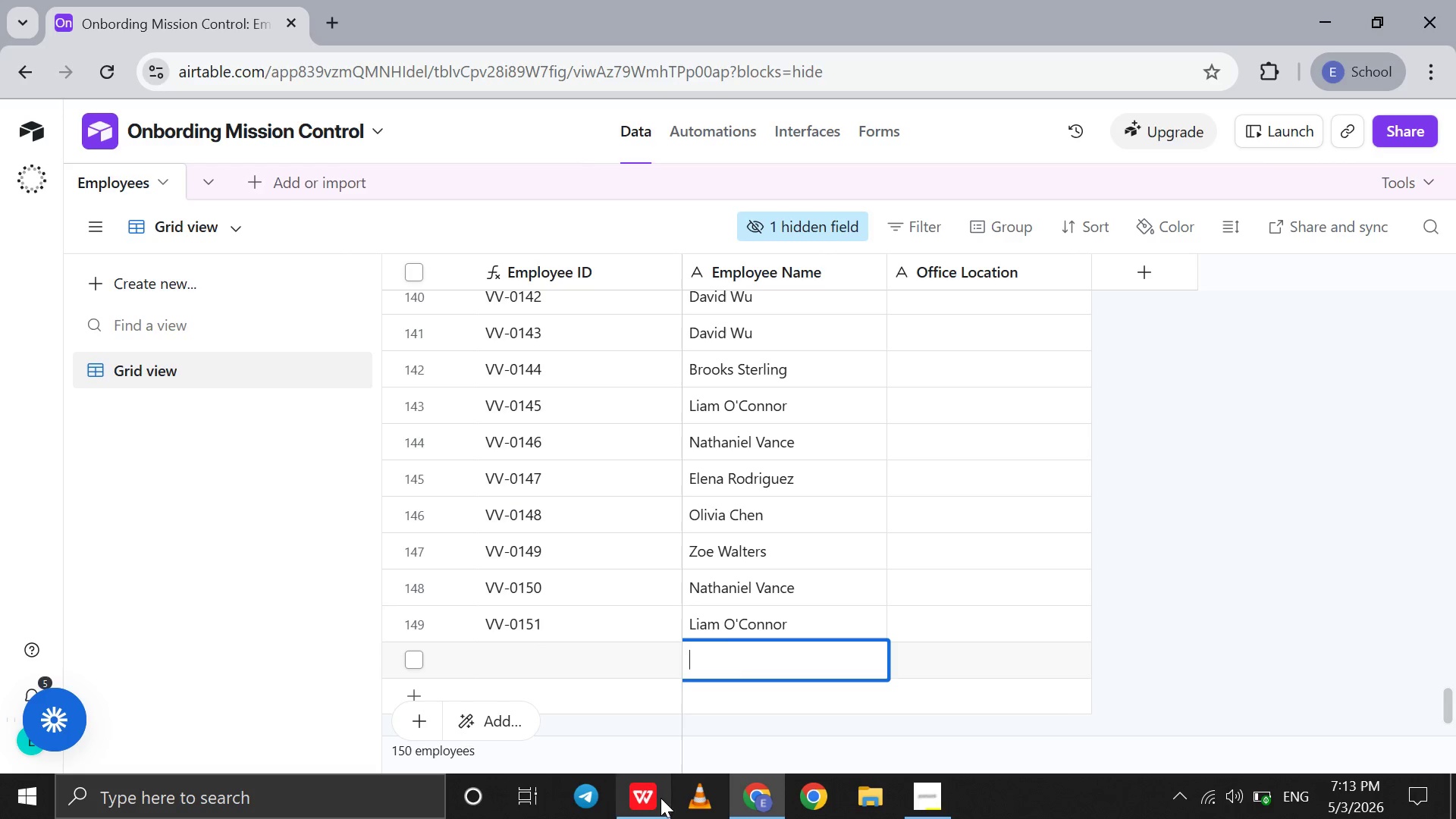 
left_click([654, 798])
 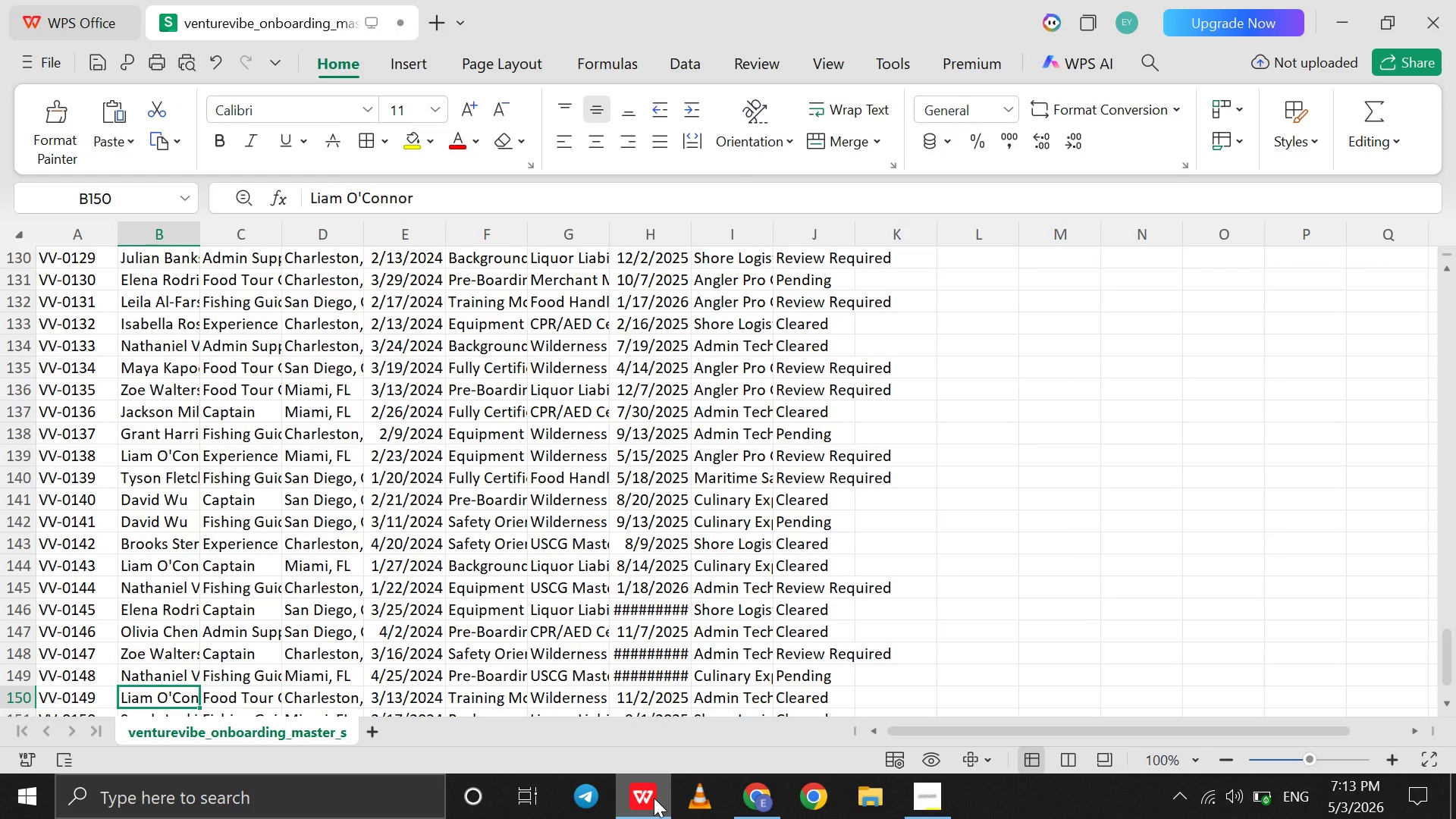 
key(ArrowDown)
 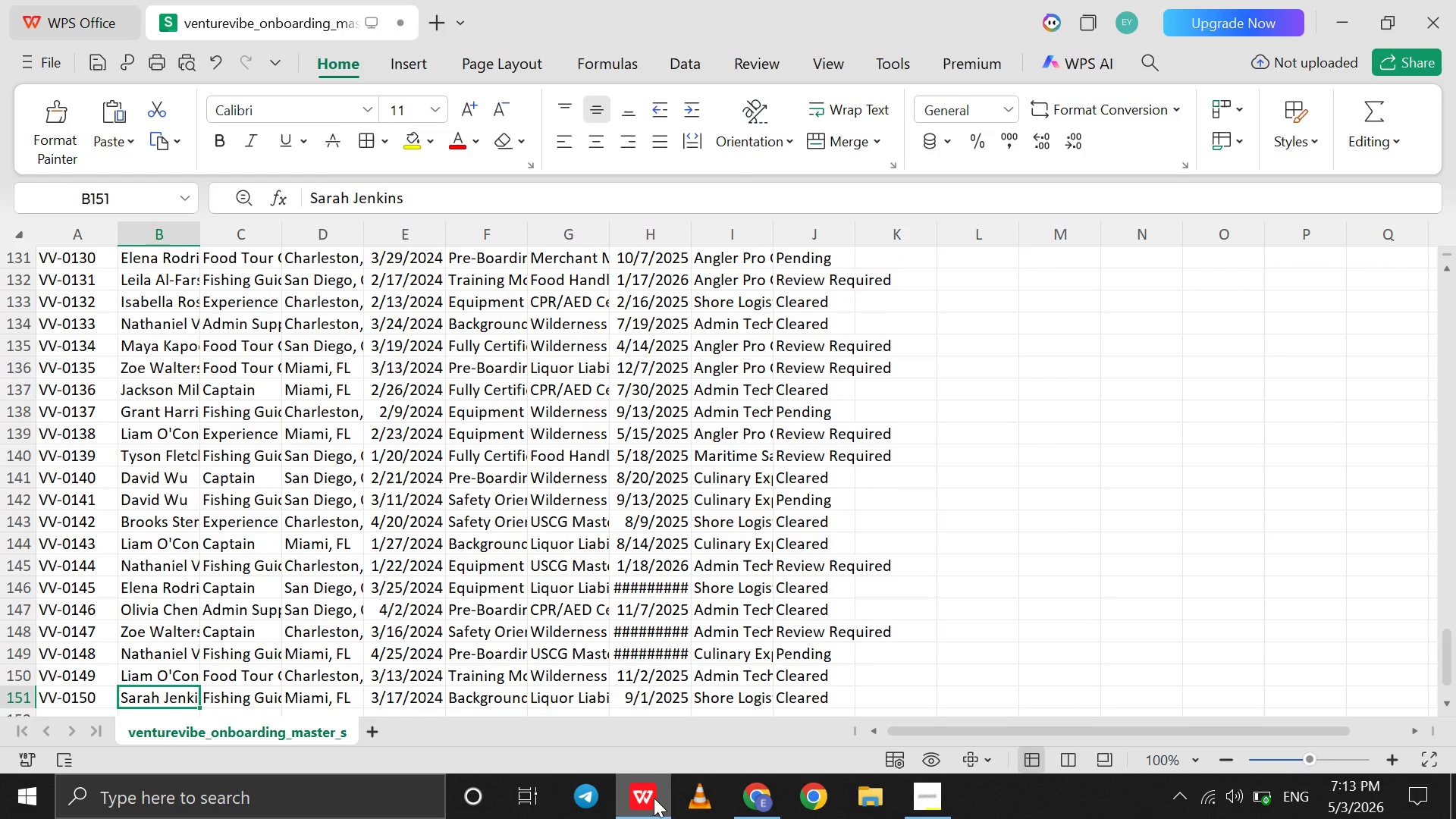 
left_click([654, 798])
 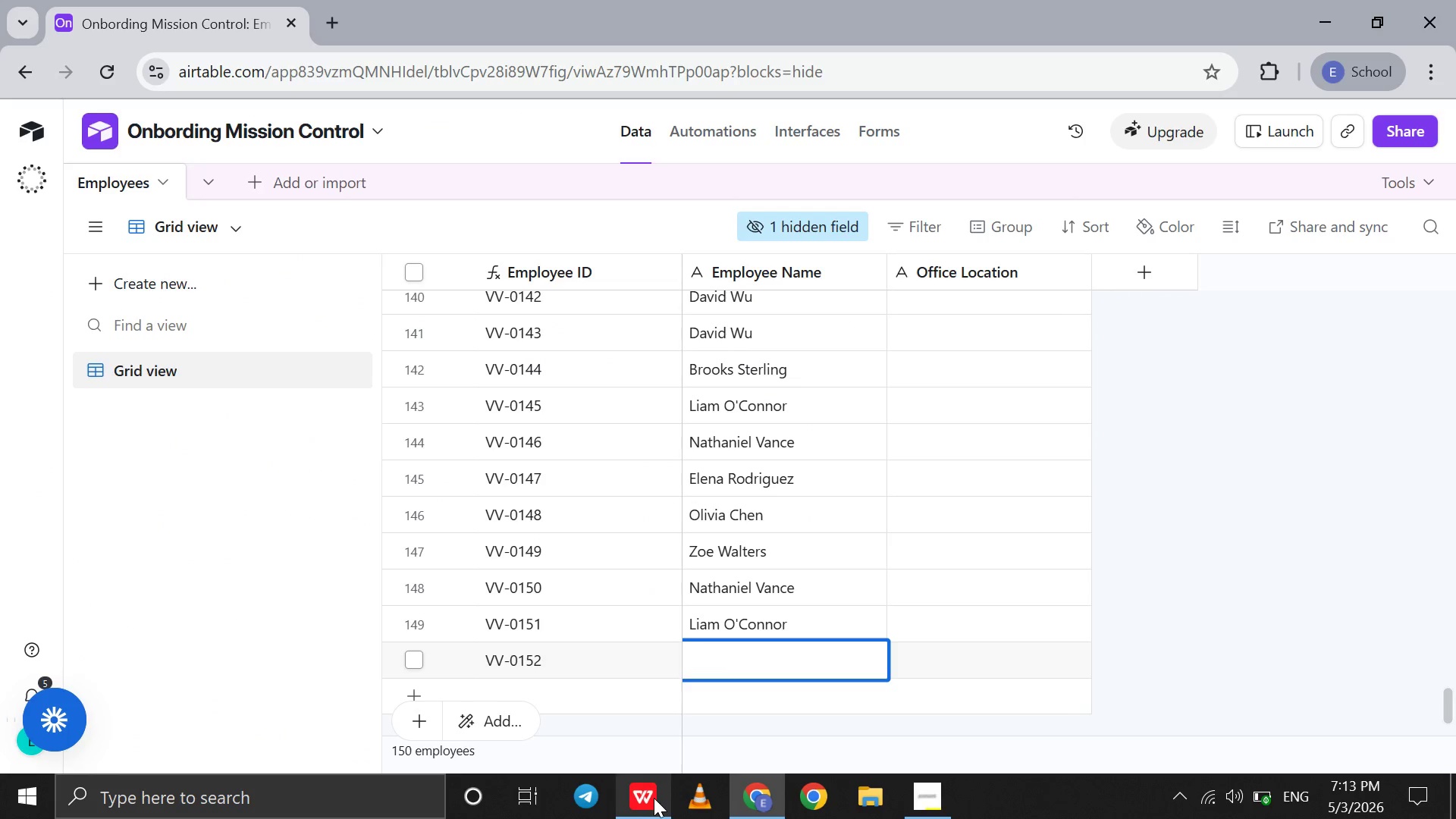 
type(Sarah )
key(Backspace)
type(Jenkins)
 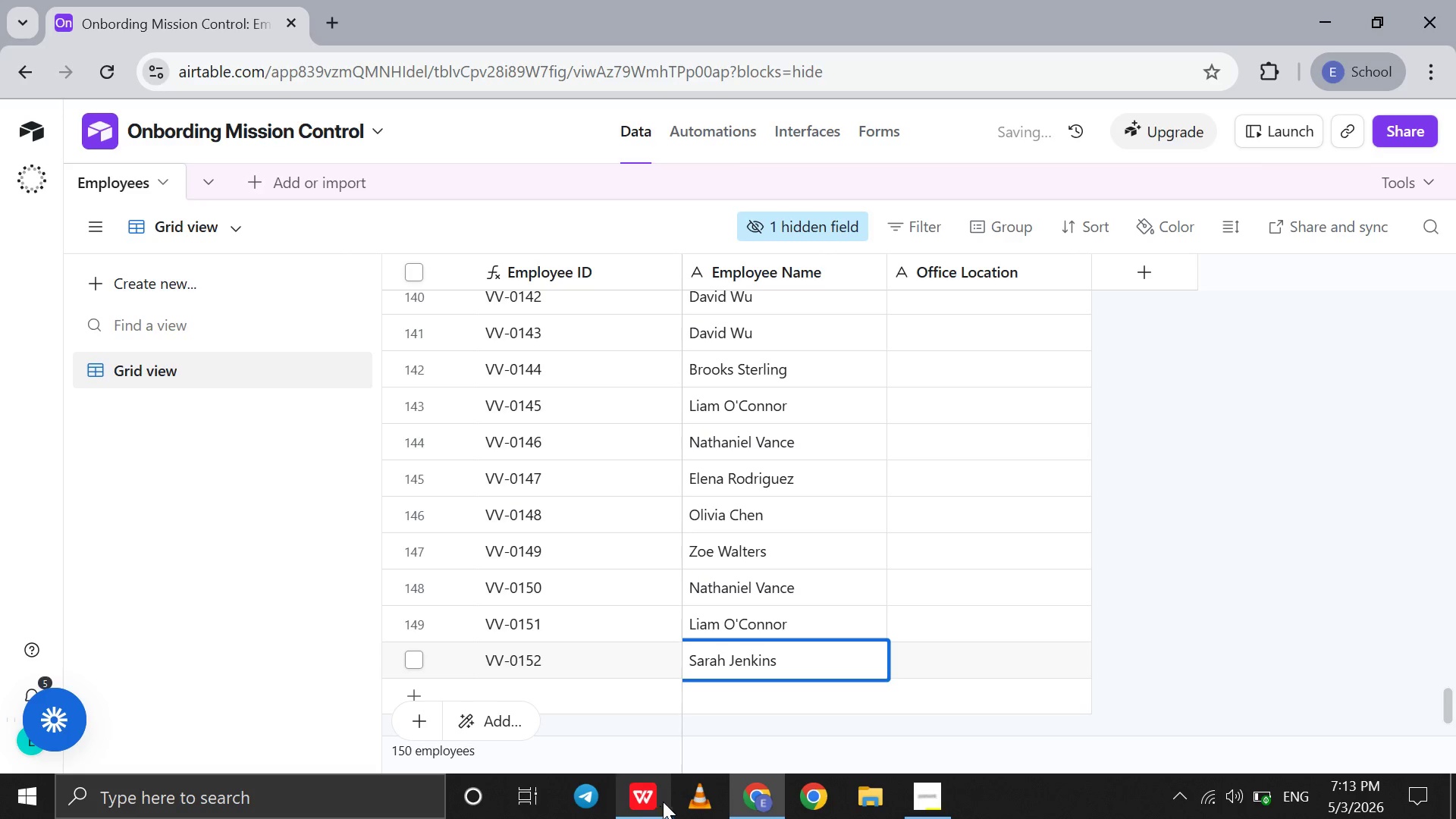 
scroll: coordinate [748, 354], scroll_direction: up, amount: 96.0
 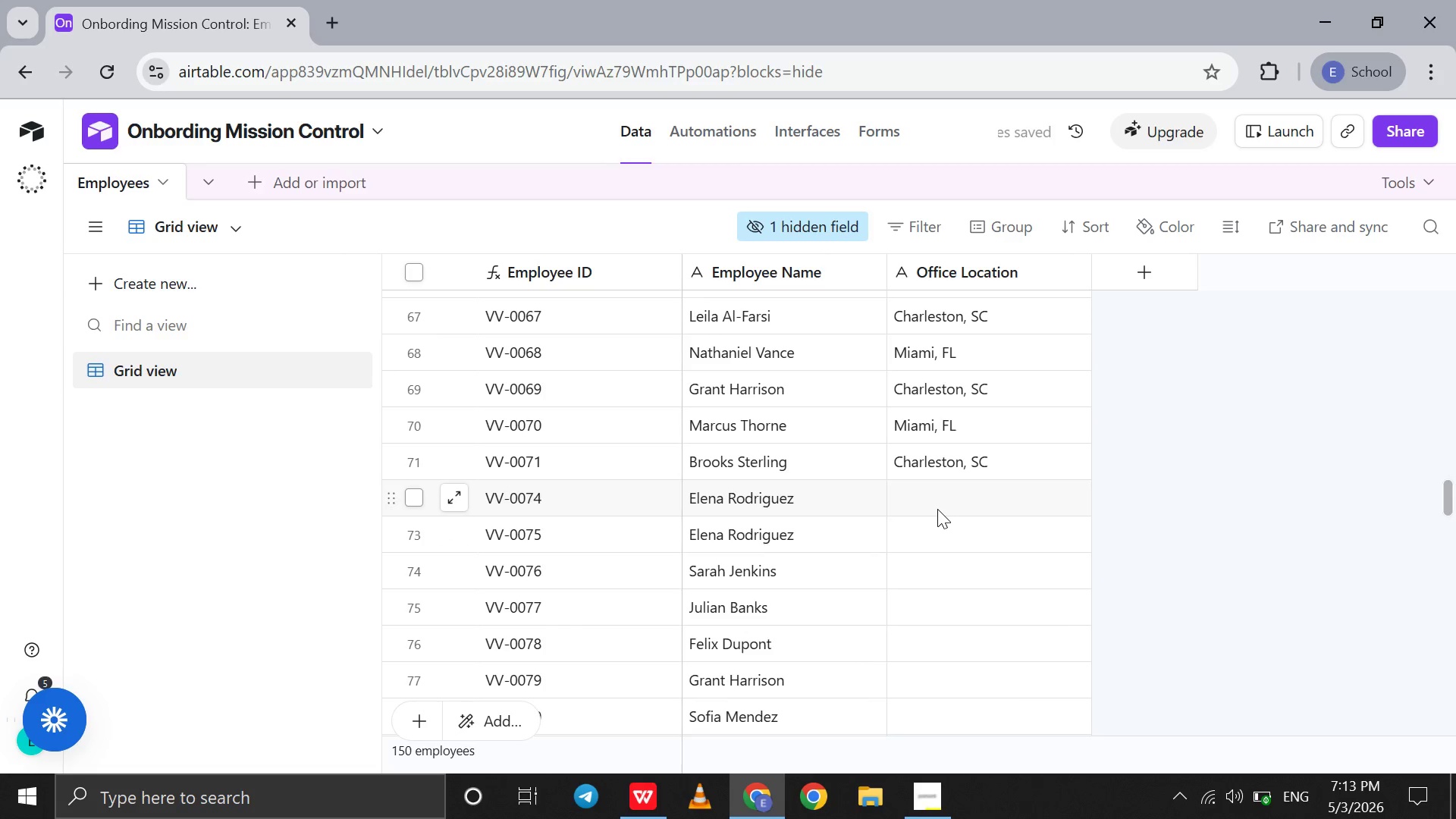 
left_click([937, 509])
 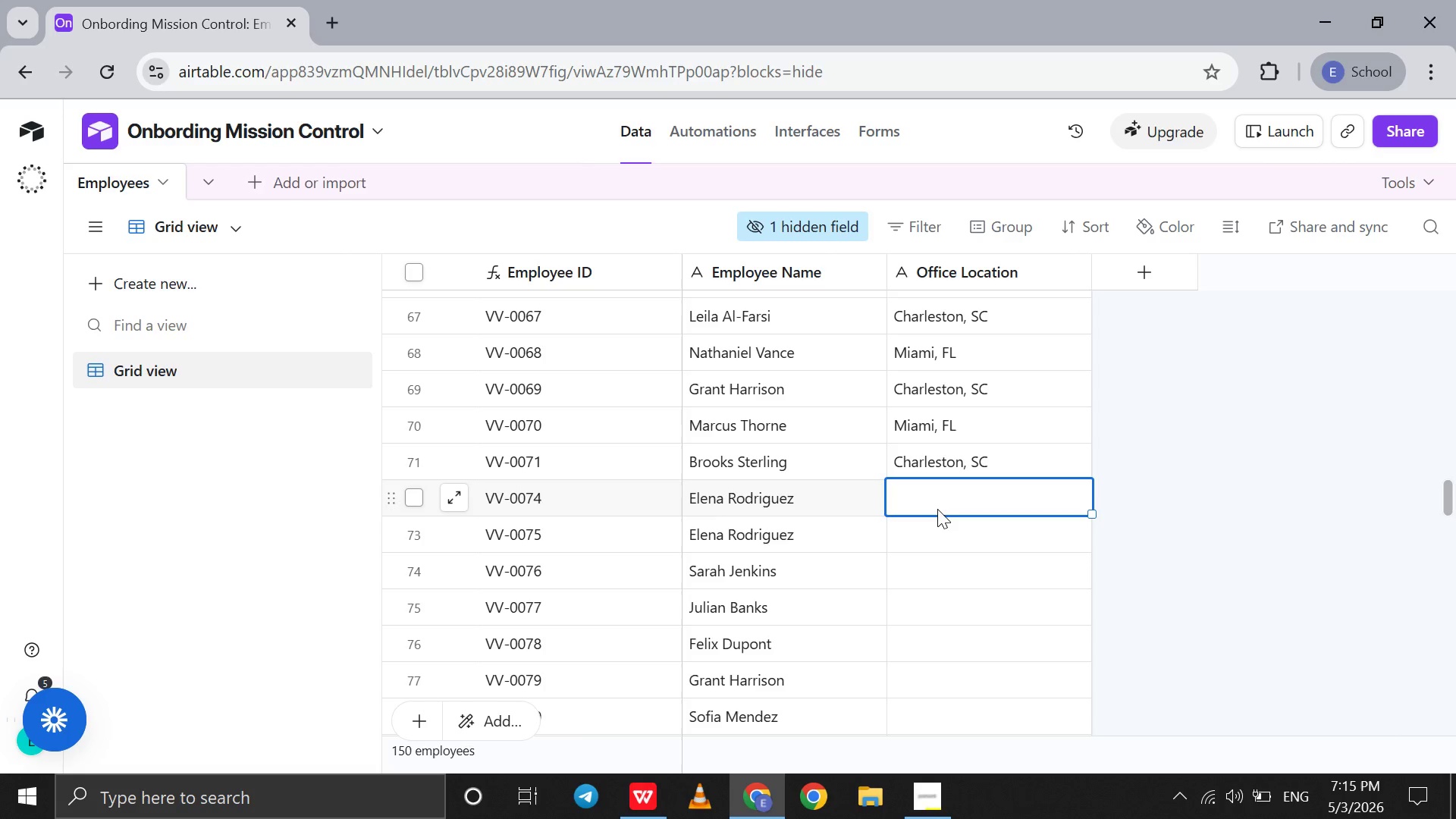 
wait(133.28)
 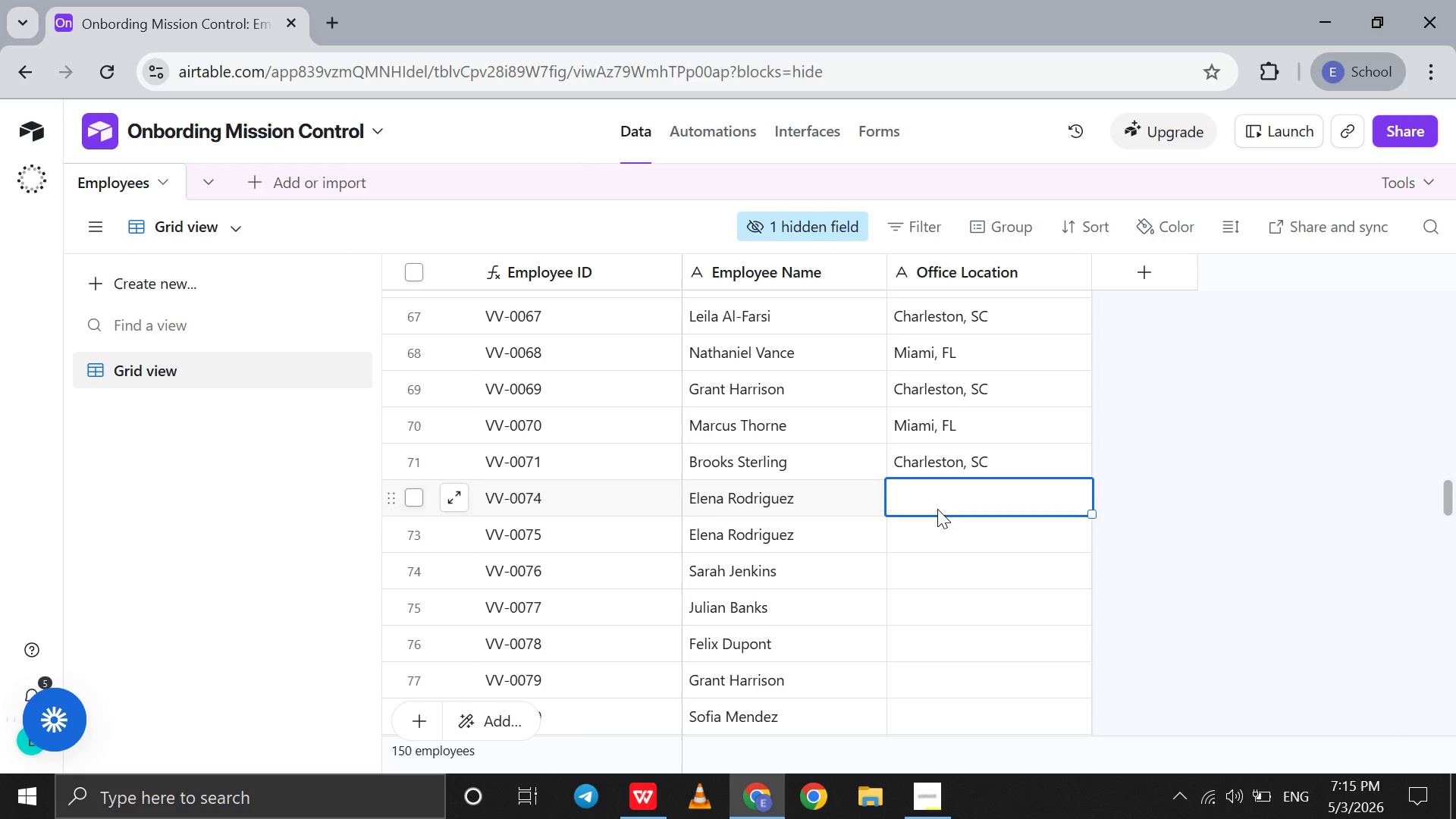 
mouse_move([647, 792])
 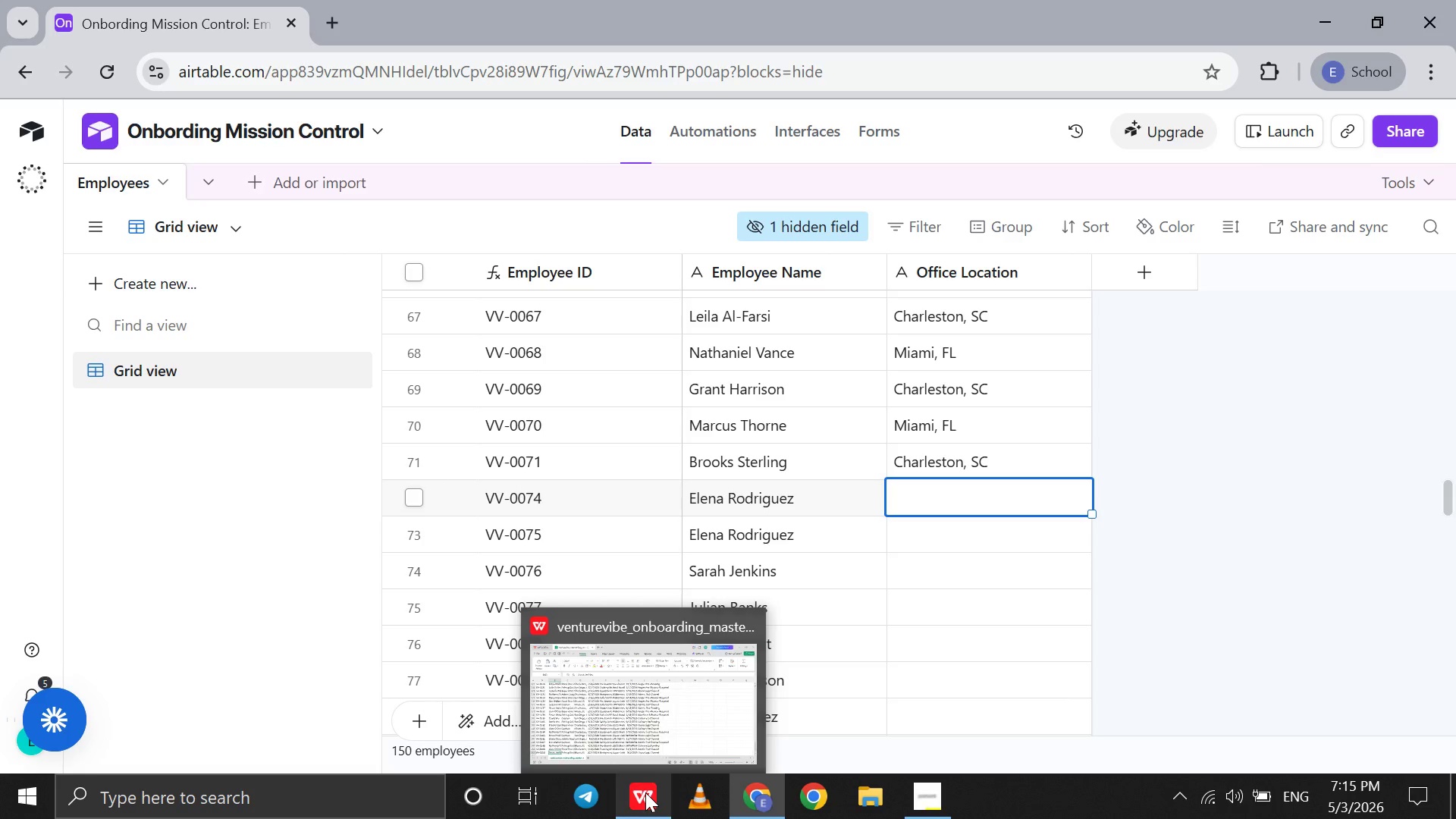 
left_click([645, 792])
 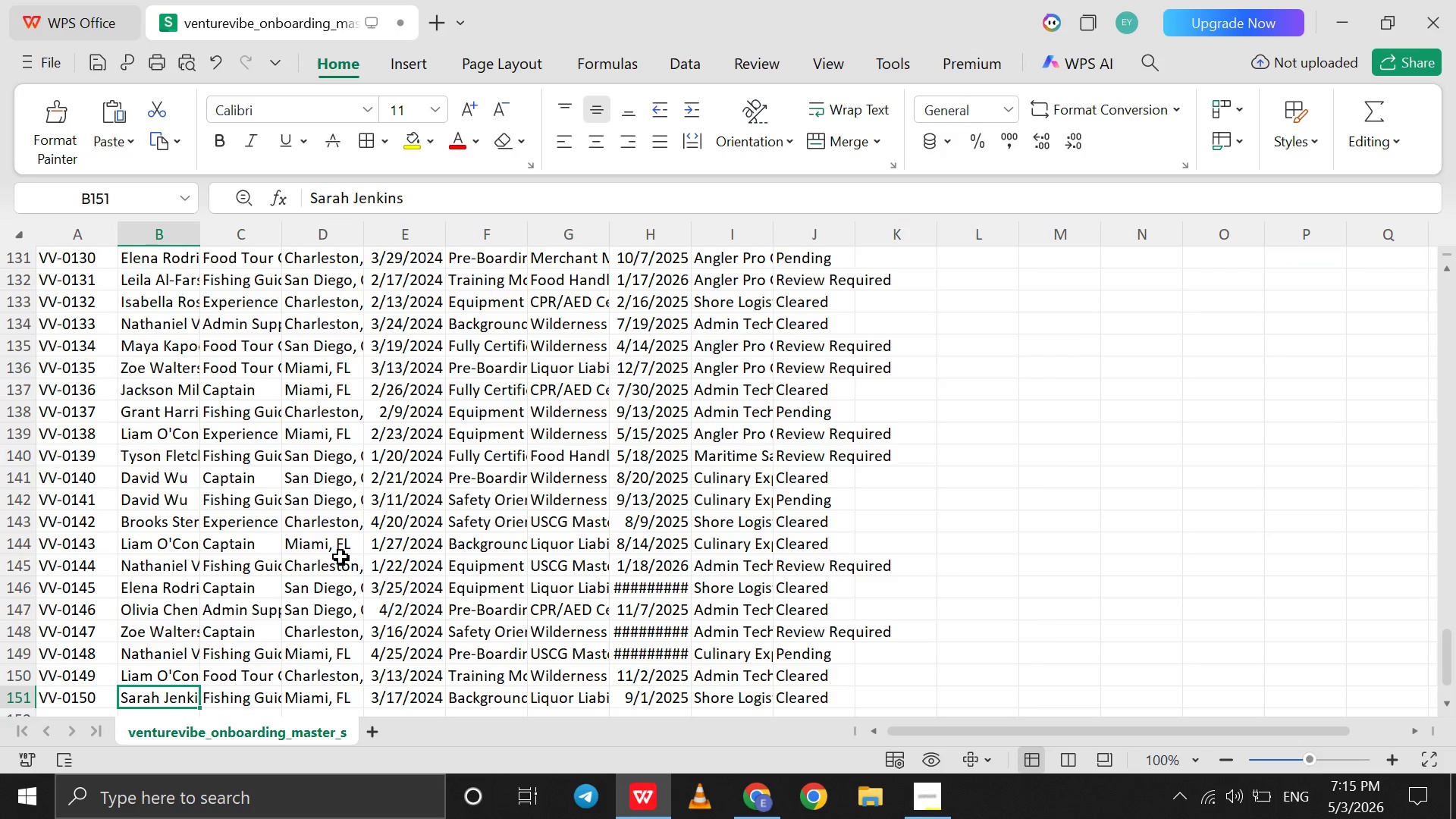 
scroll: coordinate [327, 530], scroll_direction: up, amount: 10.0
 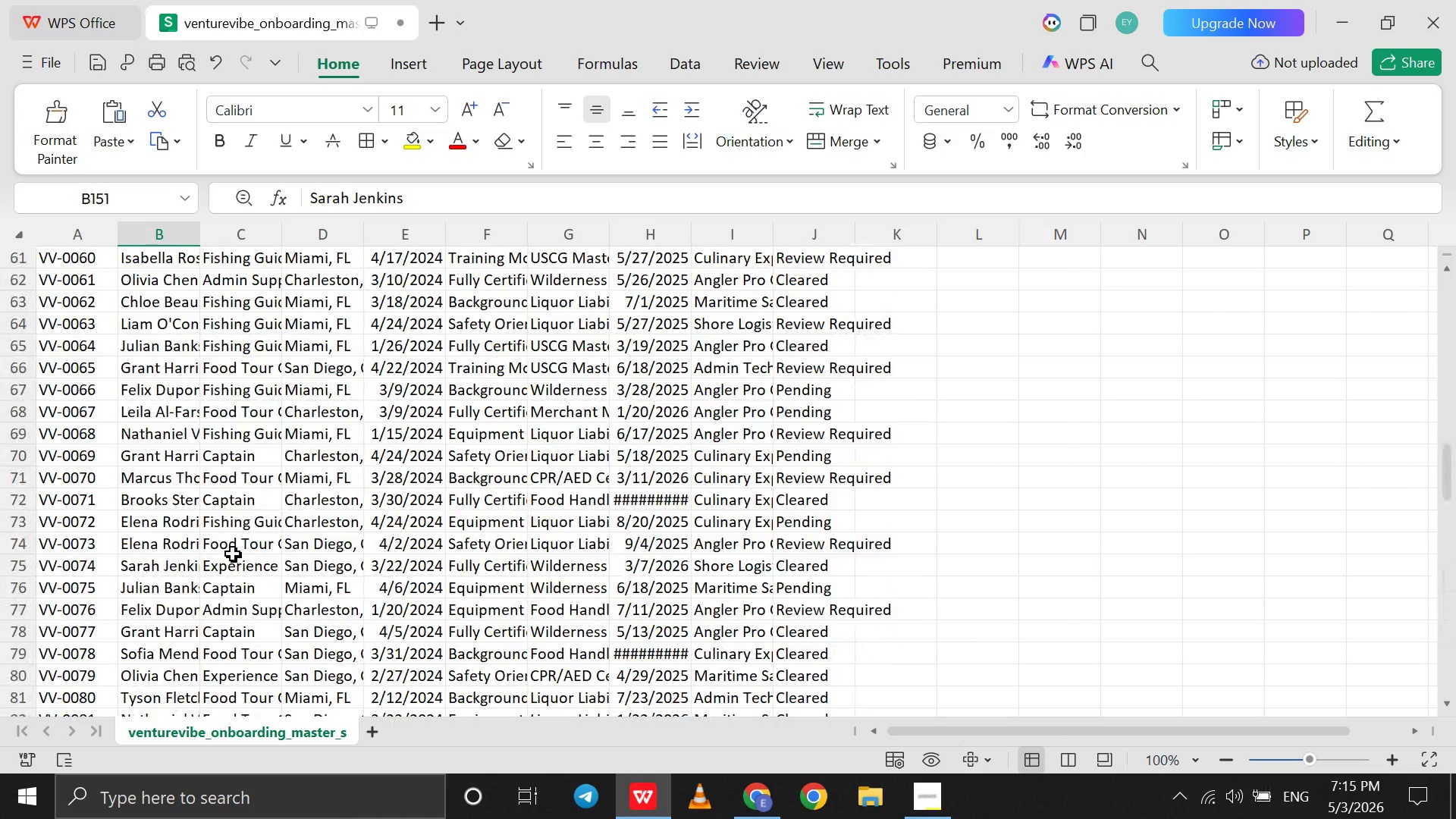 
left_click([189, 516])
 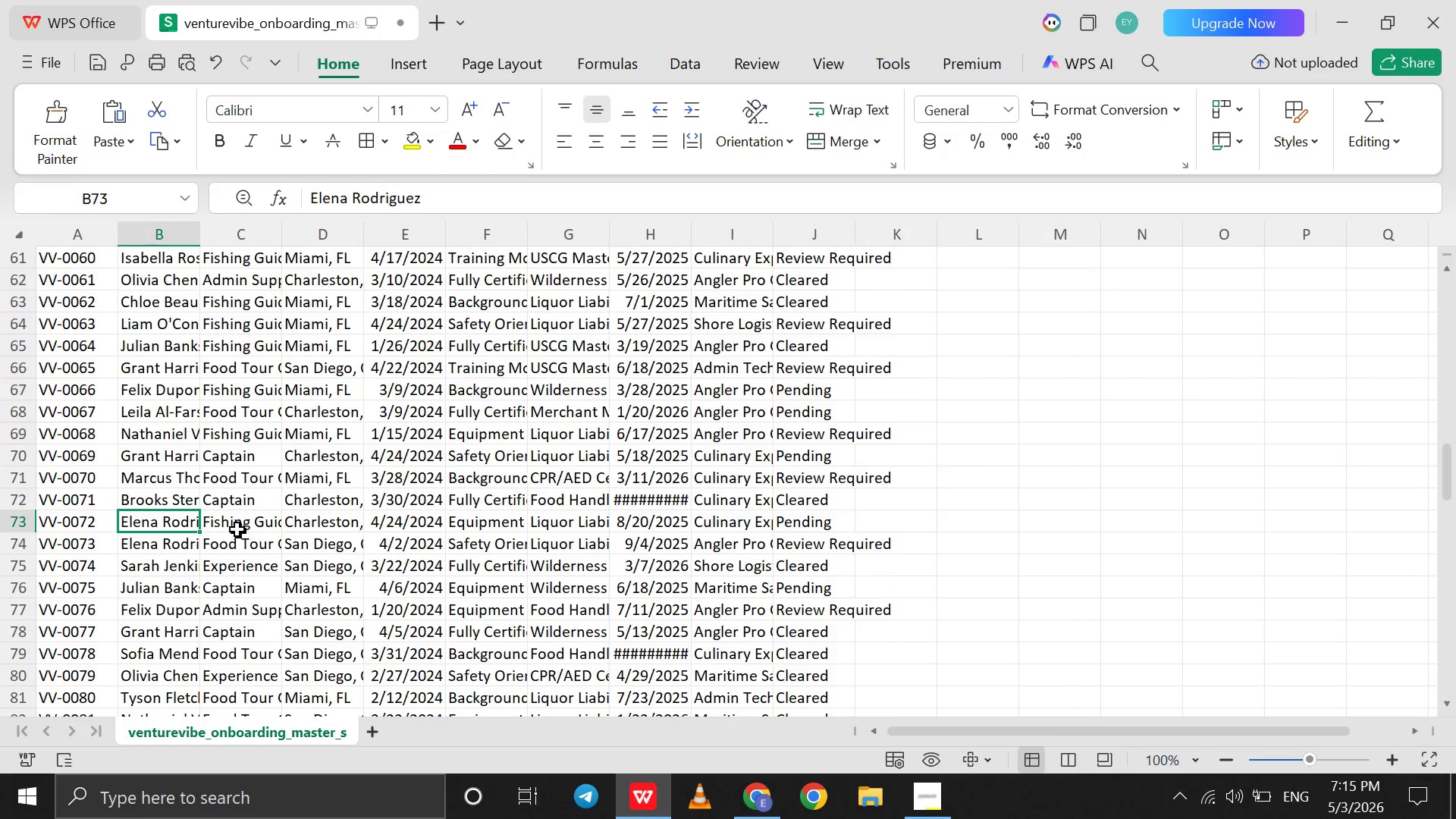 
left_click([236, 528])
 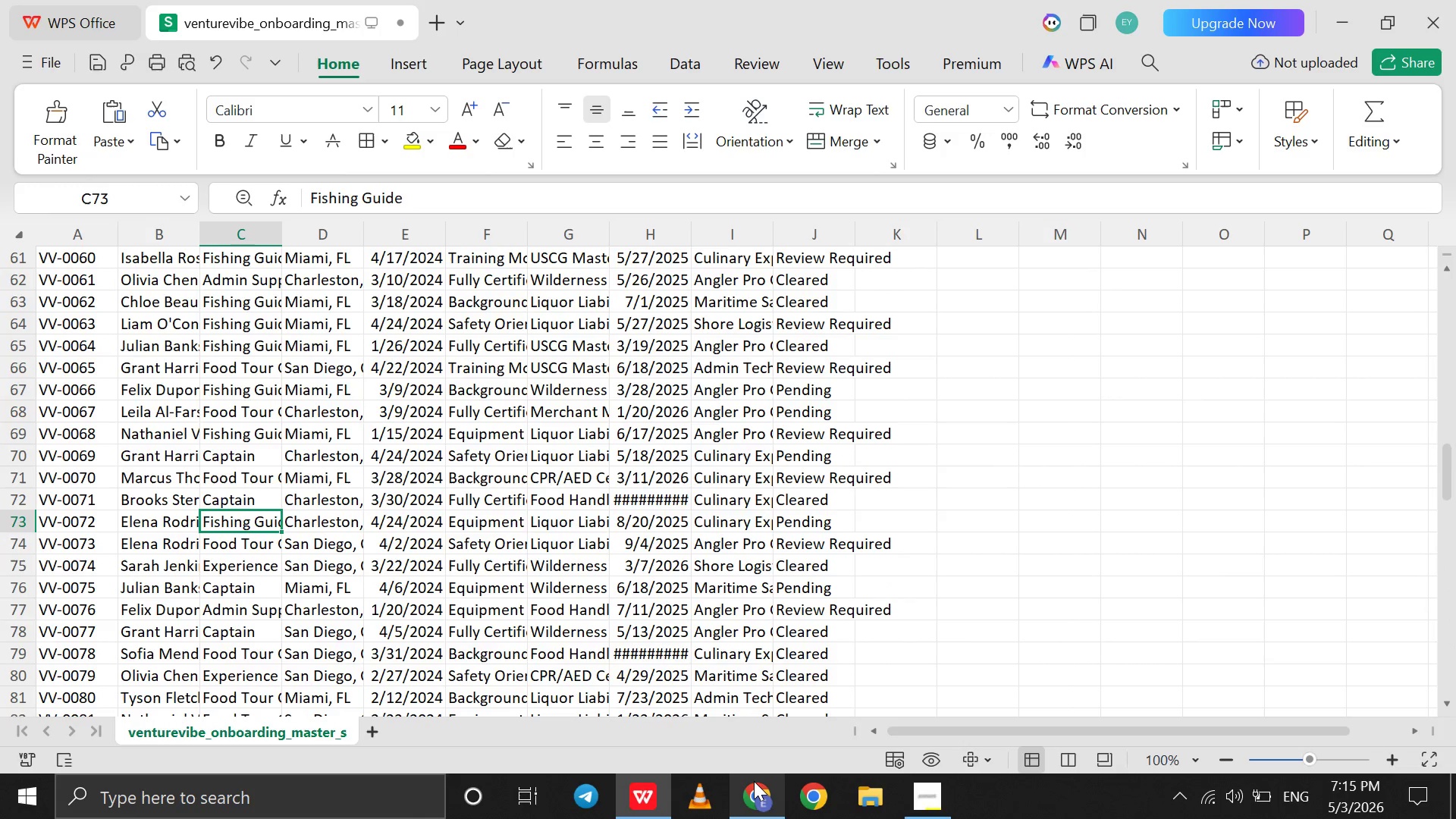 
key(ArrowDown)
 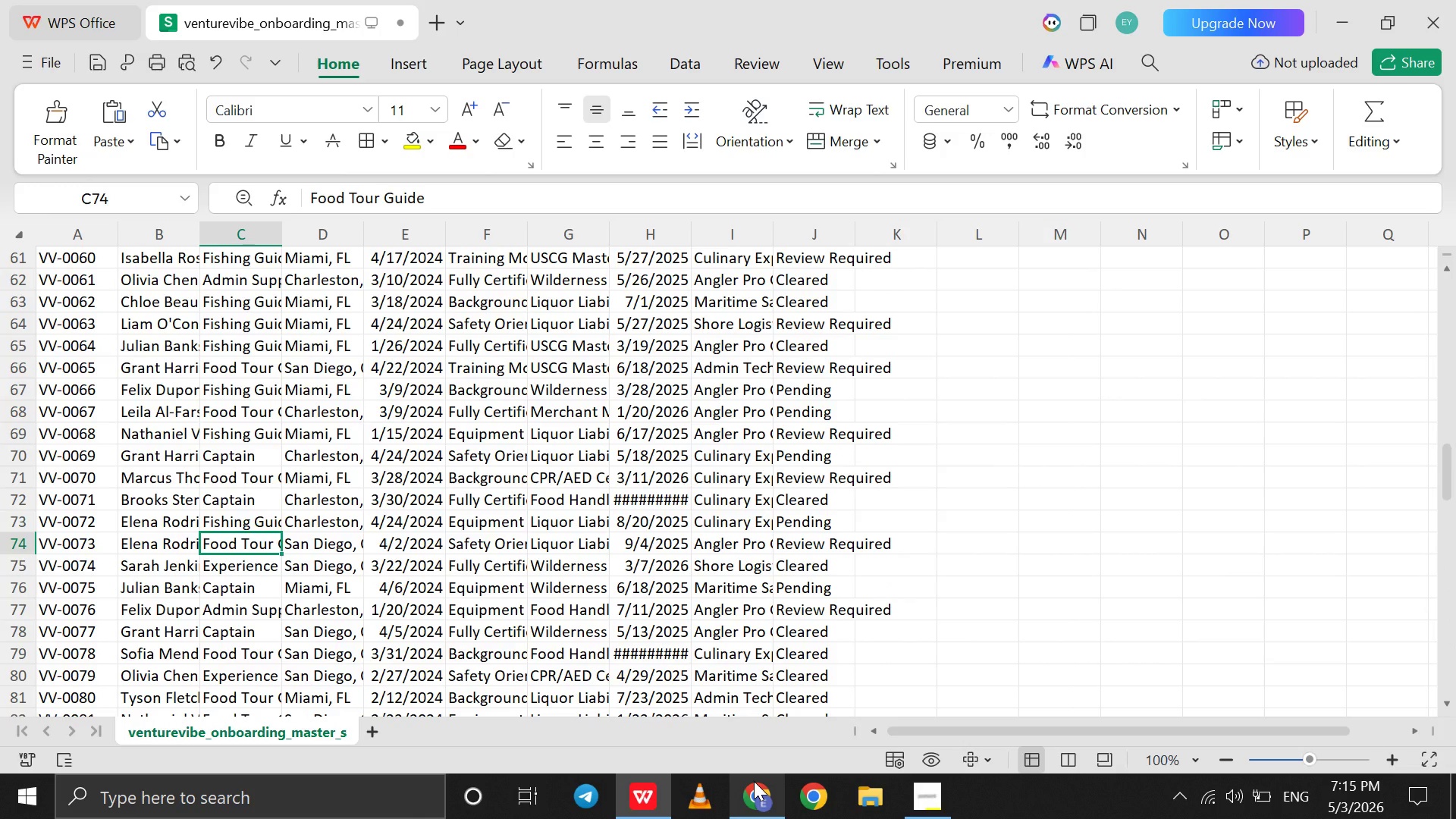 
left_click([754, 781])
 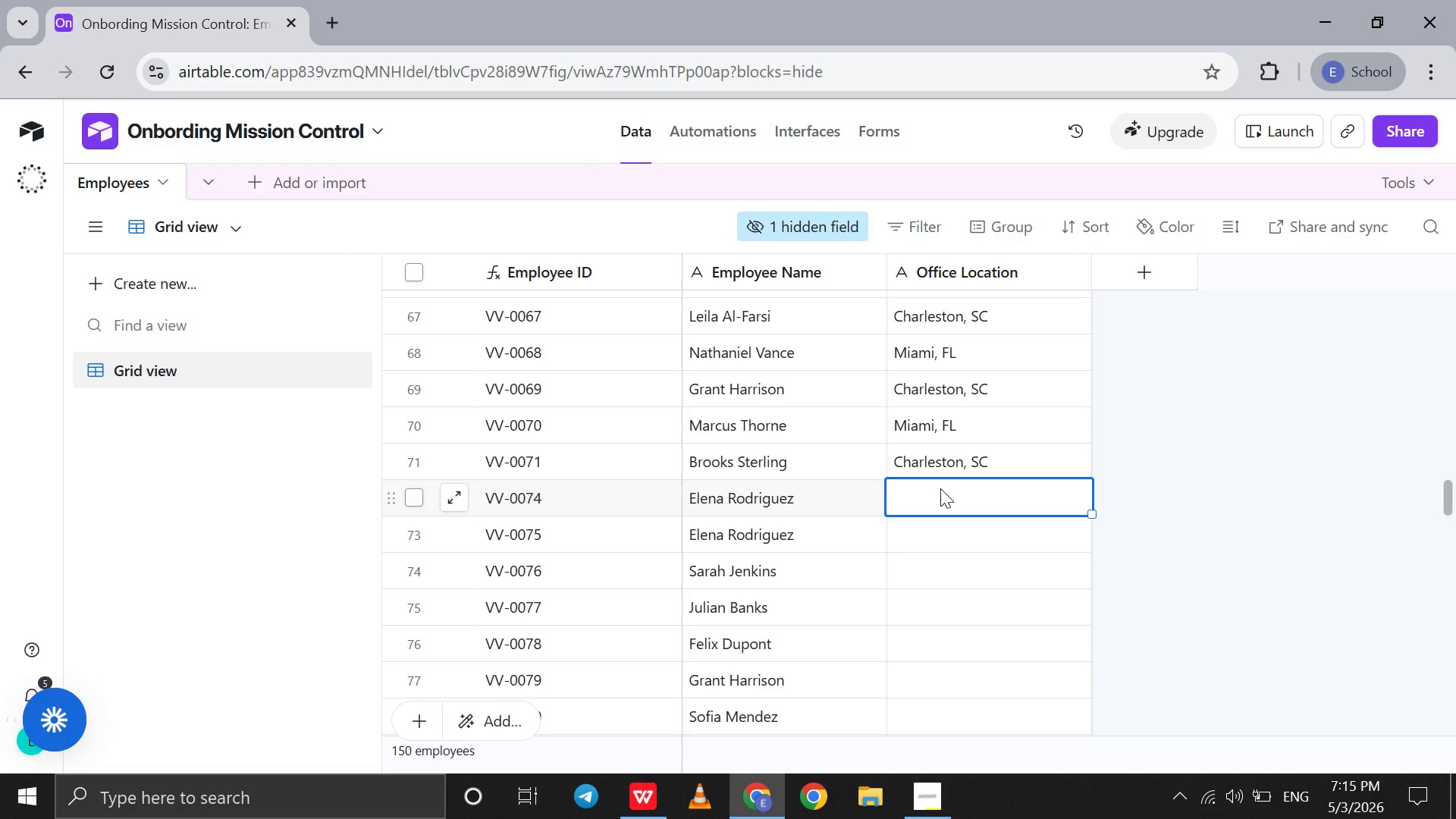 
left_click([940, 488])
 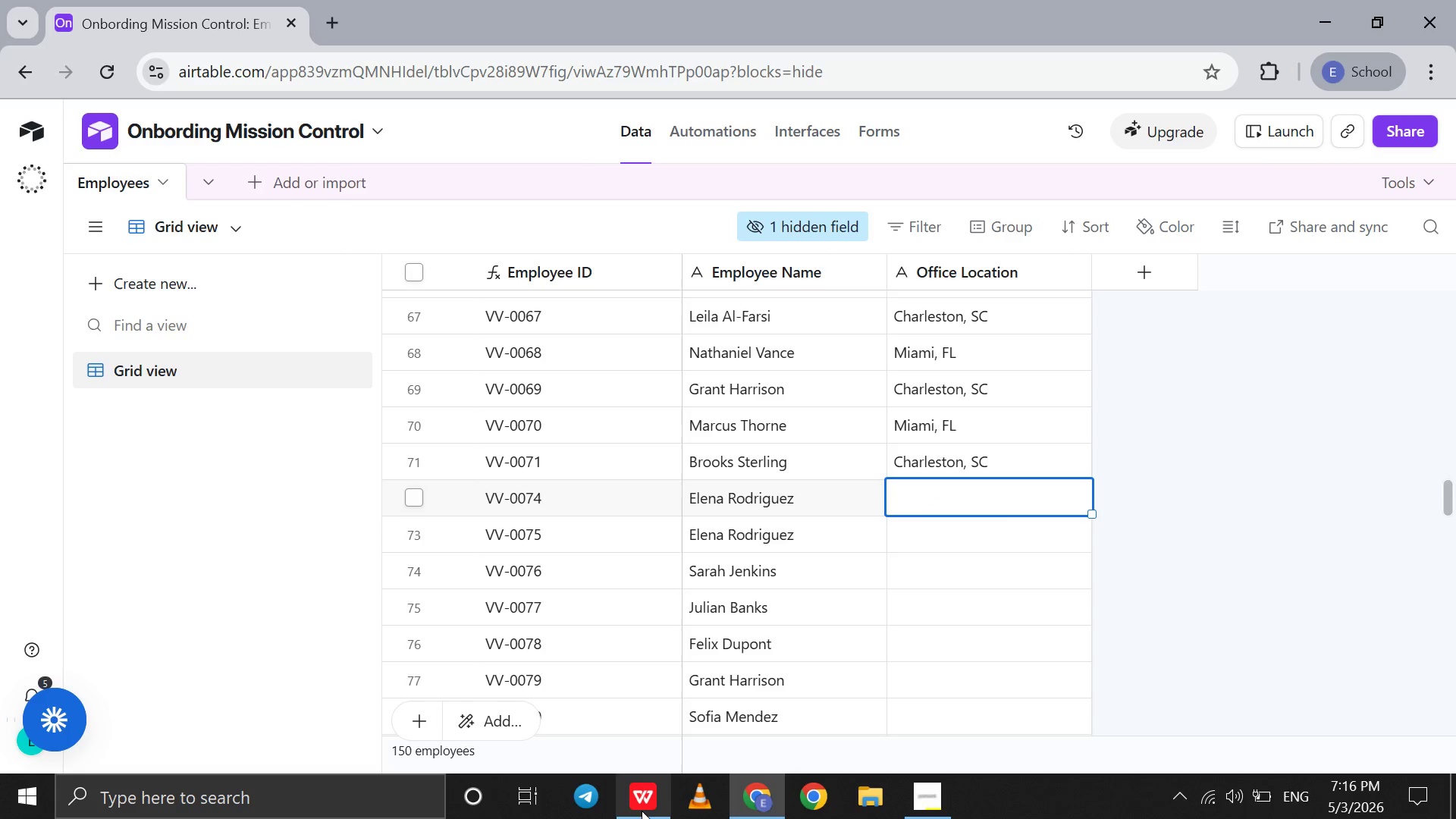 
left_click([641, 813])
 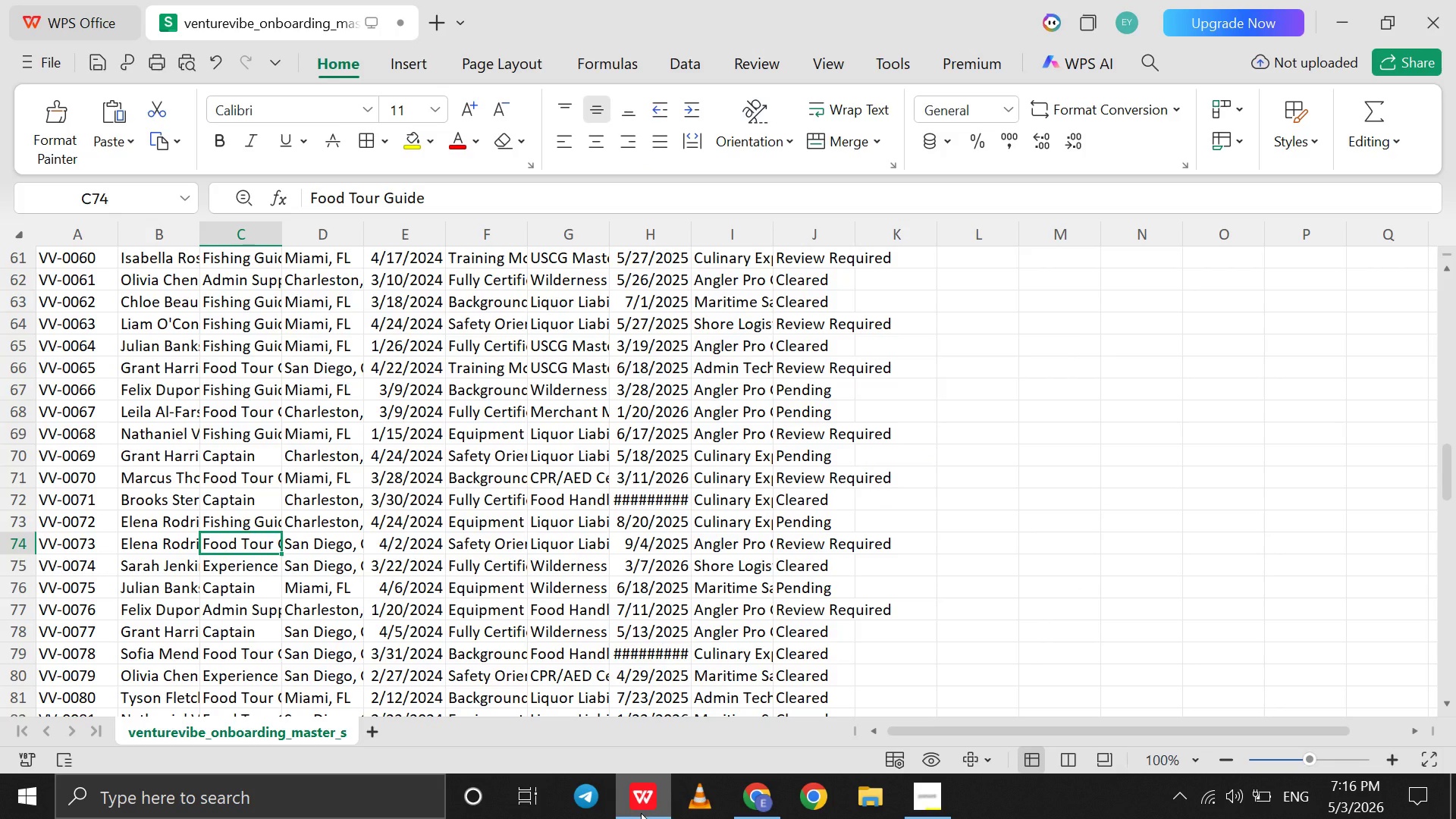 
key(ArrowUp)
 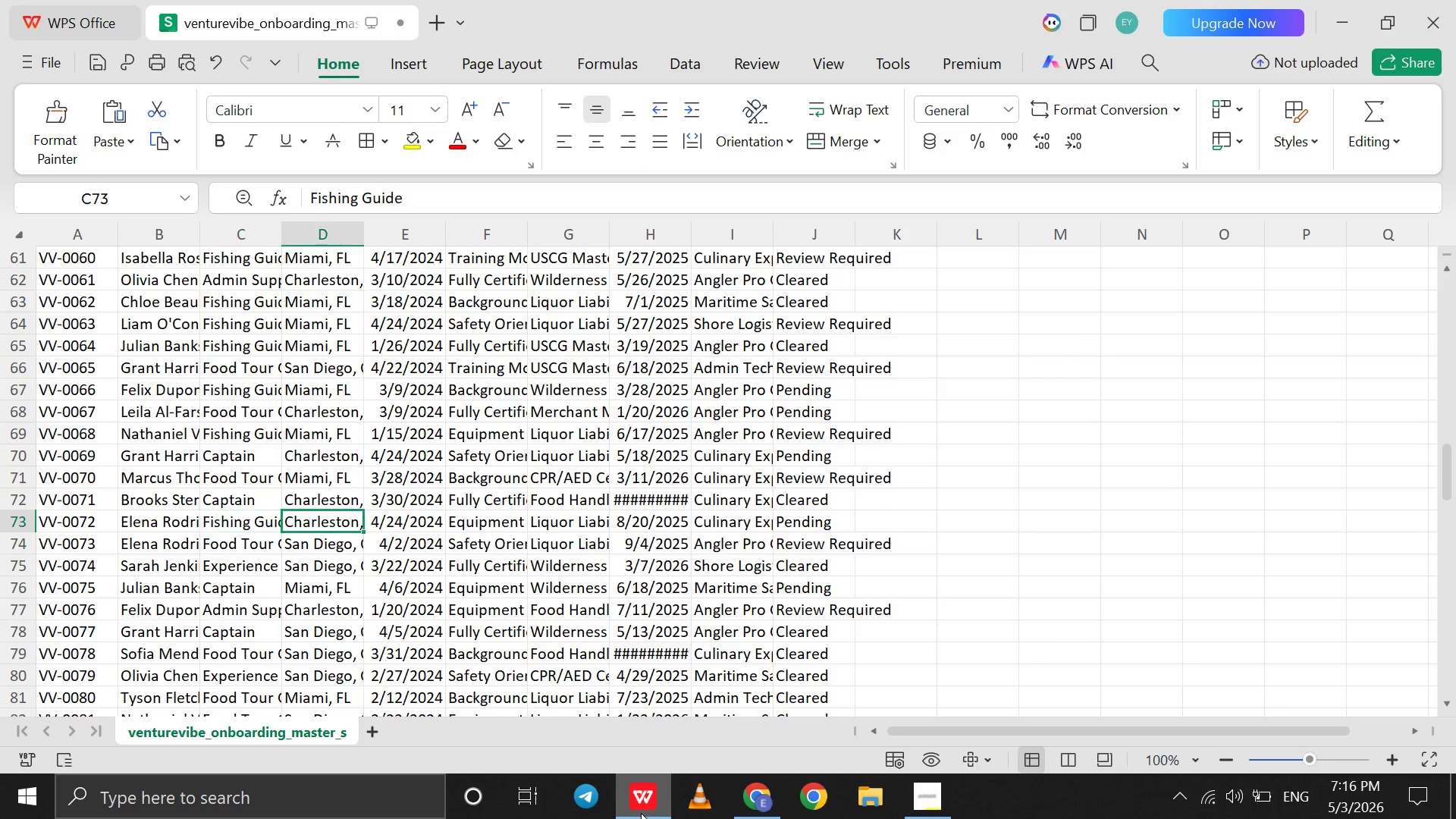 
key(ArrowRight)
 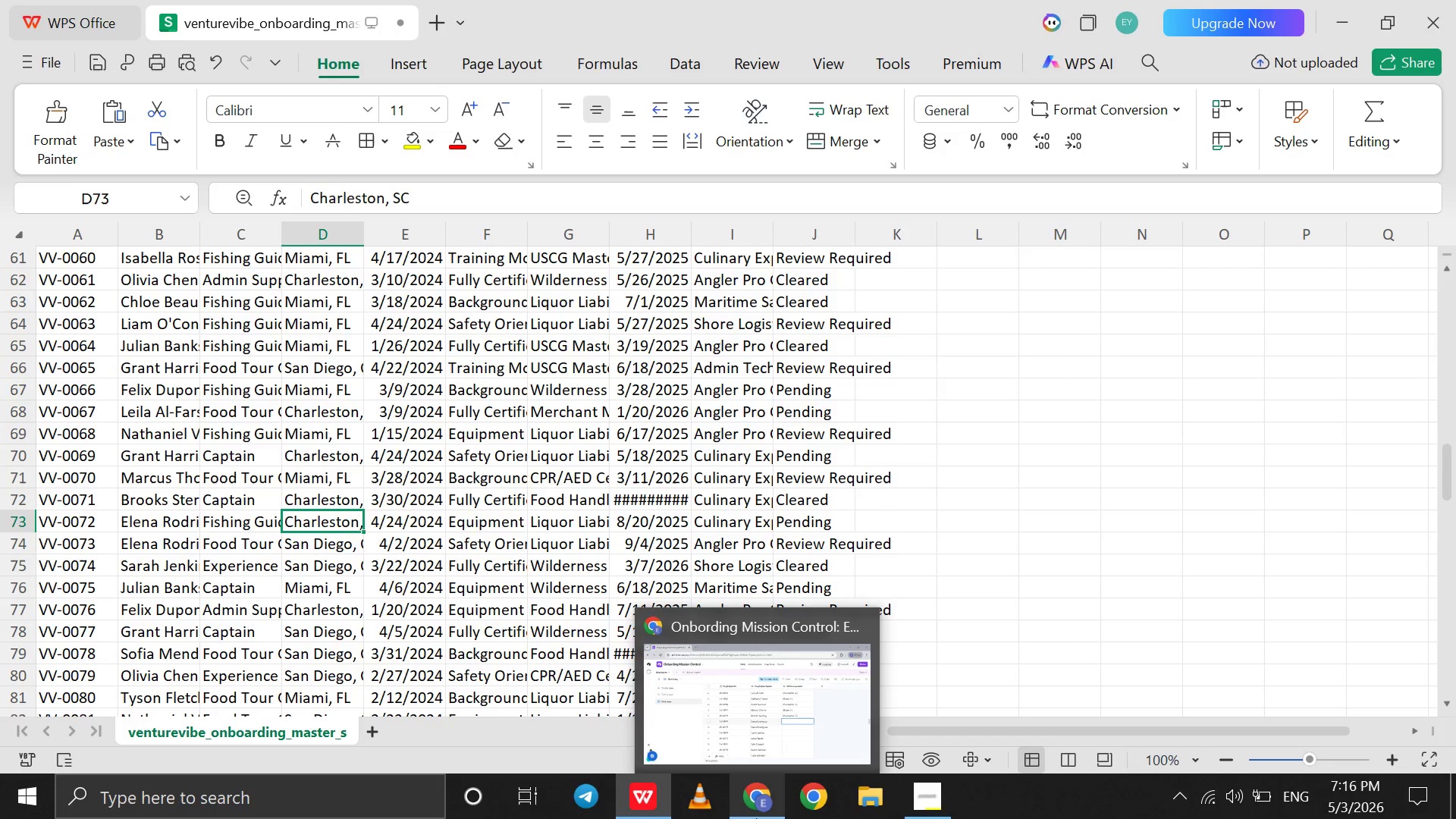 
key(ArrowDown)
 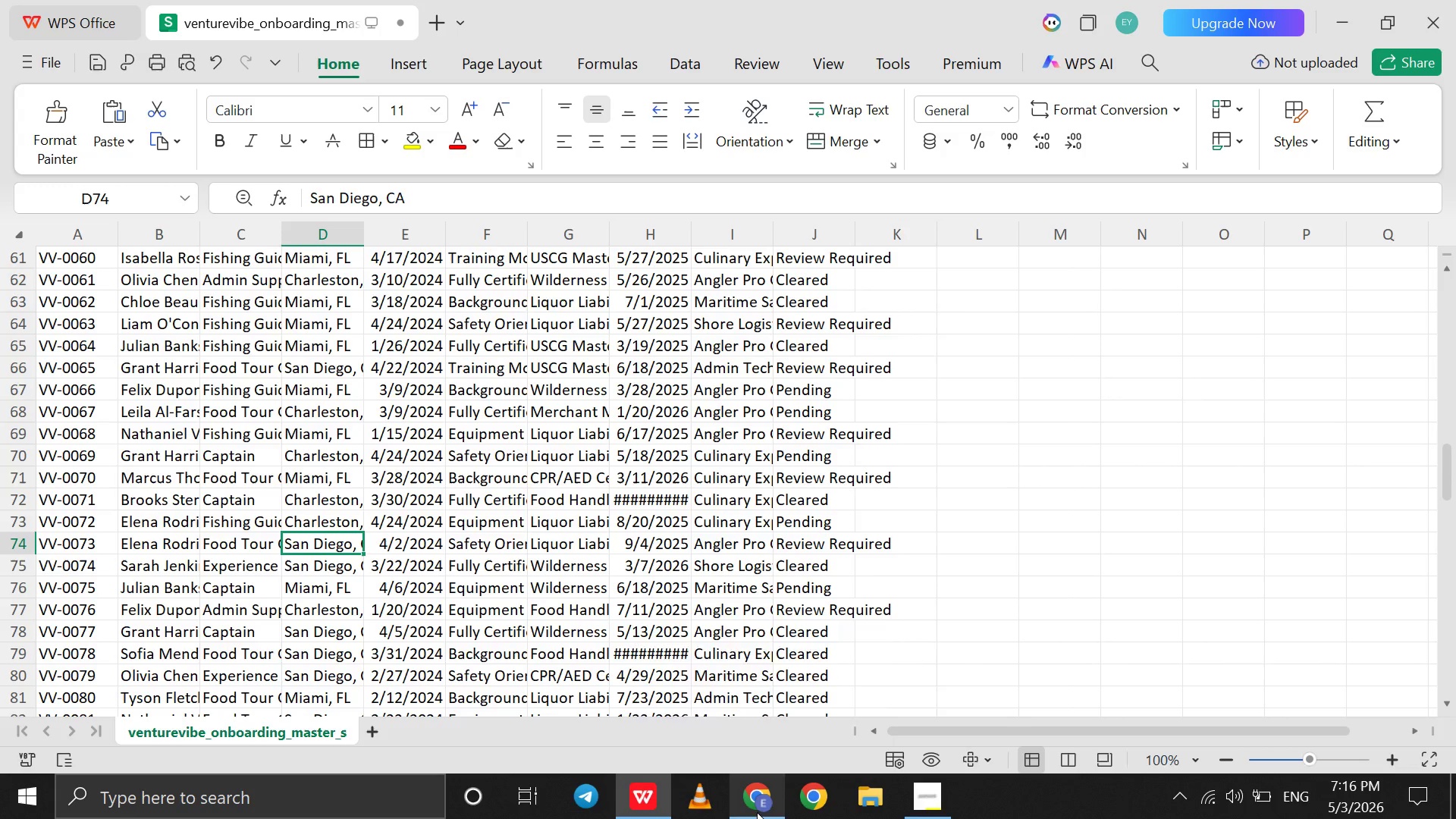 
left_click([758, 805])
 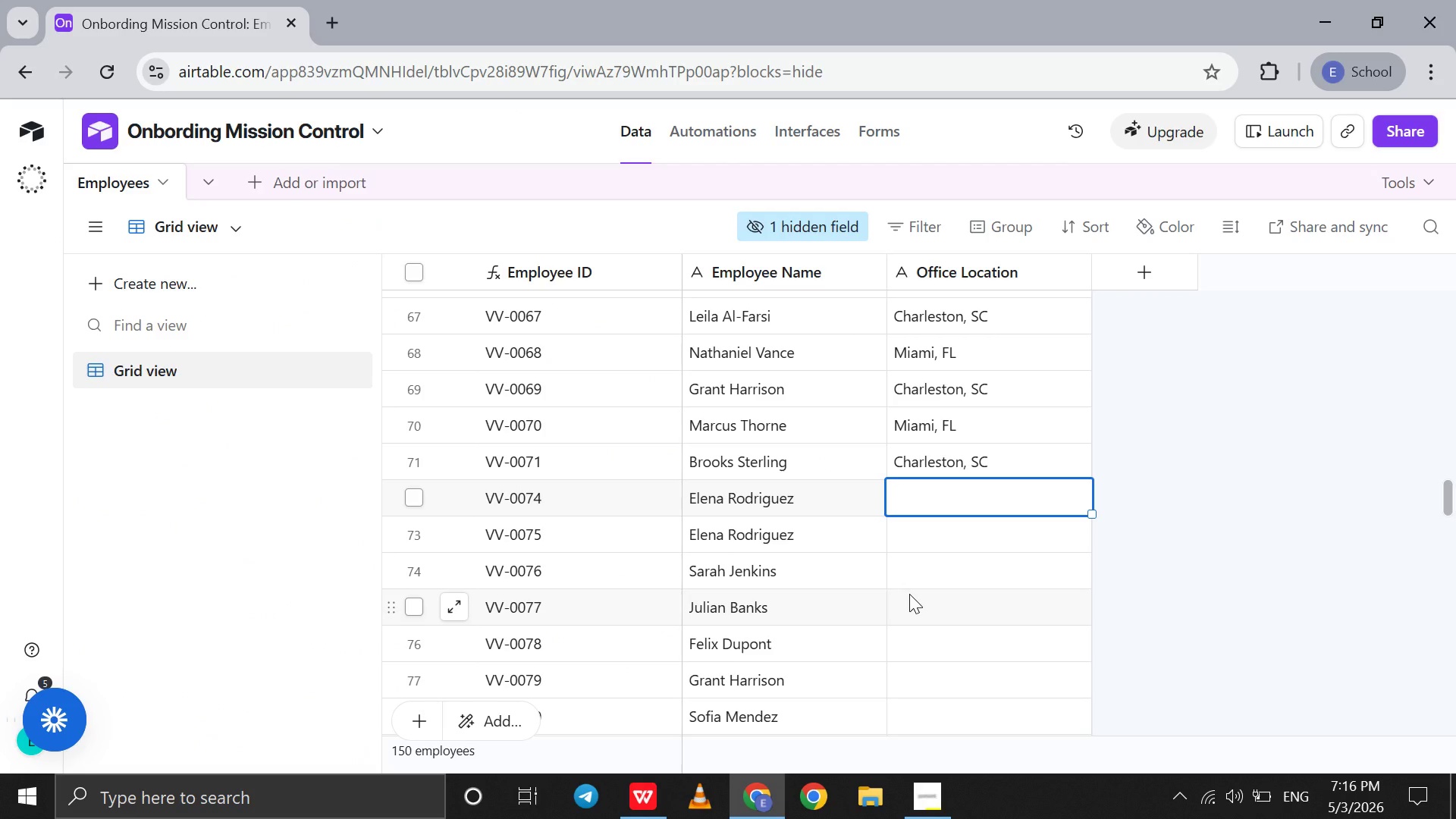 
type(charlston )
key(Backspace)
type(,S)
key(Backspace)
type( SC)
 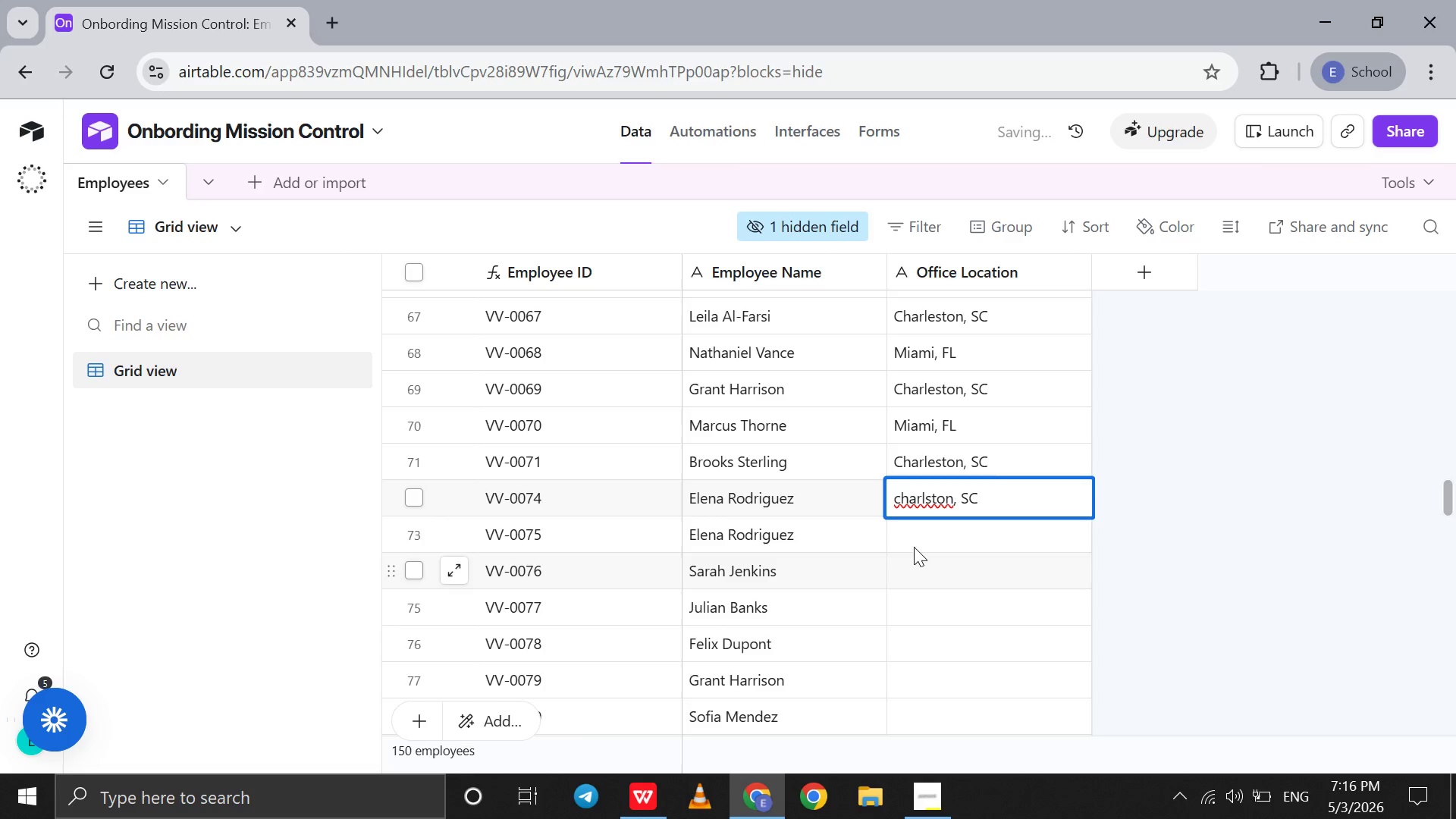 
left_click([899, 504])
 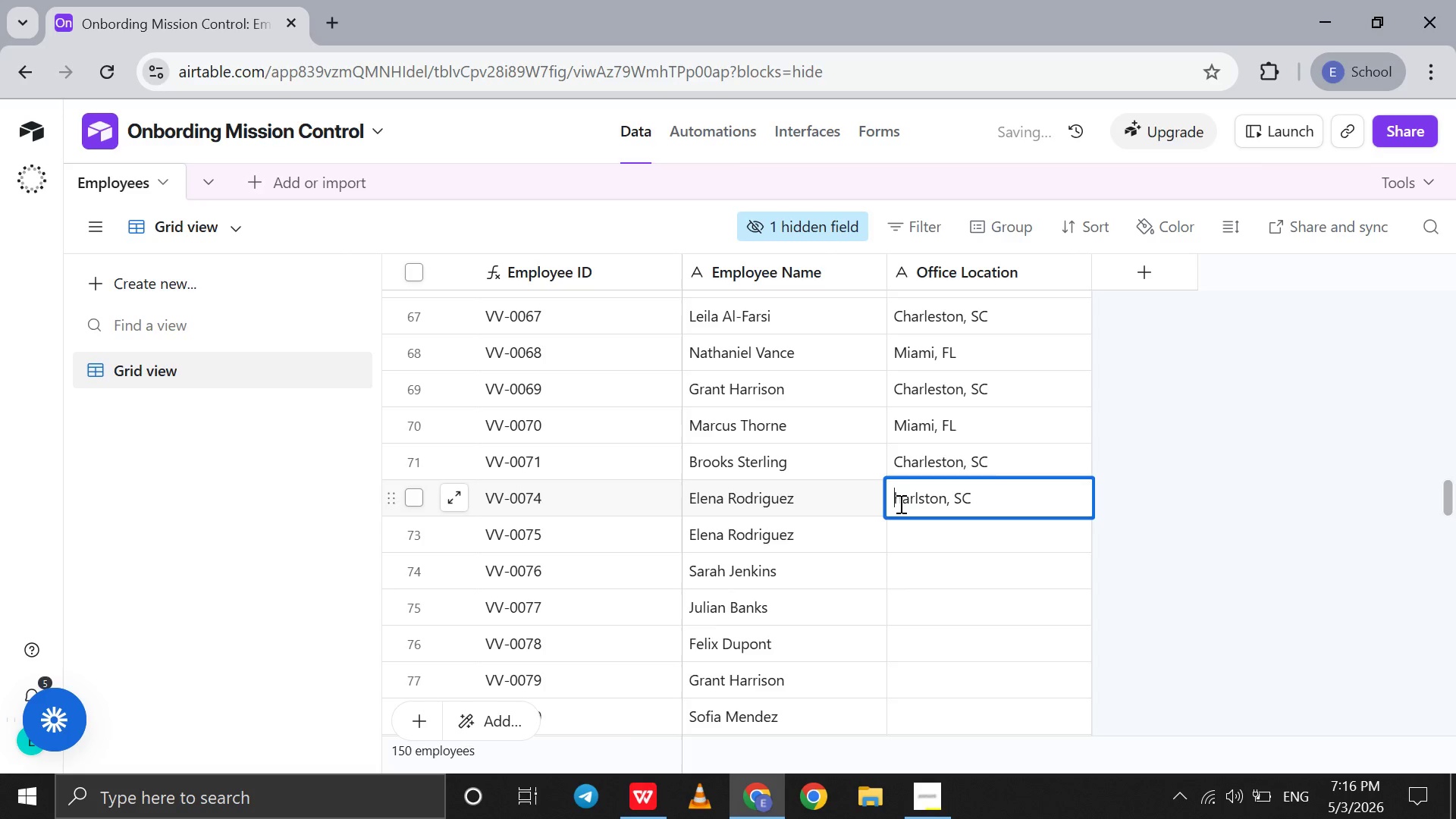 
key(Backspace)
 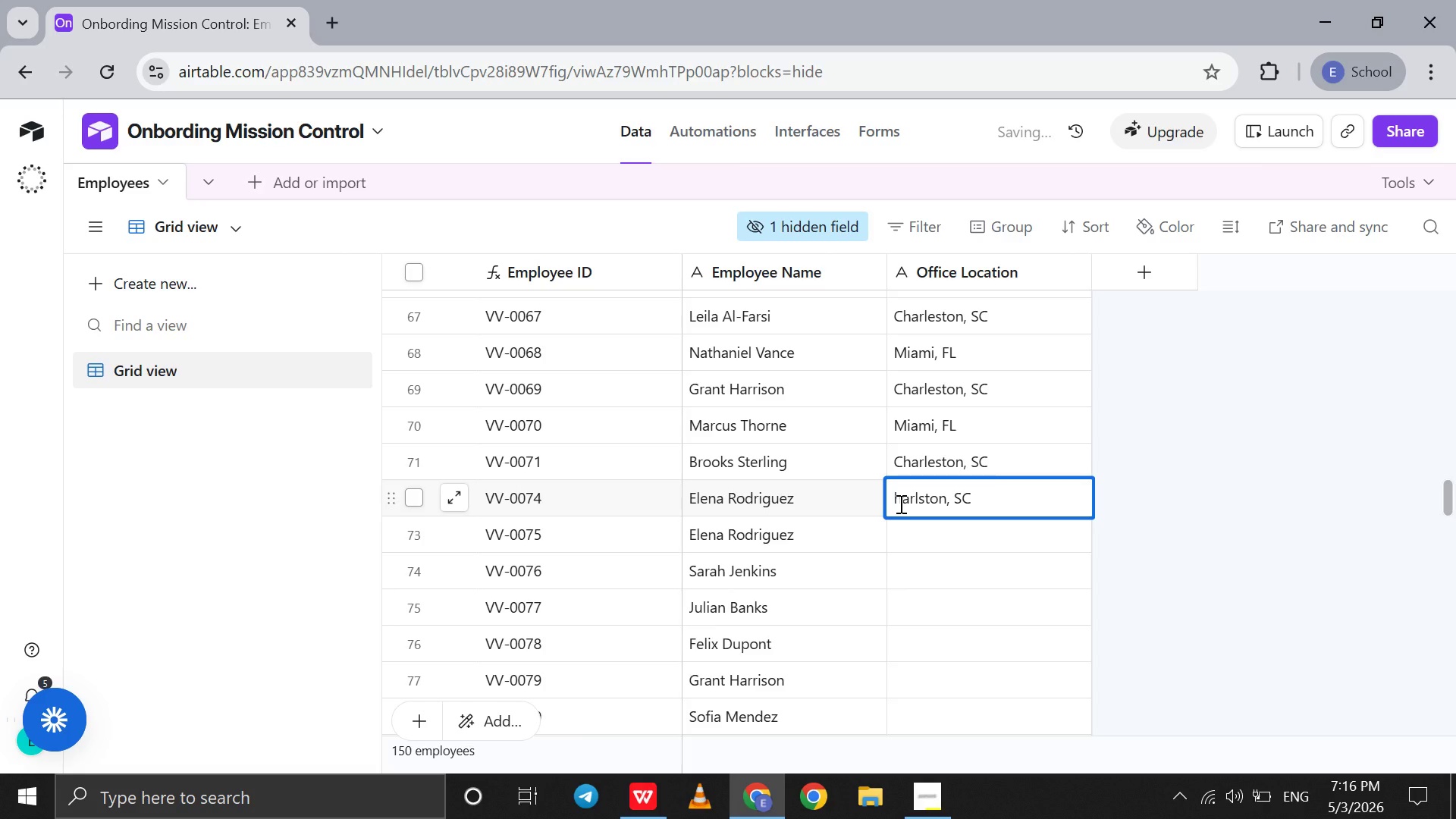 
key(Shift+C)
 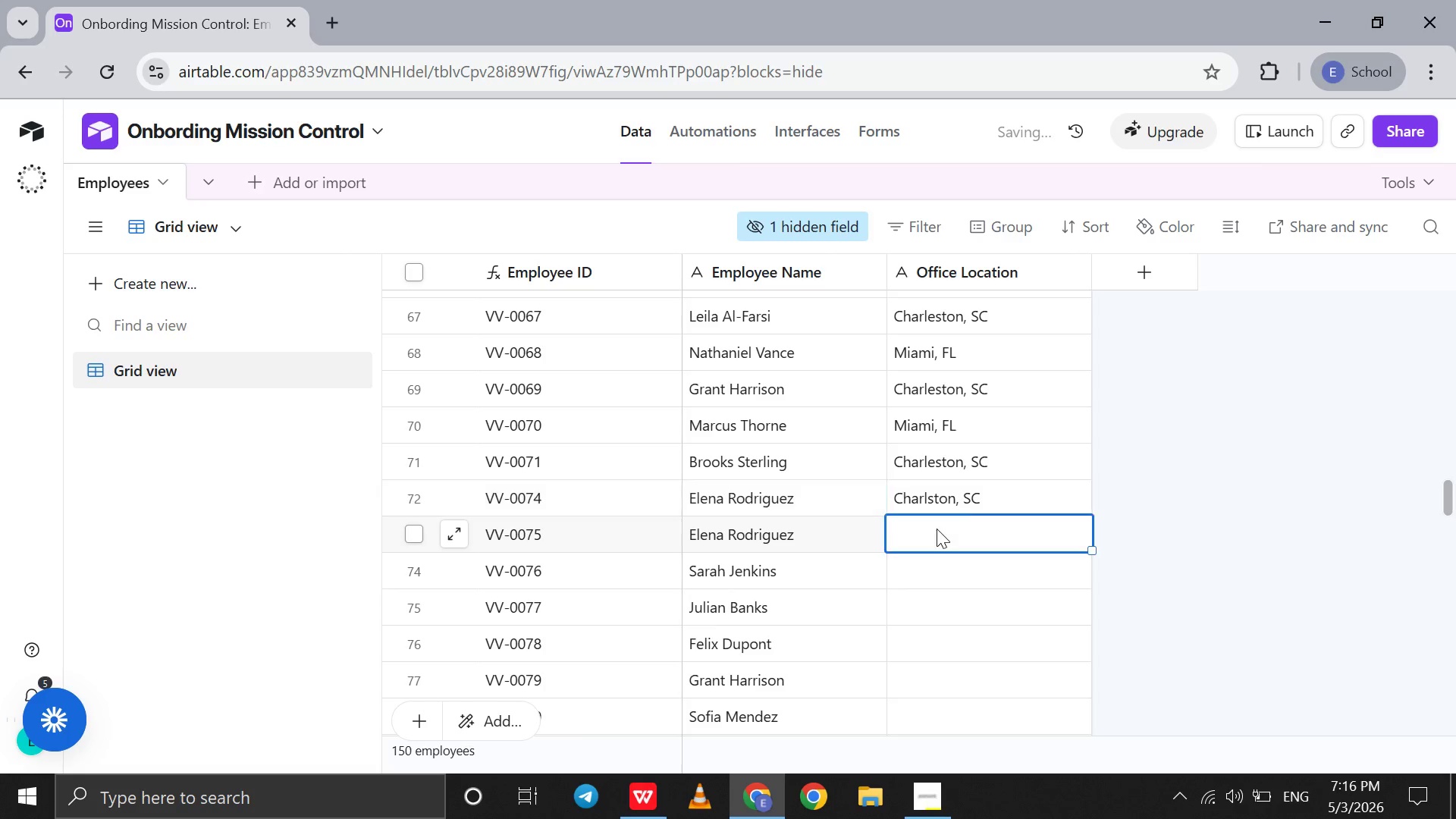 
double_click([937, 529])
 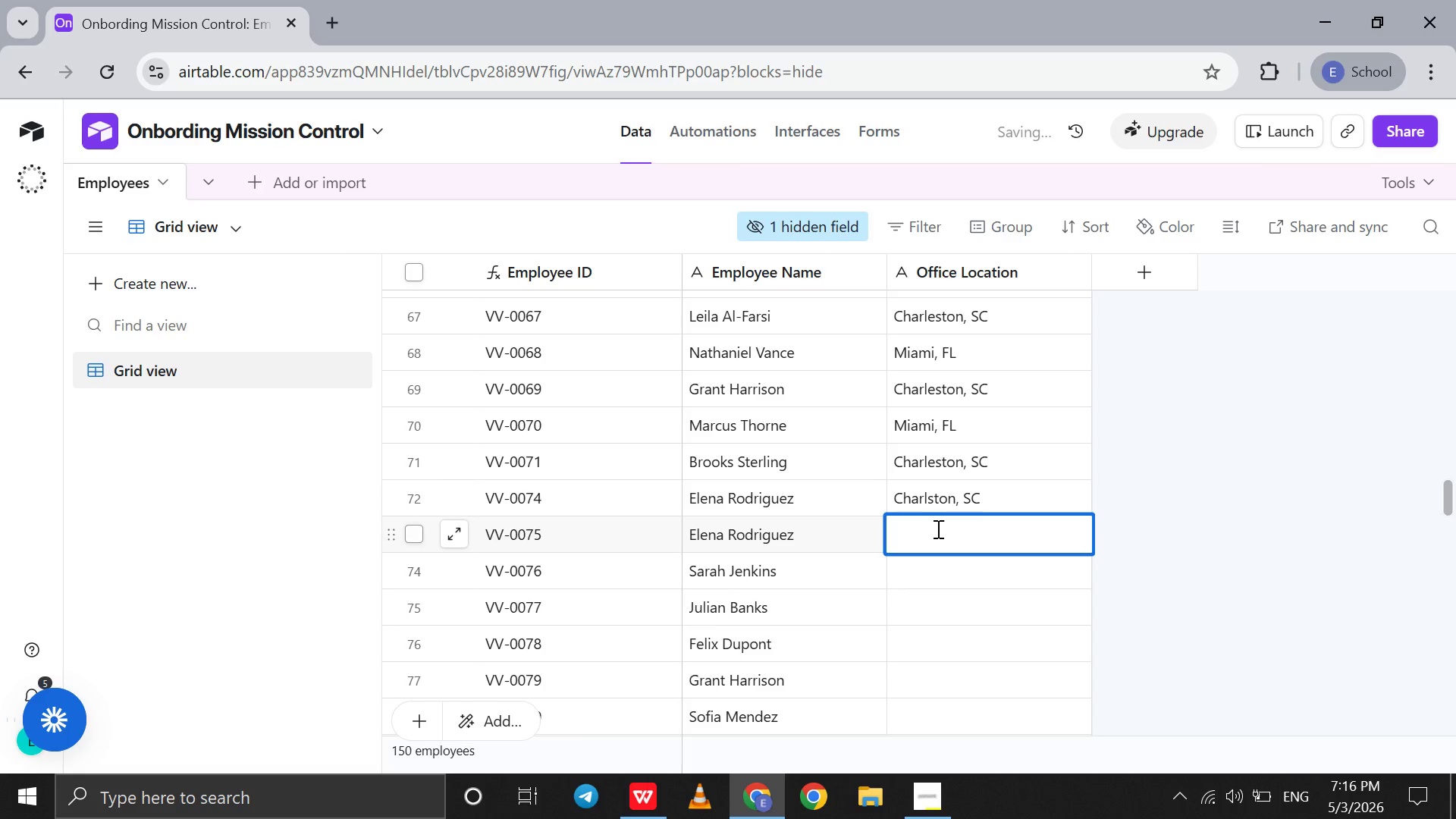 
type(Sandiag)
 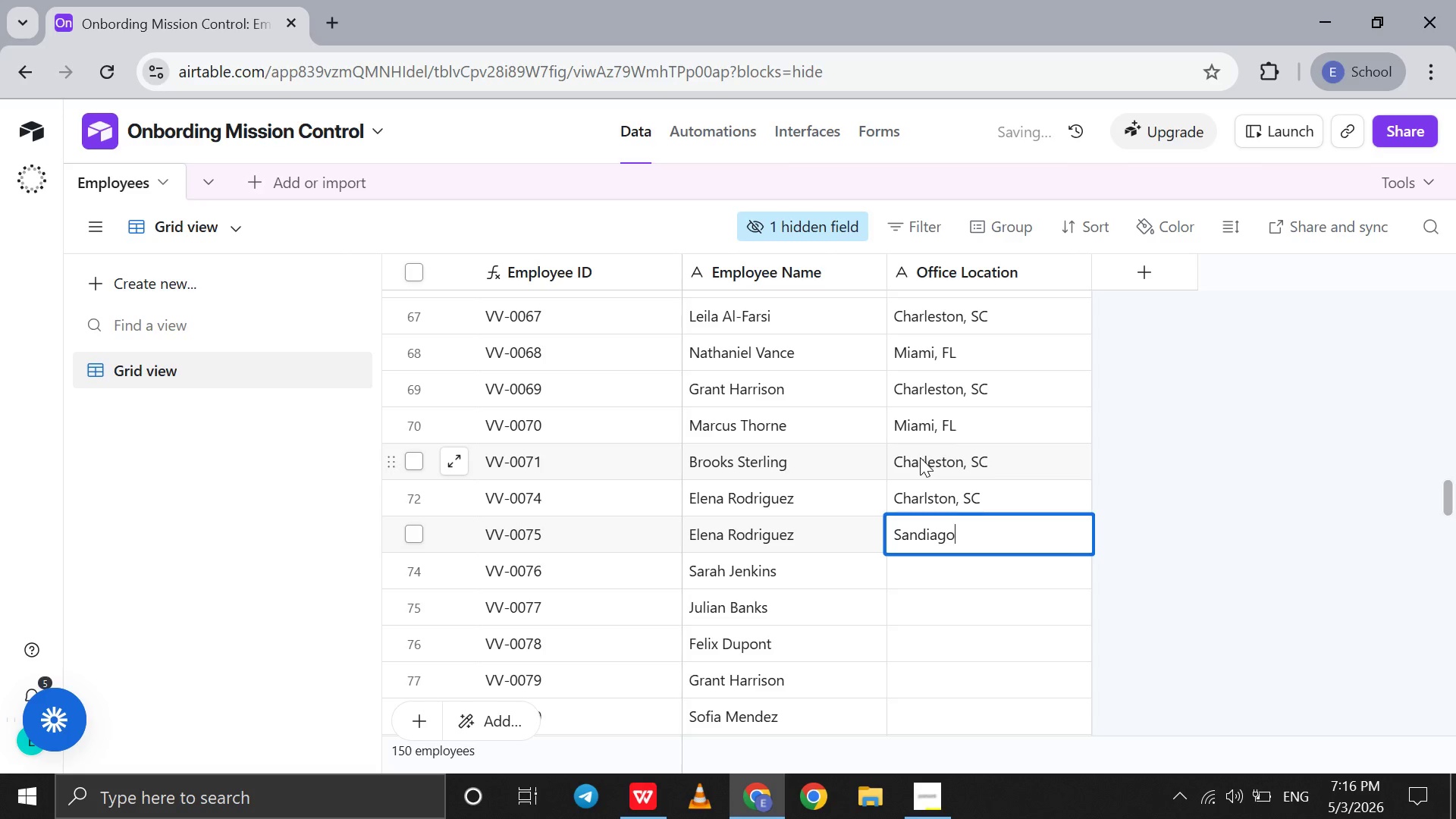 
key(O)
 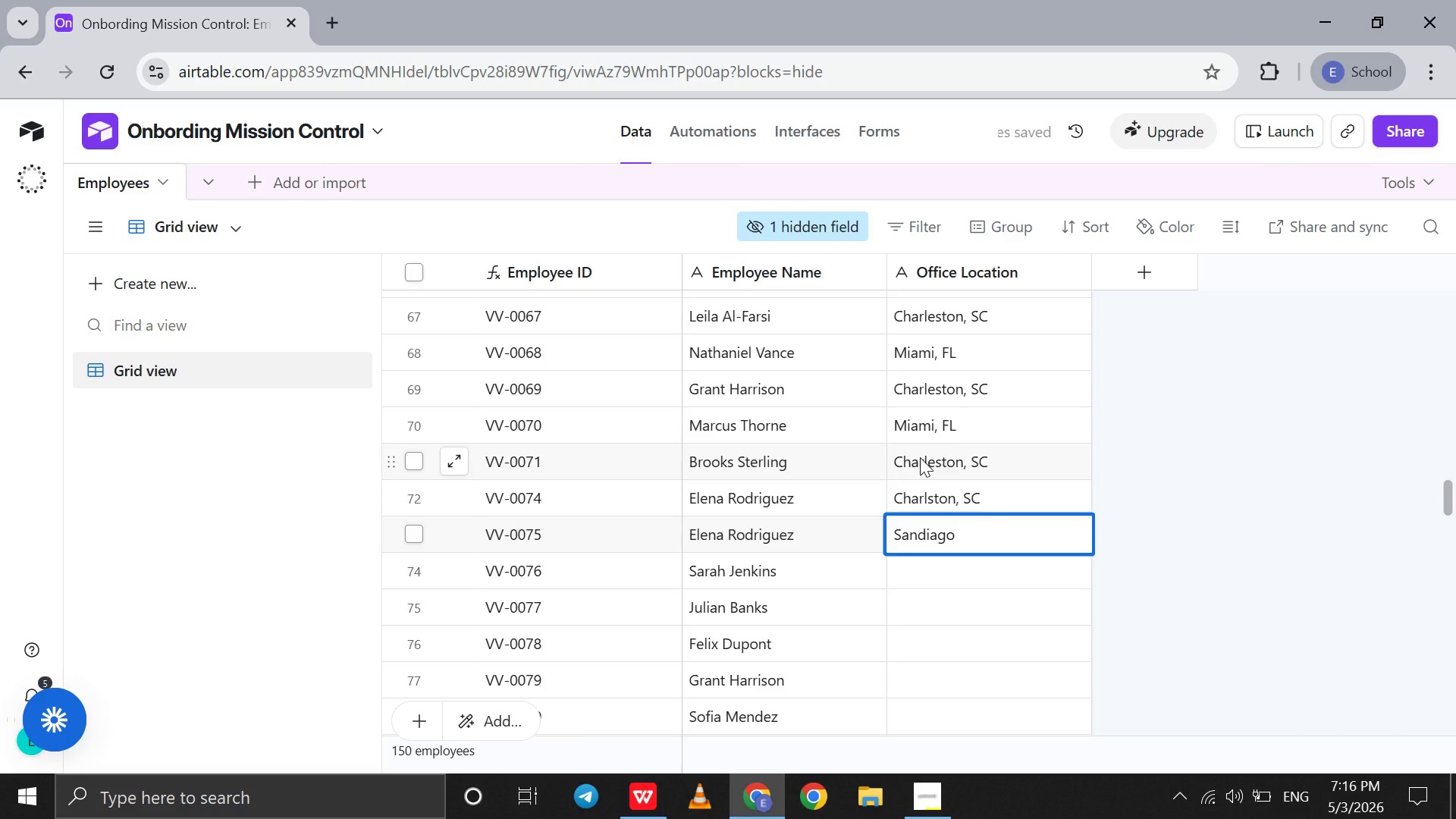 
key(Comma)
 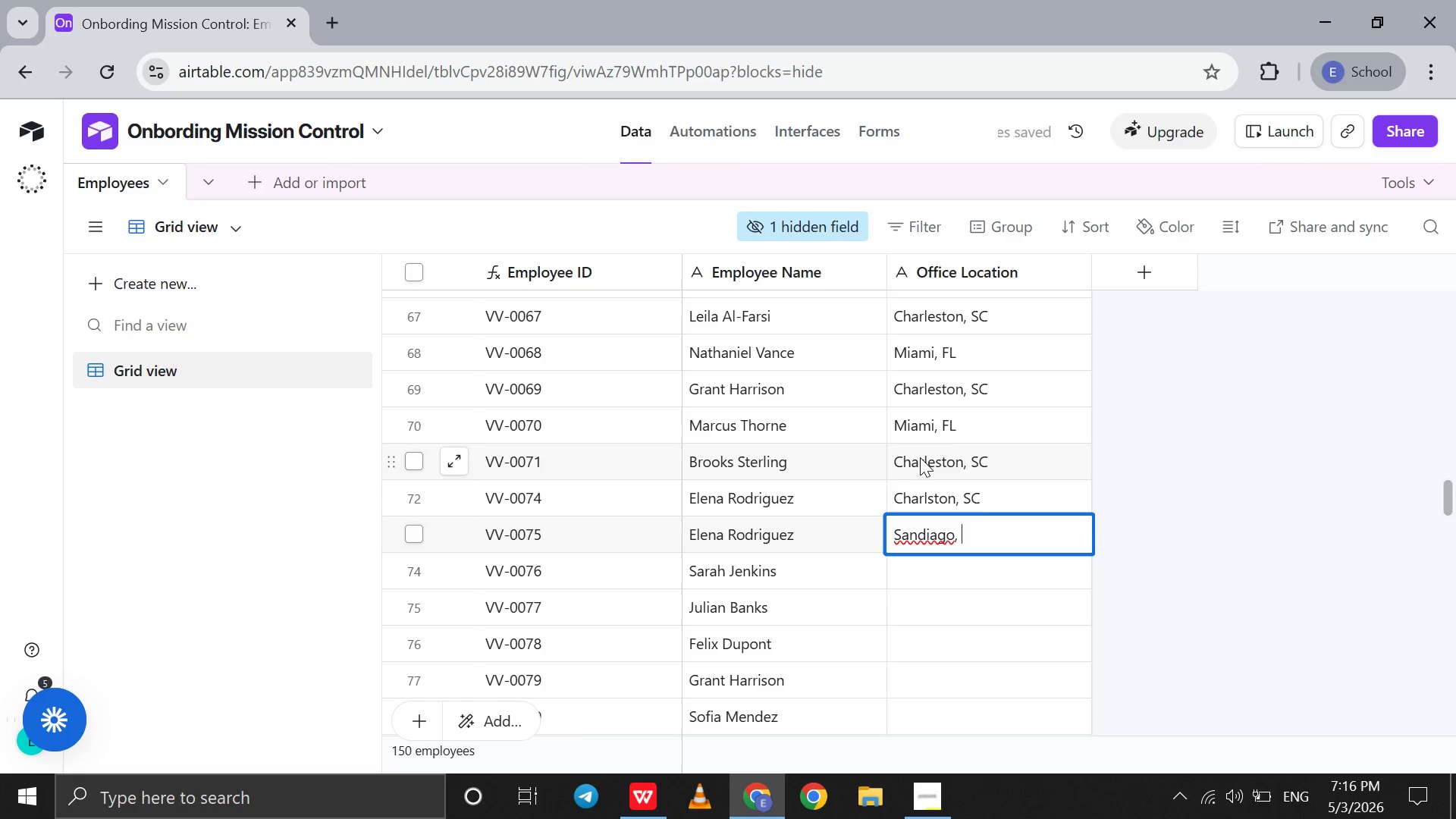 
key(Space)
 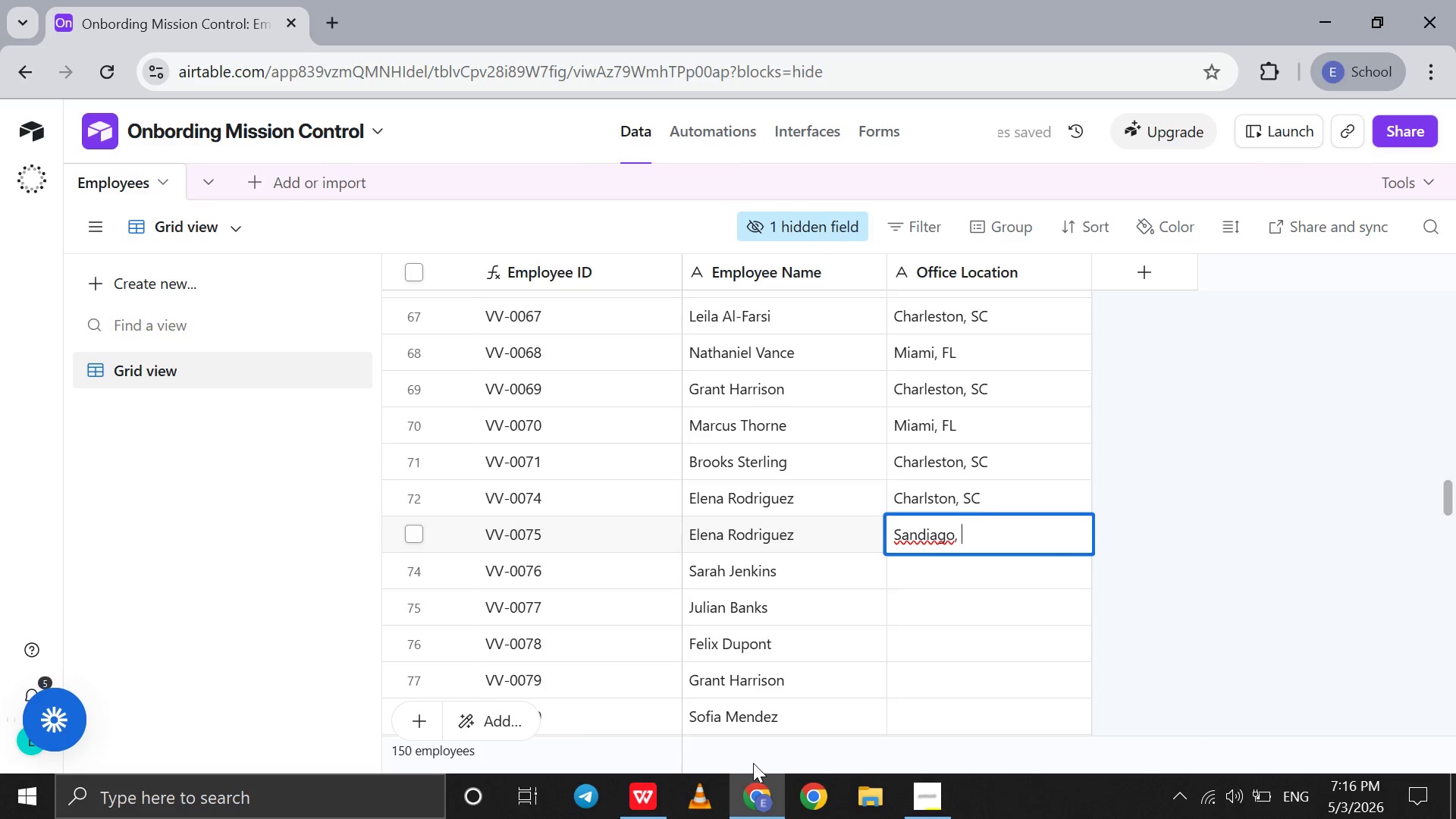 
left_click([743, 795])
 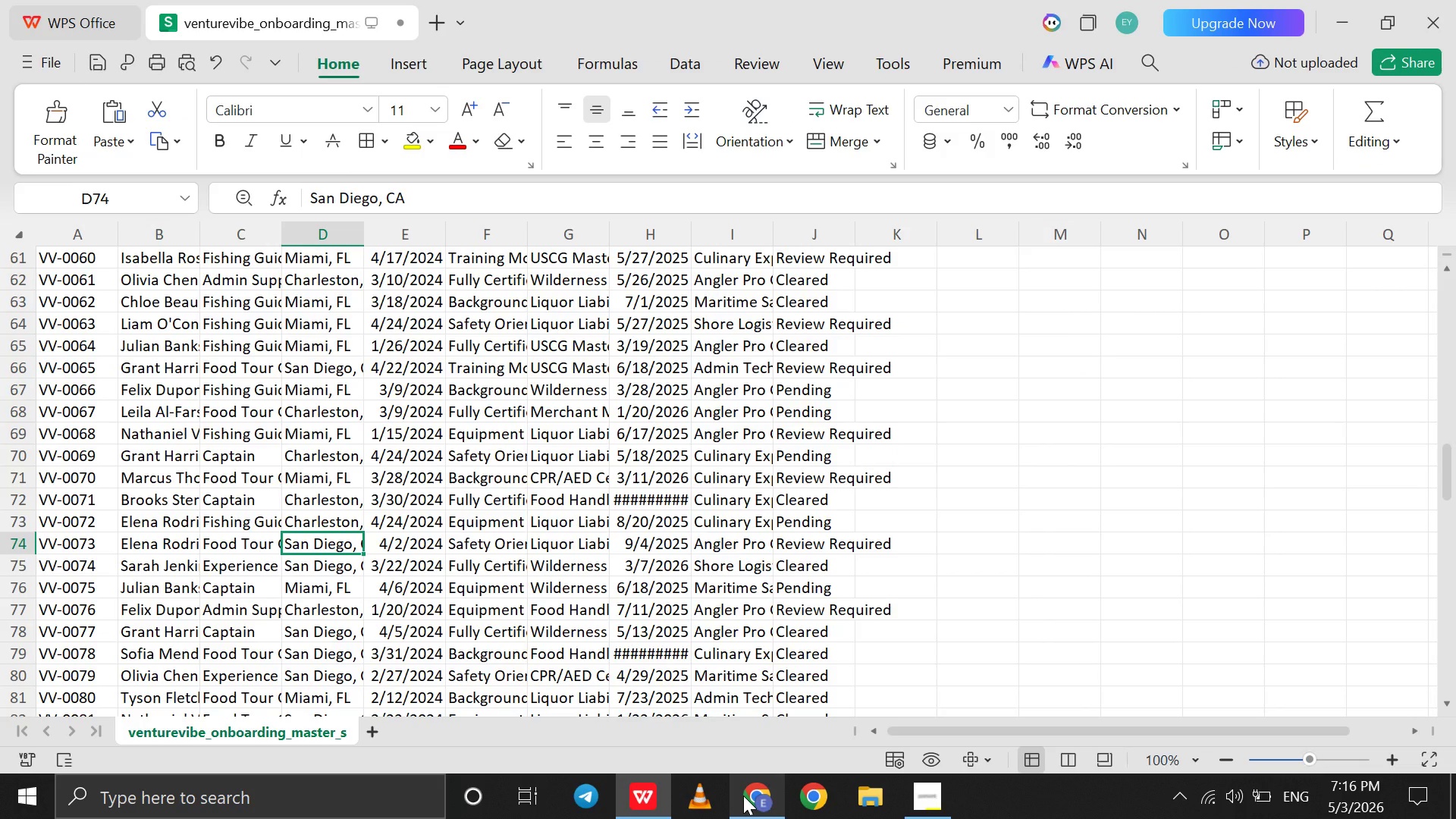 
left_click([743, 795])
 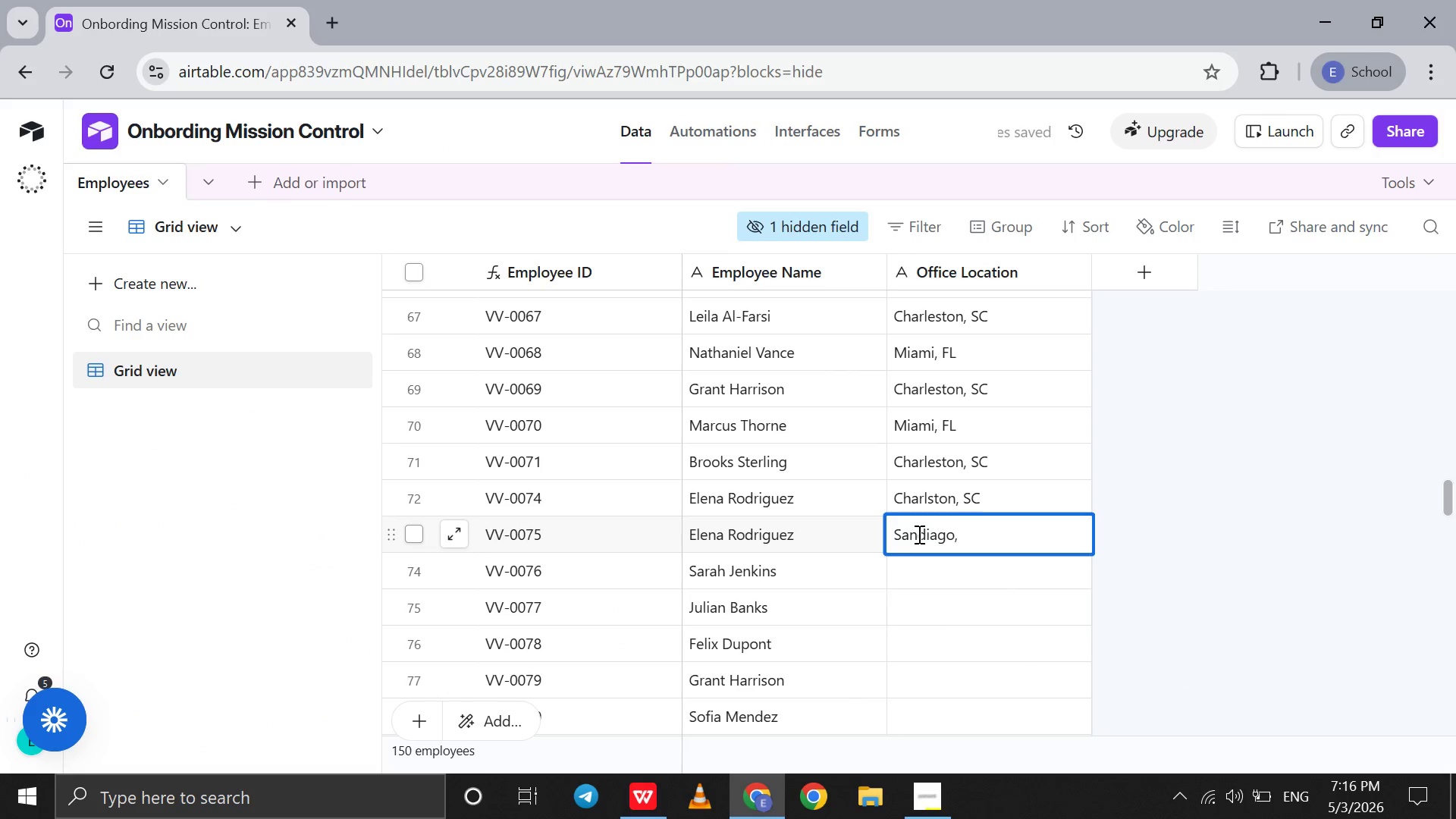 
left_click([918, 534])
 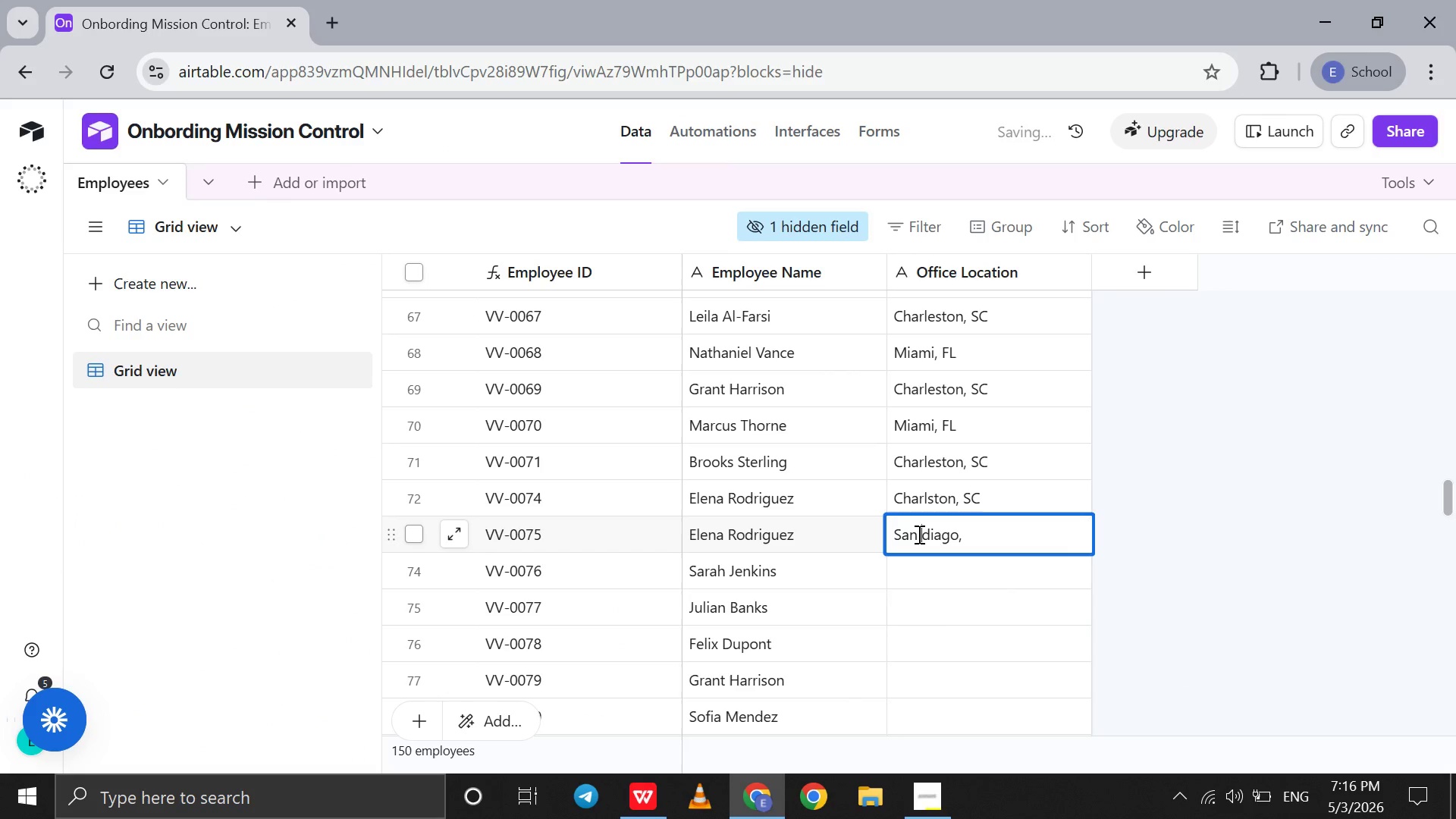 
key(Space)
 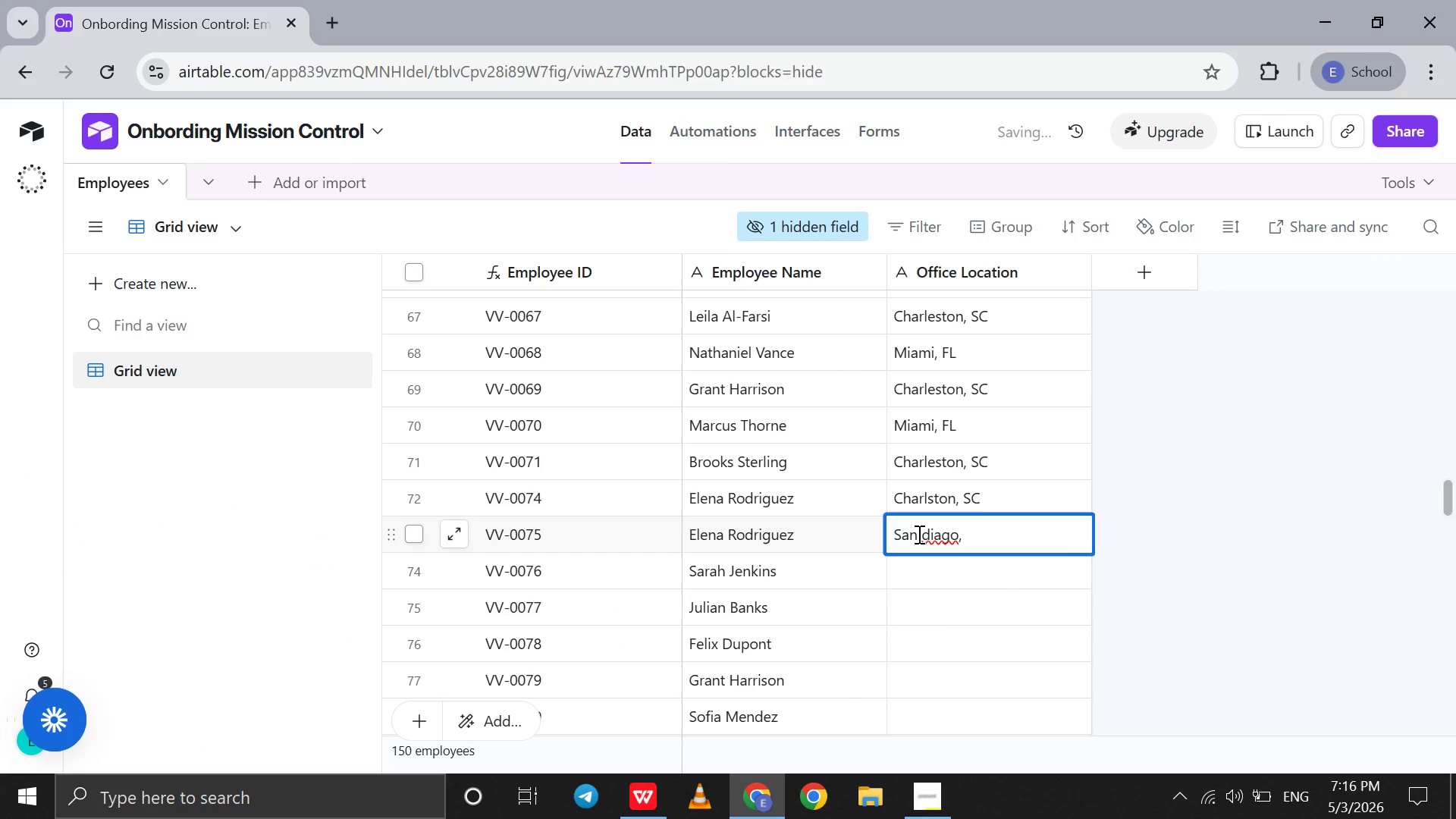 
key(ArrowRight)
 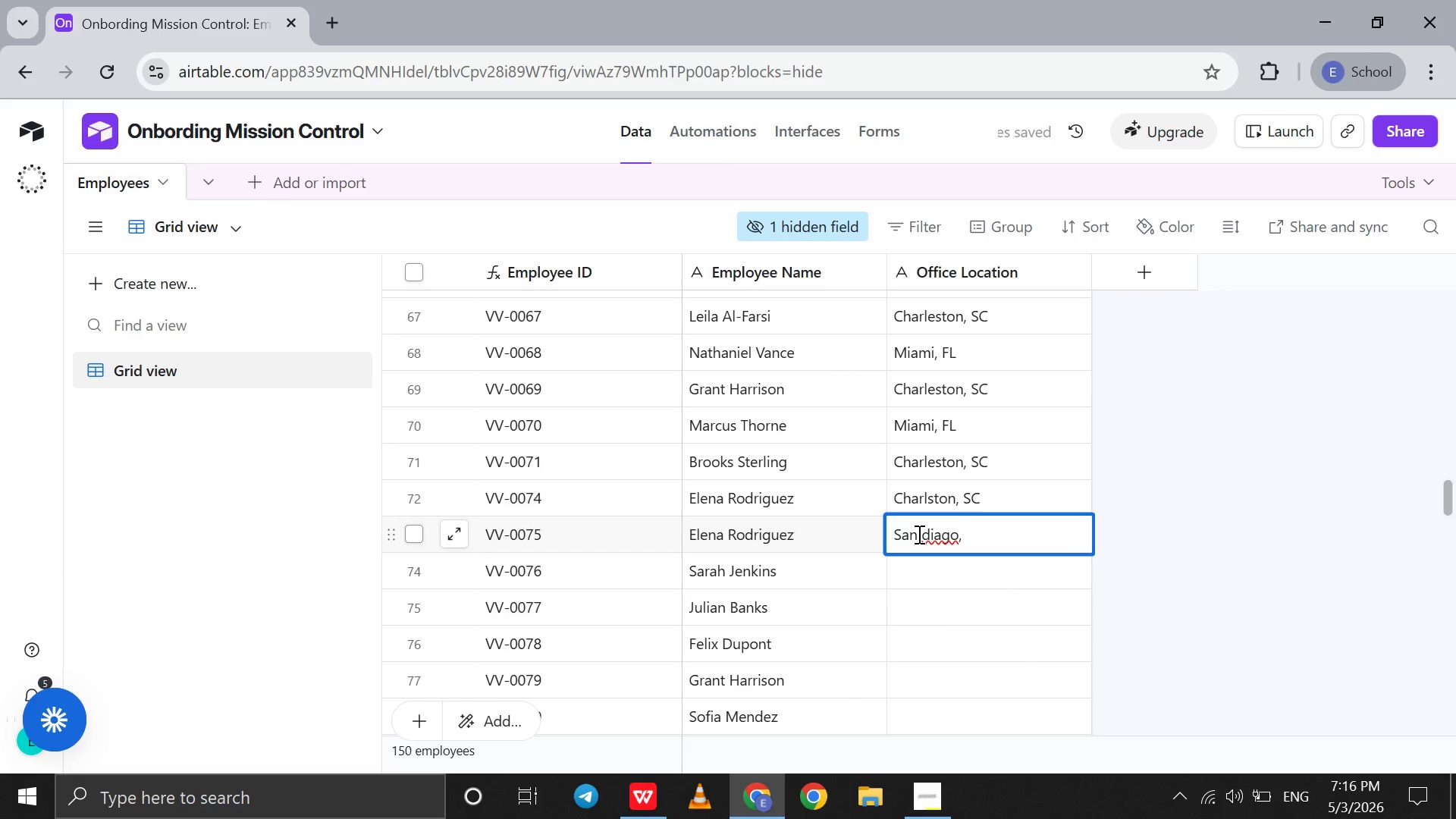 
key(Backspace)
 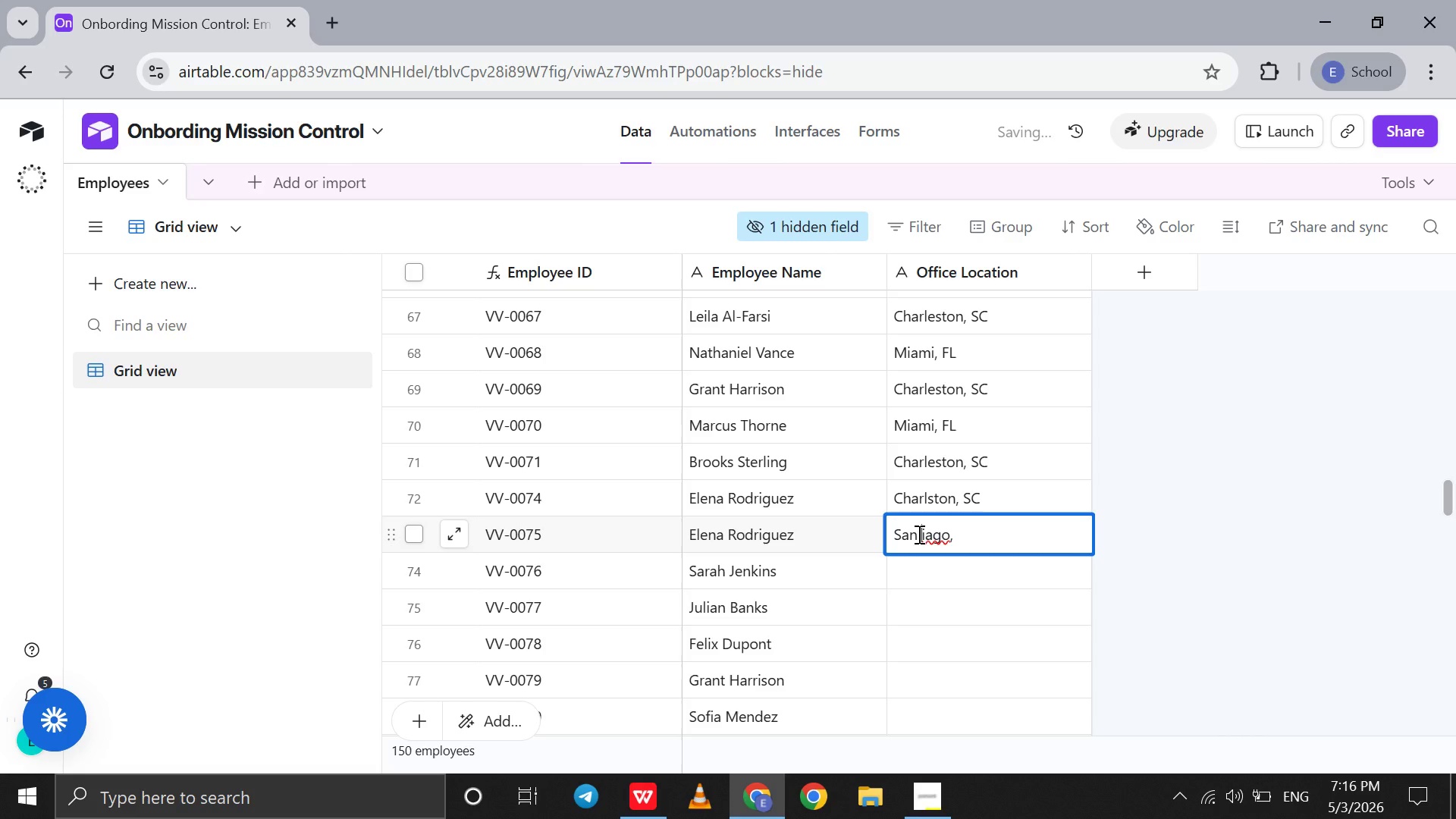 
hold_key(key=CapsLock, duration=0.42)
 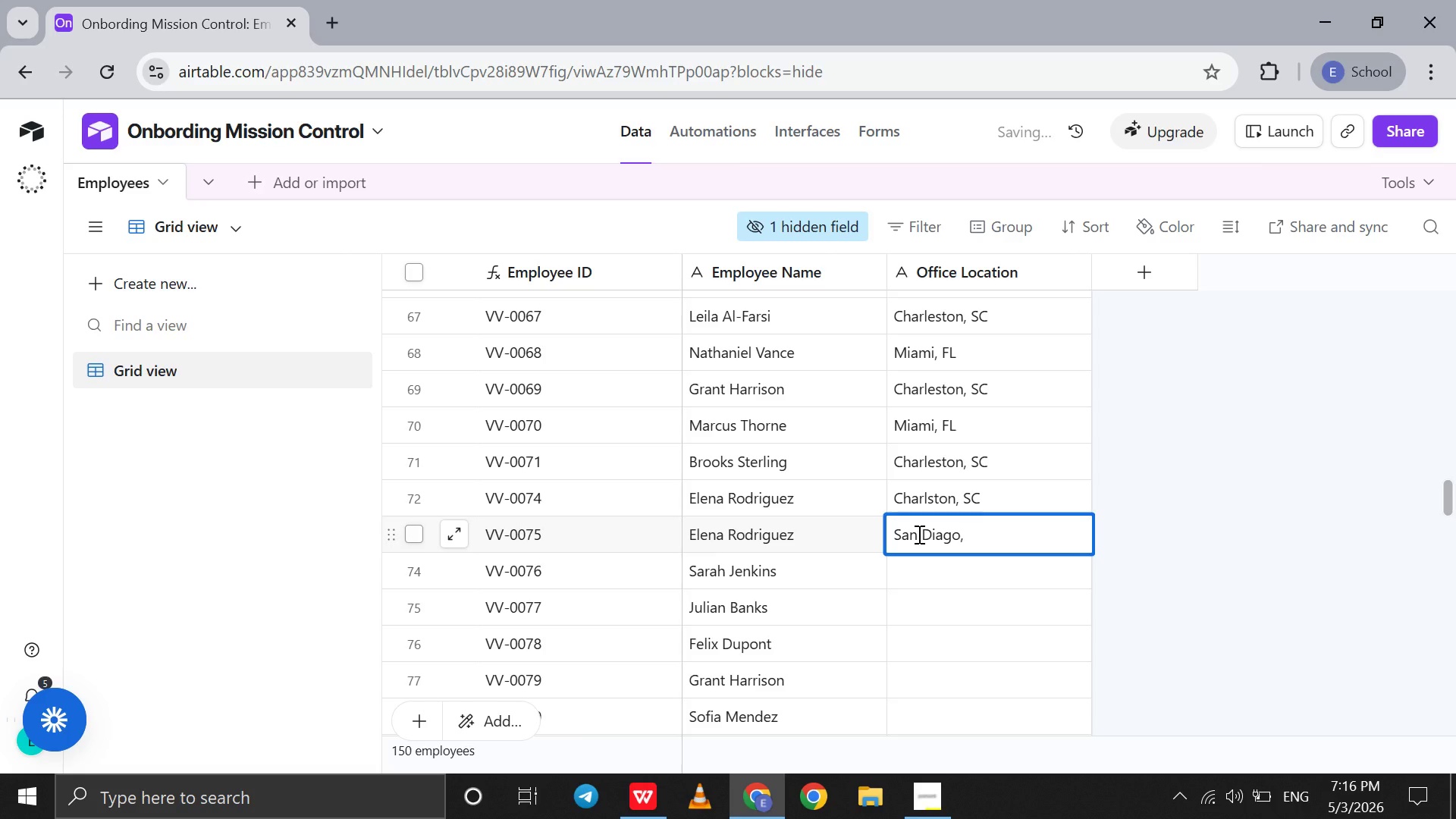 
key(D)
 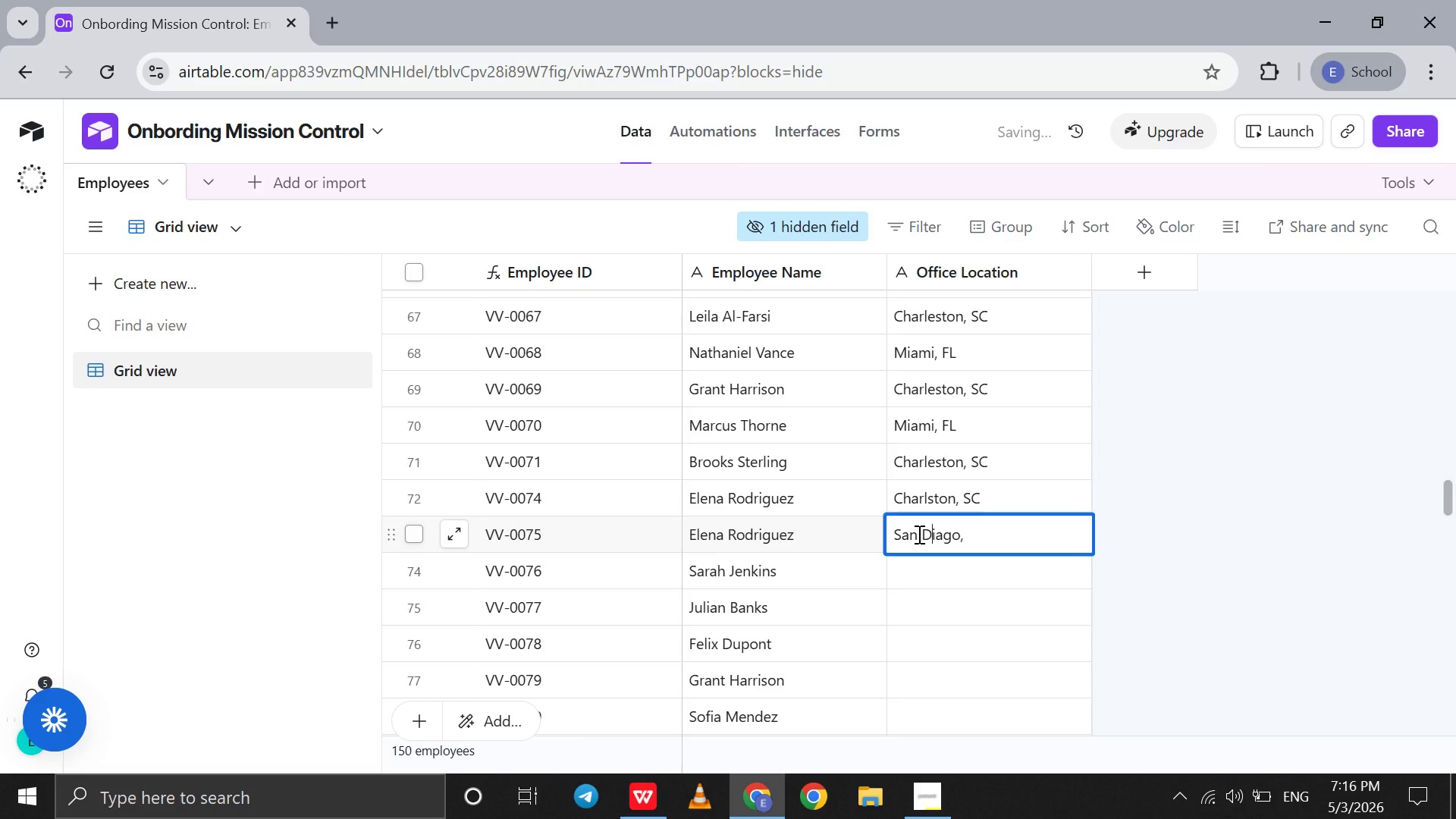 
key(CapsLock)
 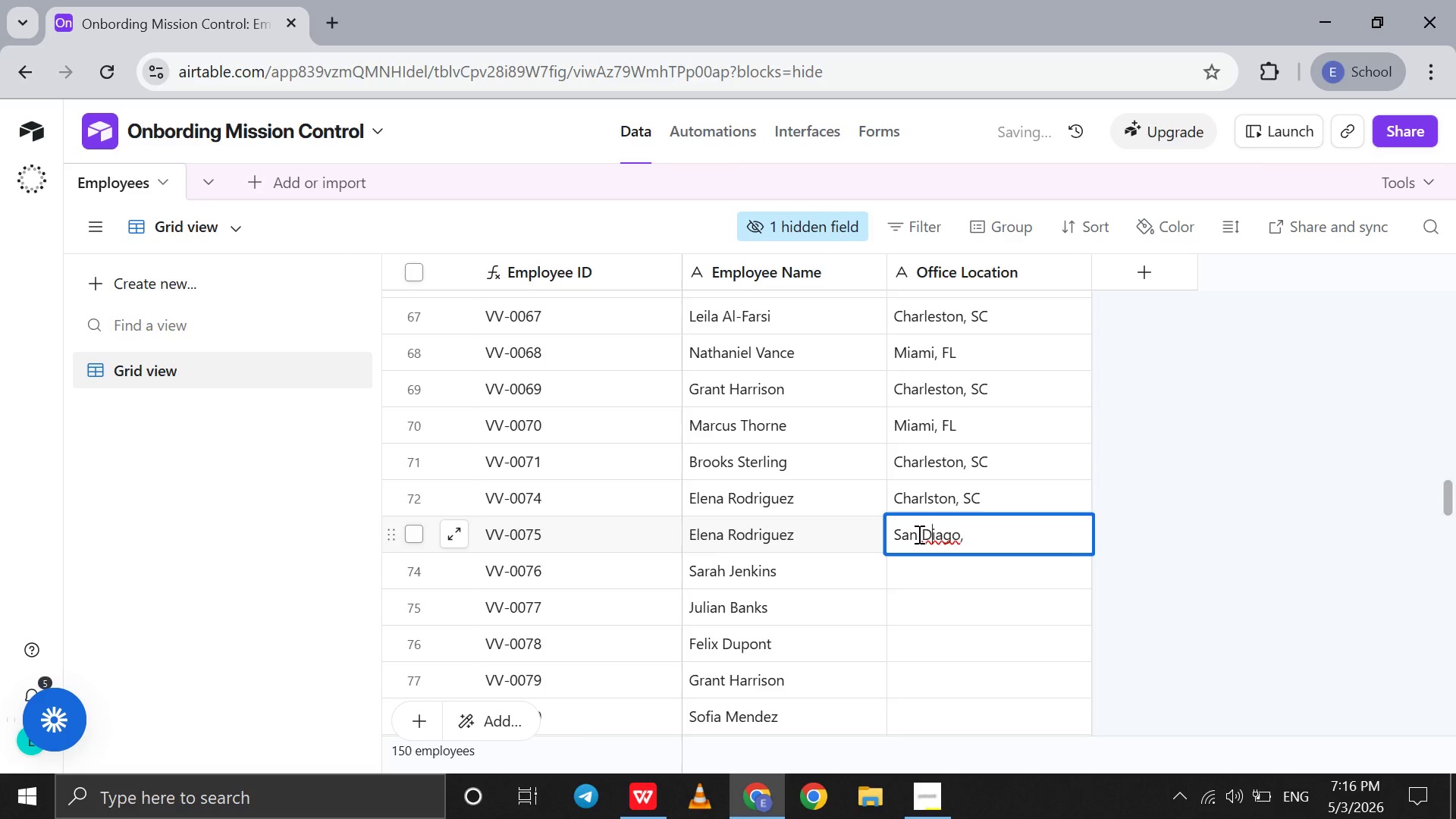 
key(ArrowRight)
 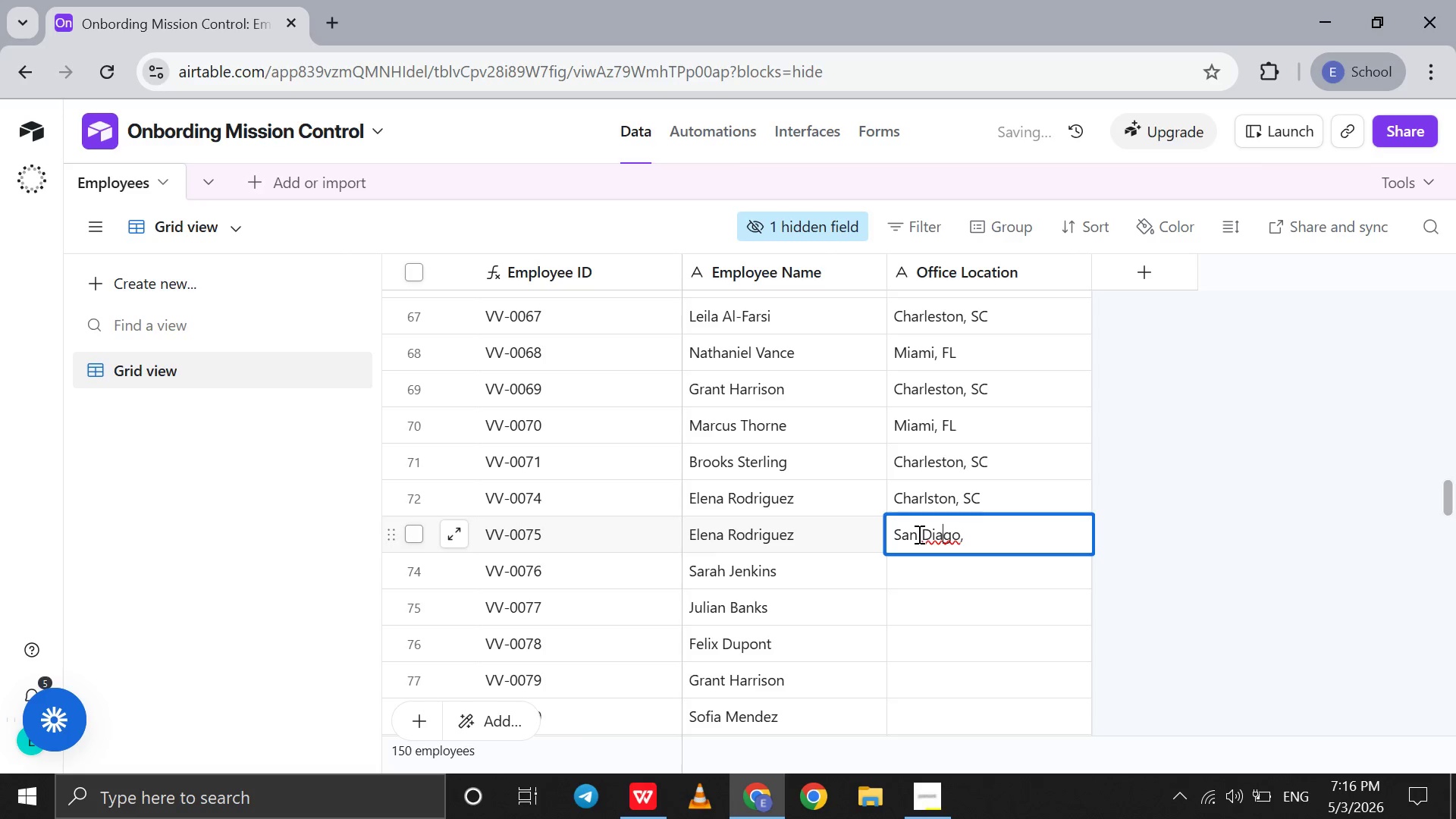 
key(ArrowRight)
 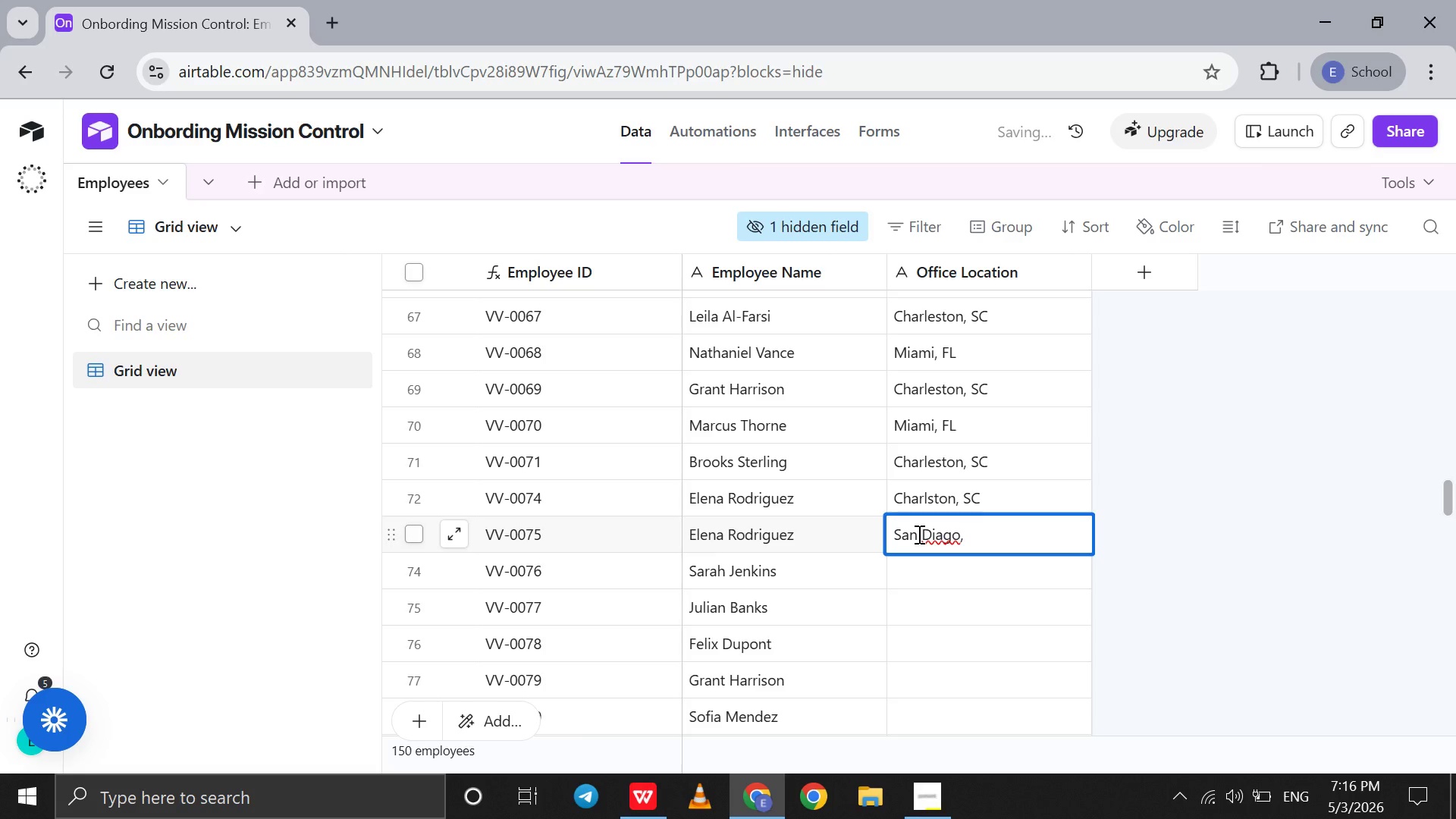 
key(Backspace)
 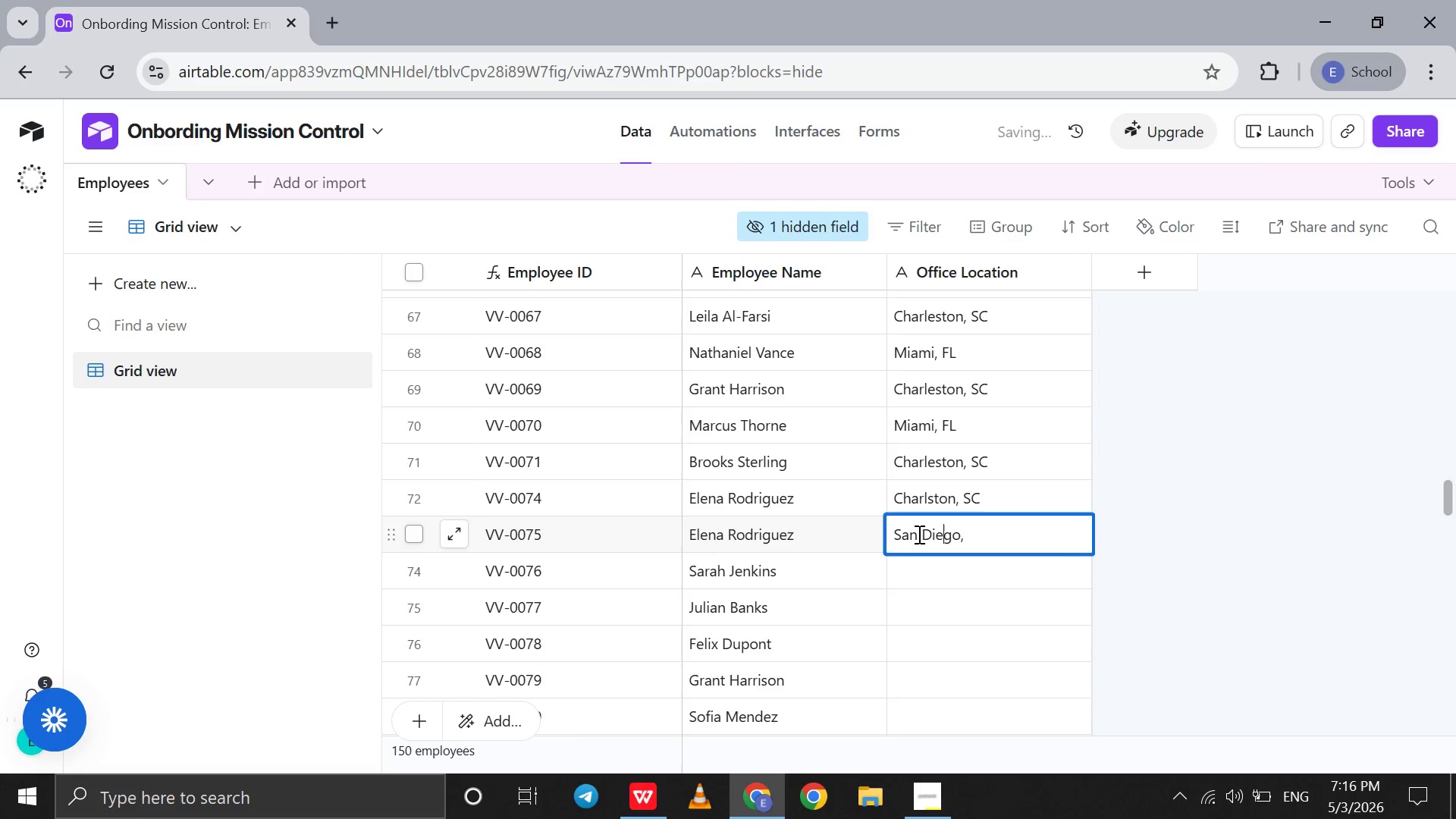 
key(E)
 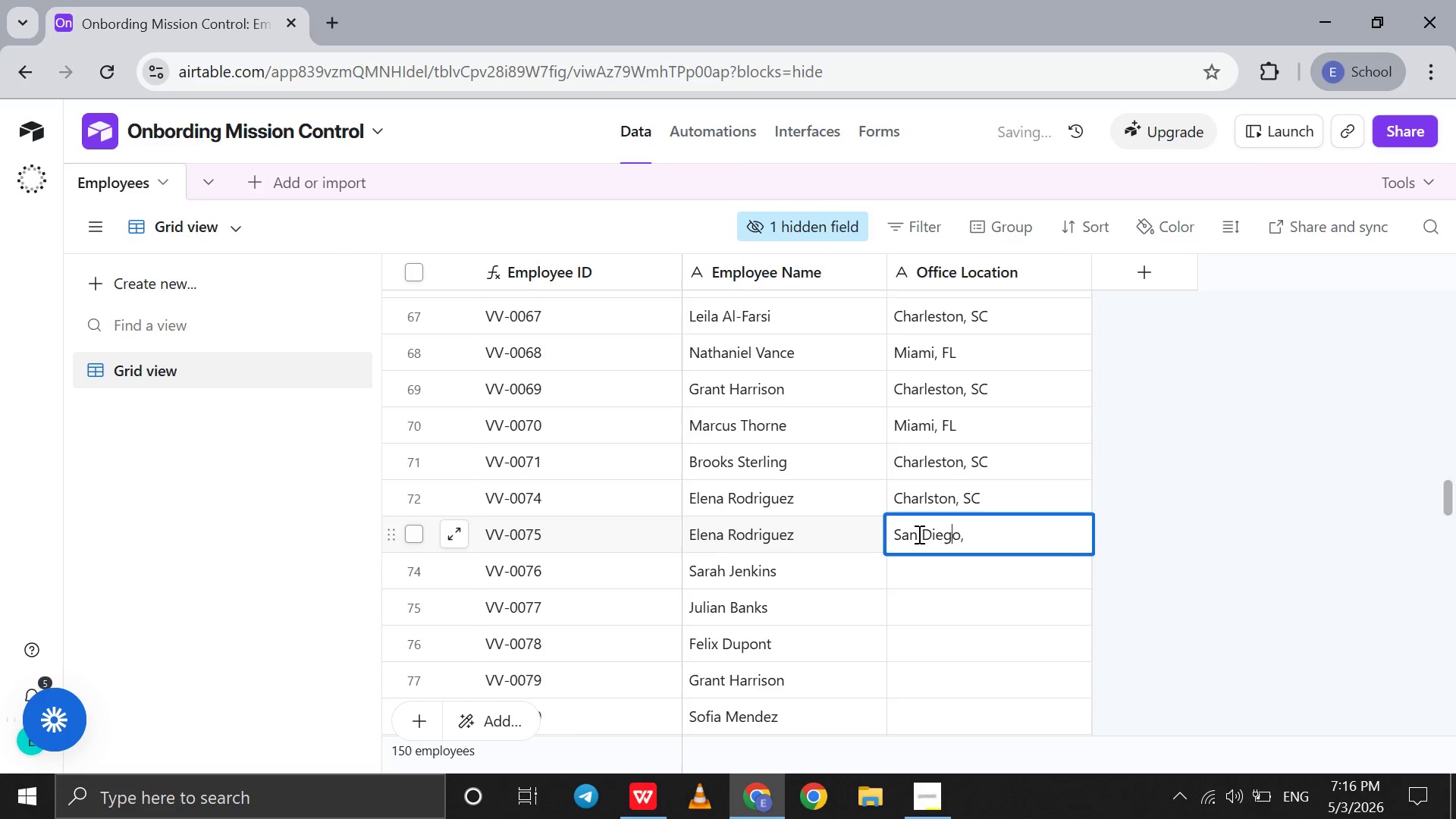 
key(ArrowRight)
 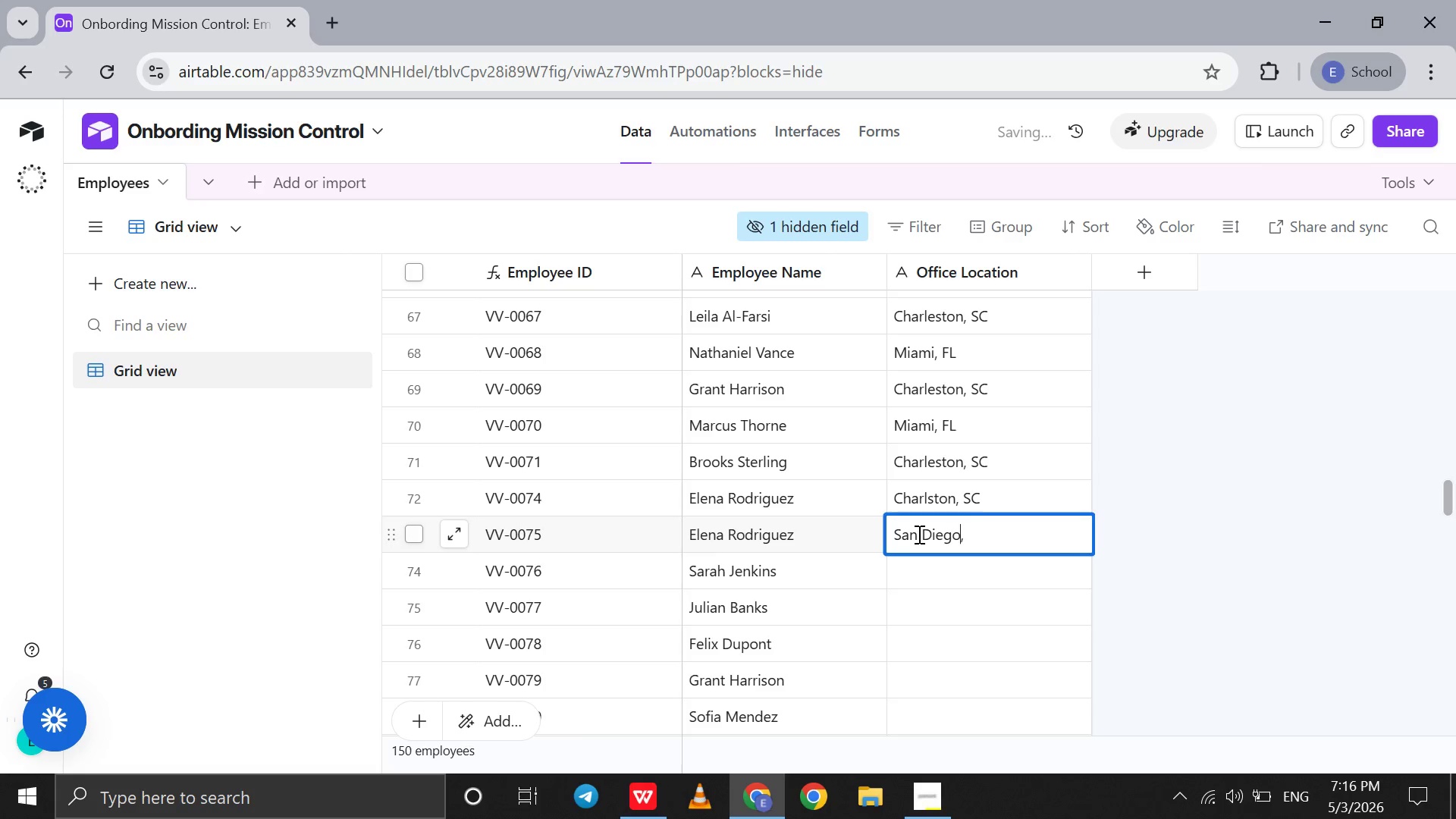 
key(ArrowRight)
 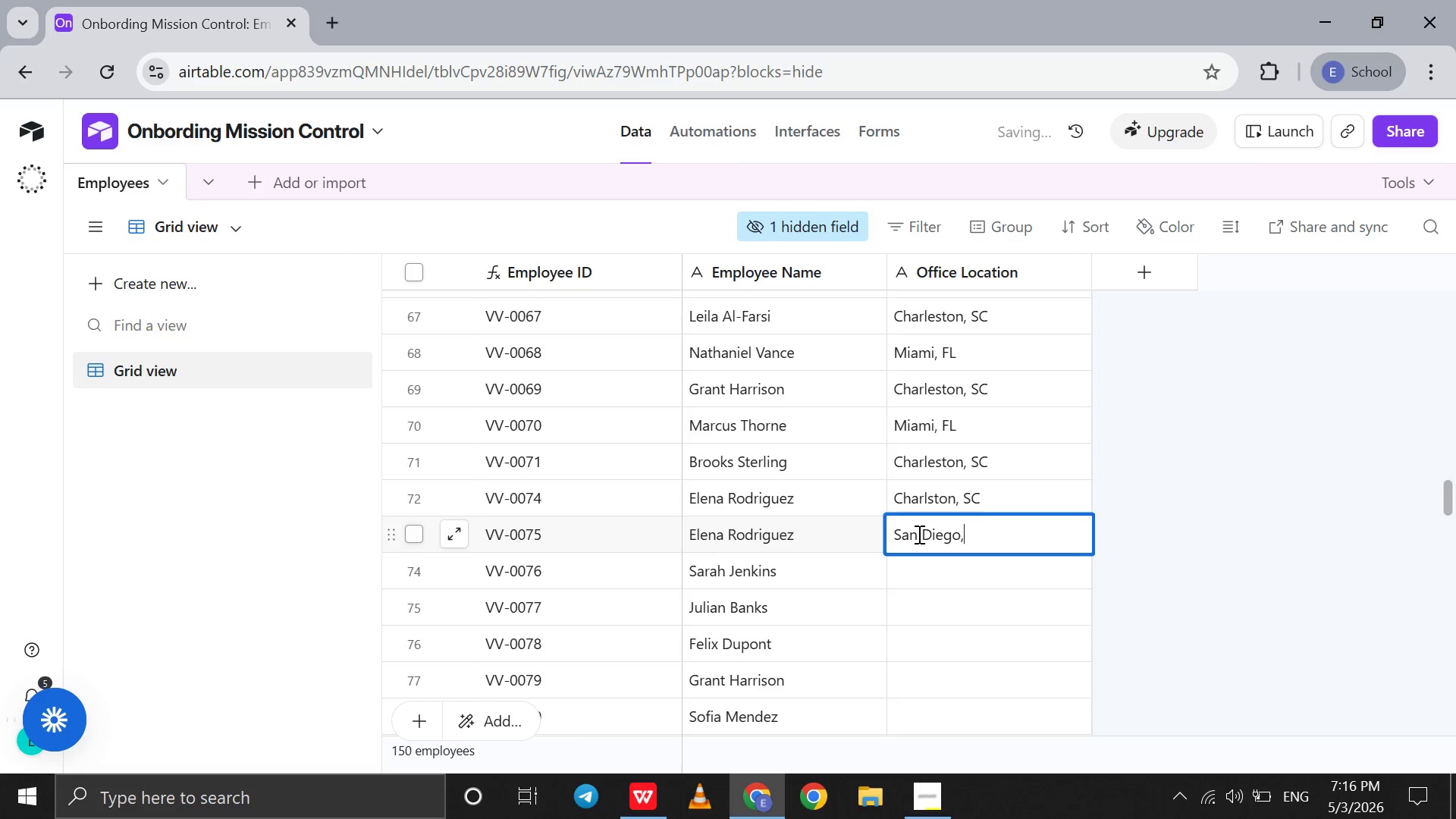 
key(ArrowRight)
 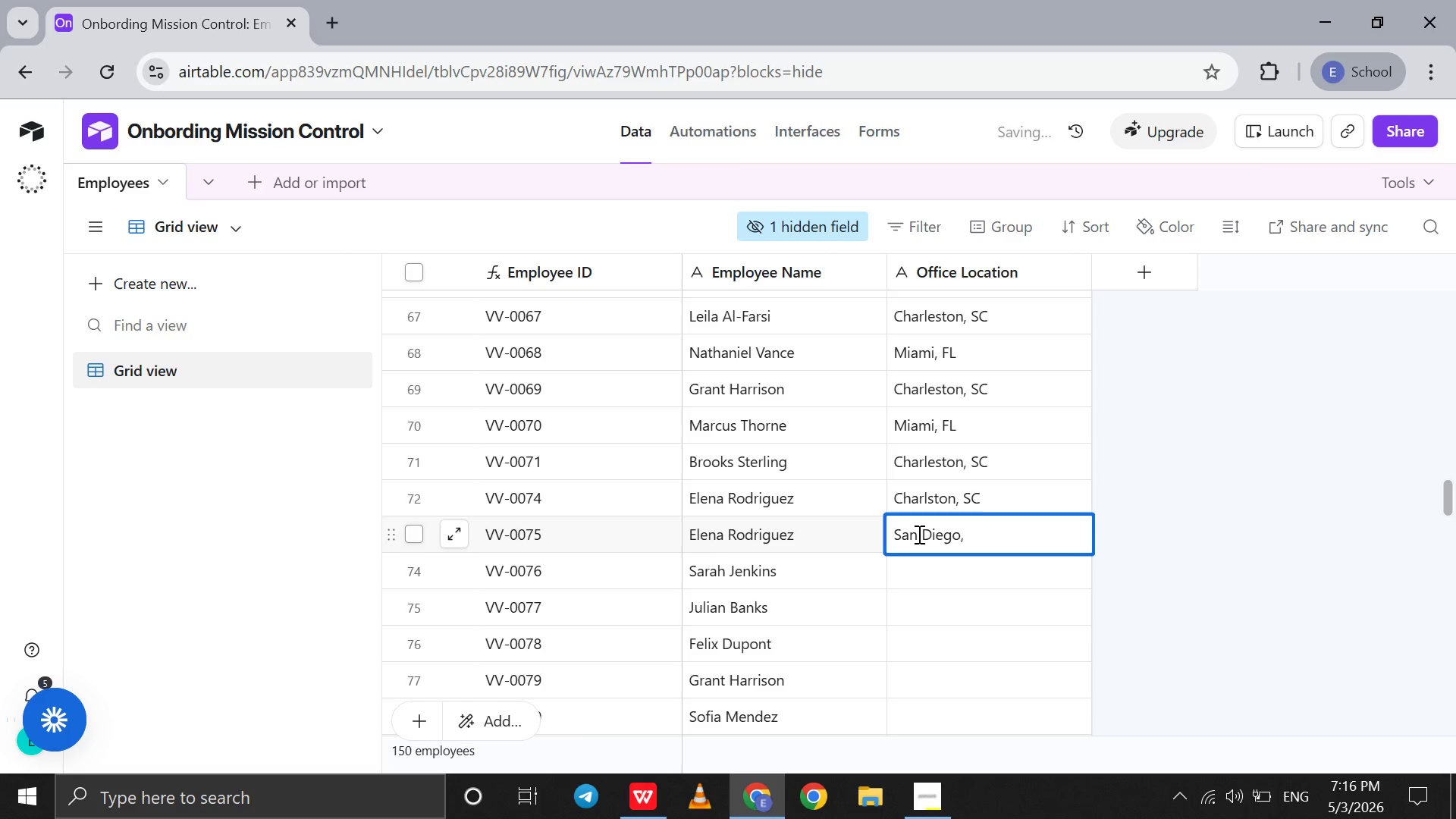 
key(Space)
 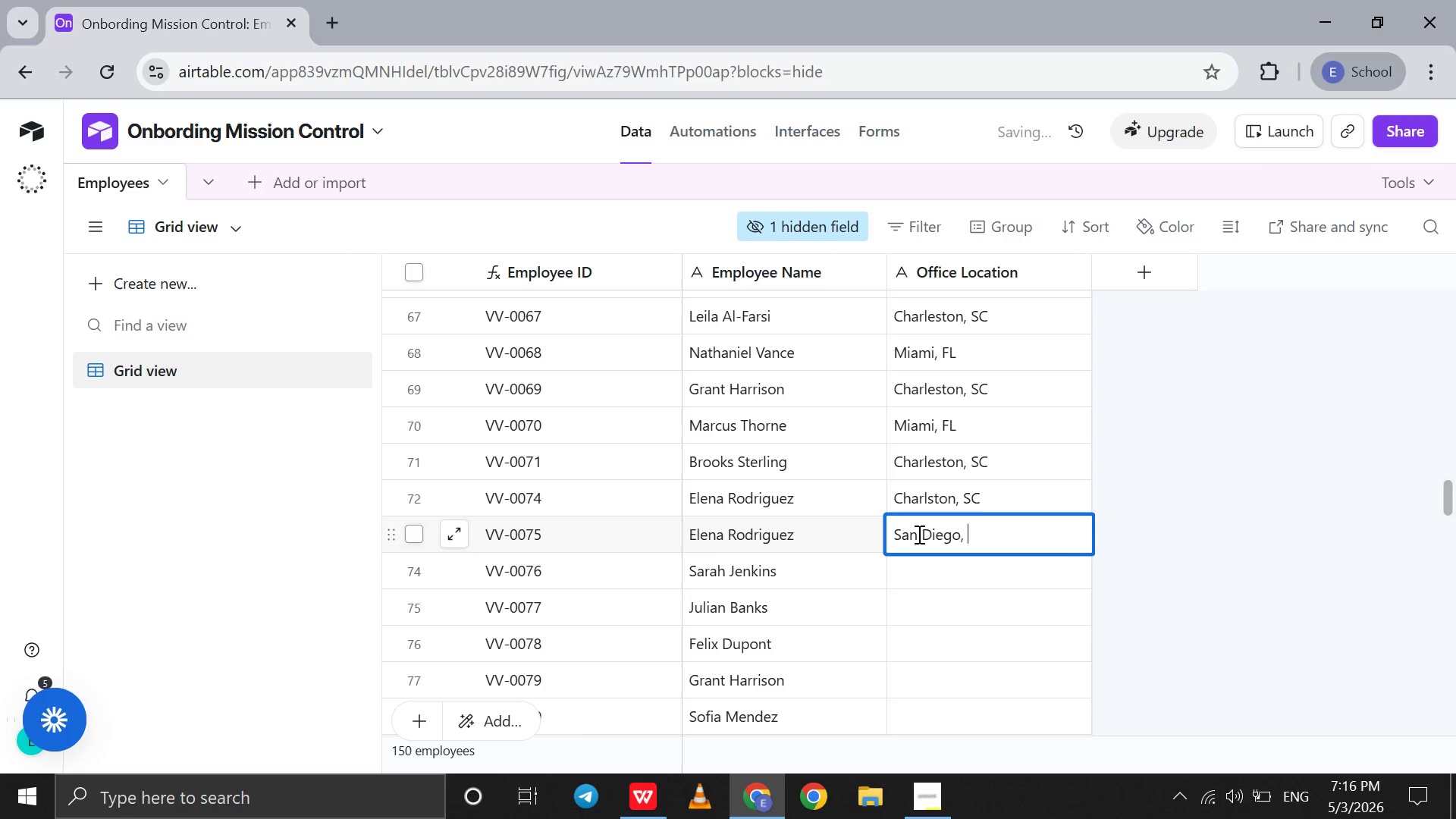 
key(CapsLock)
 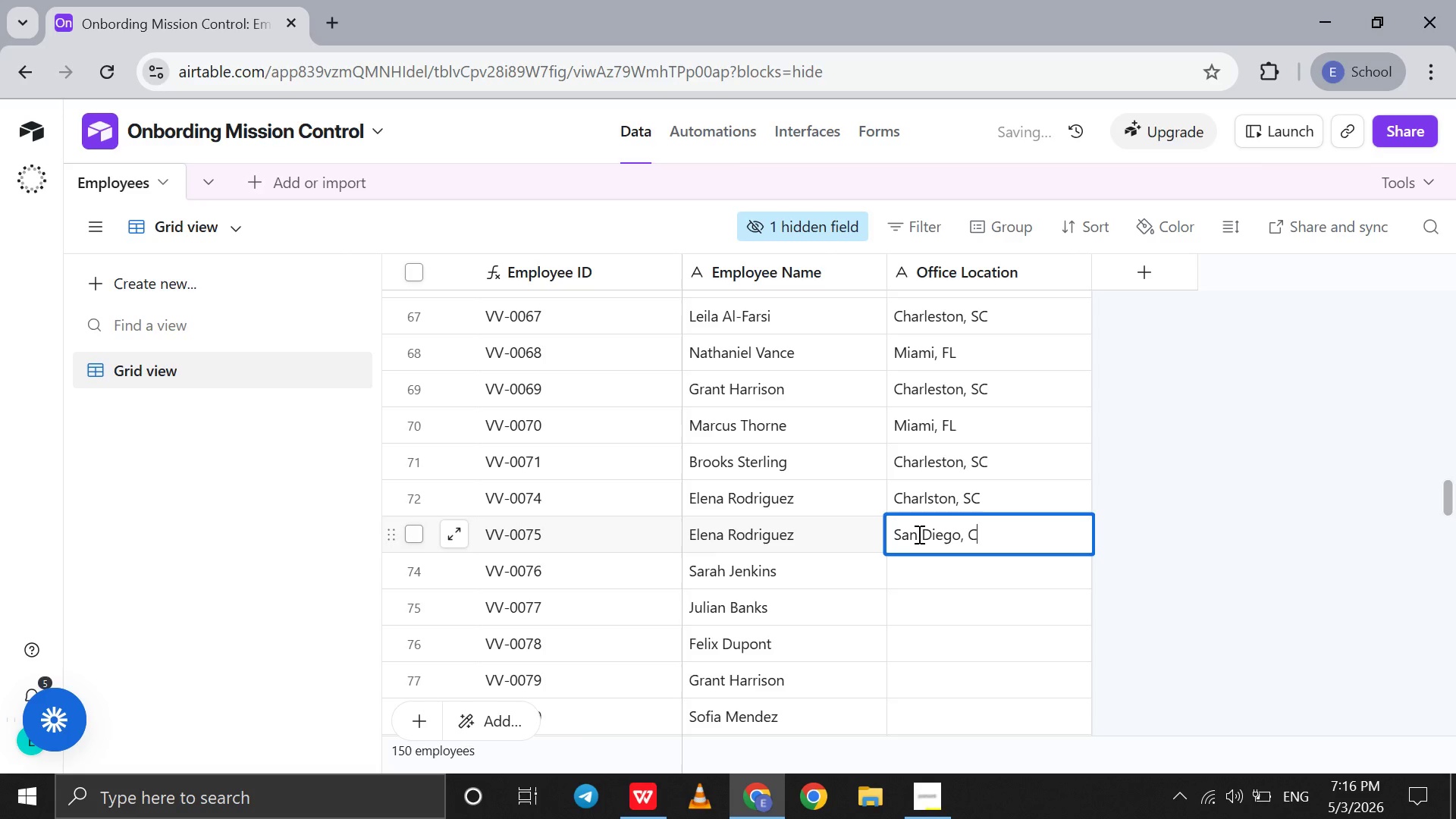 
key(C)
 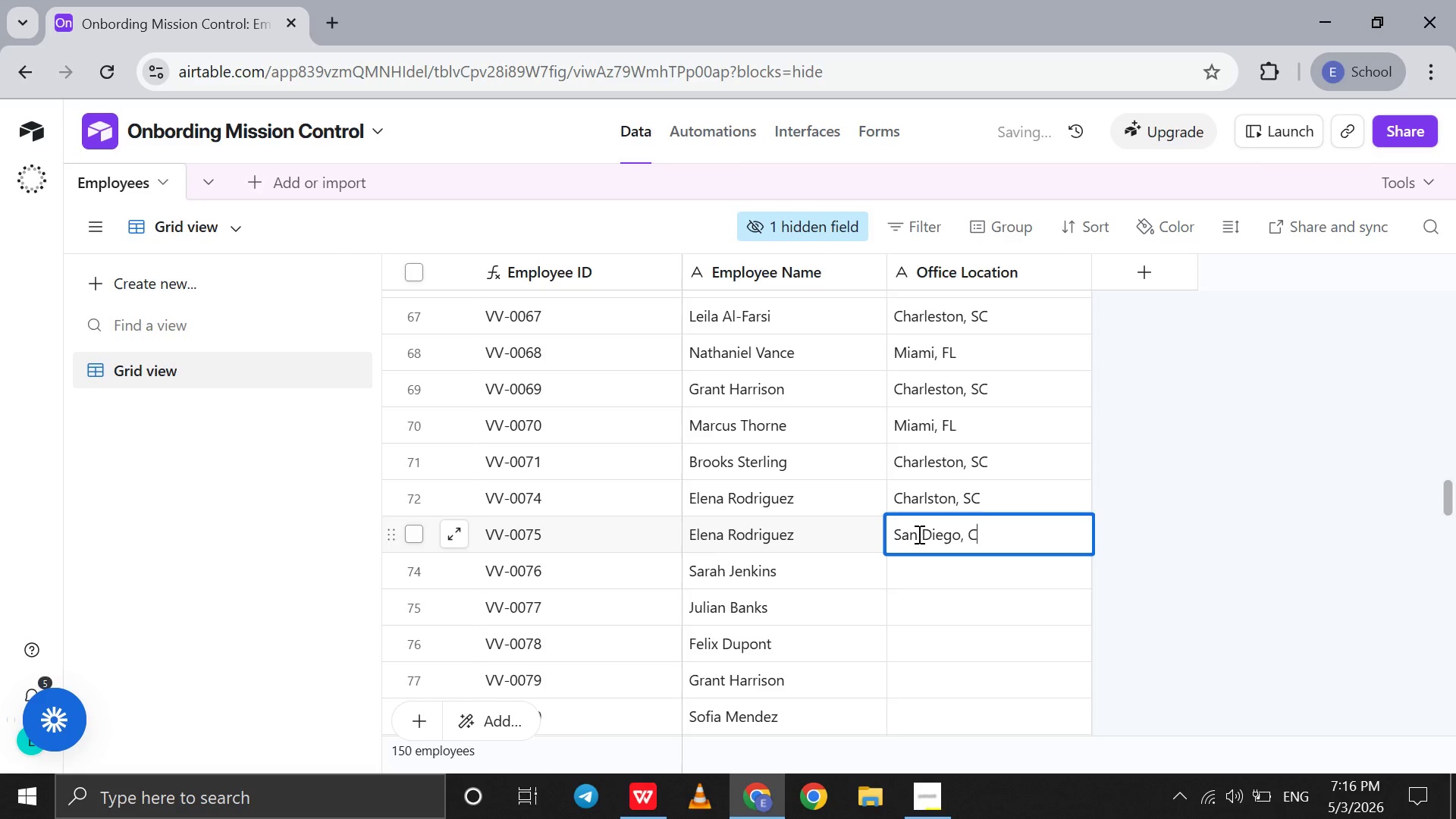 
key(CapsLock)
 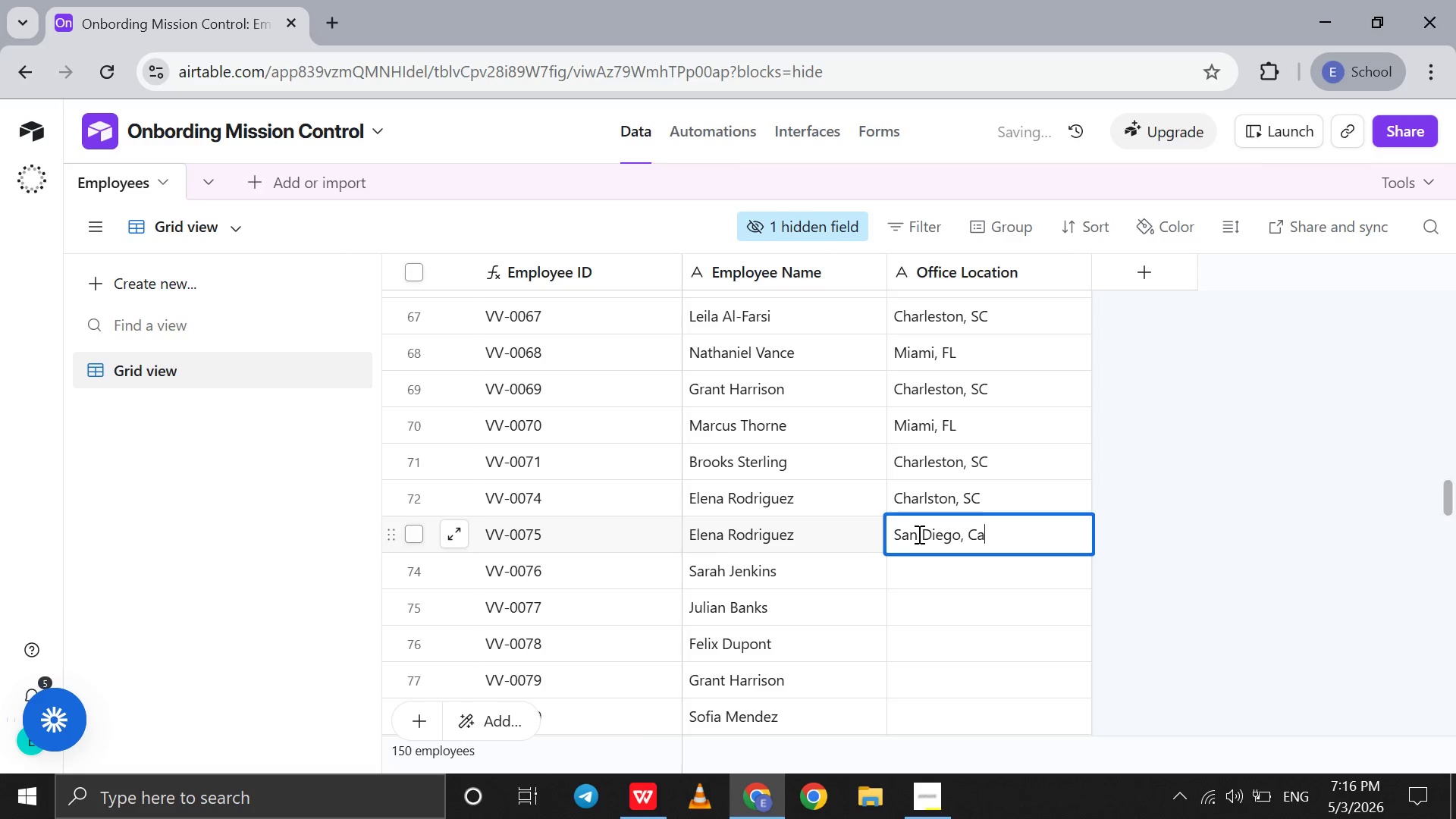 
key(A)
 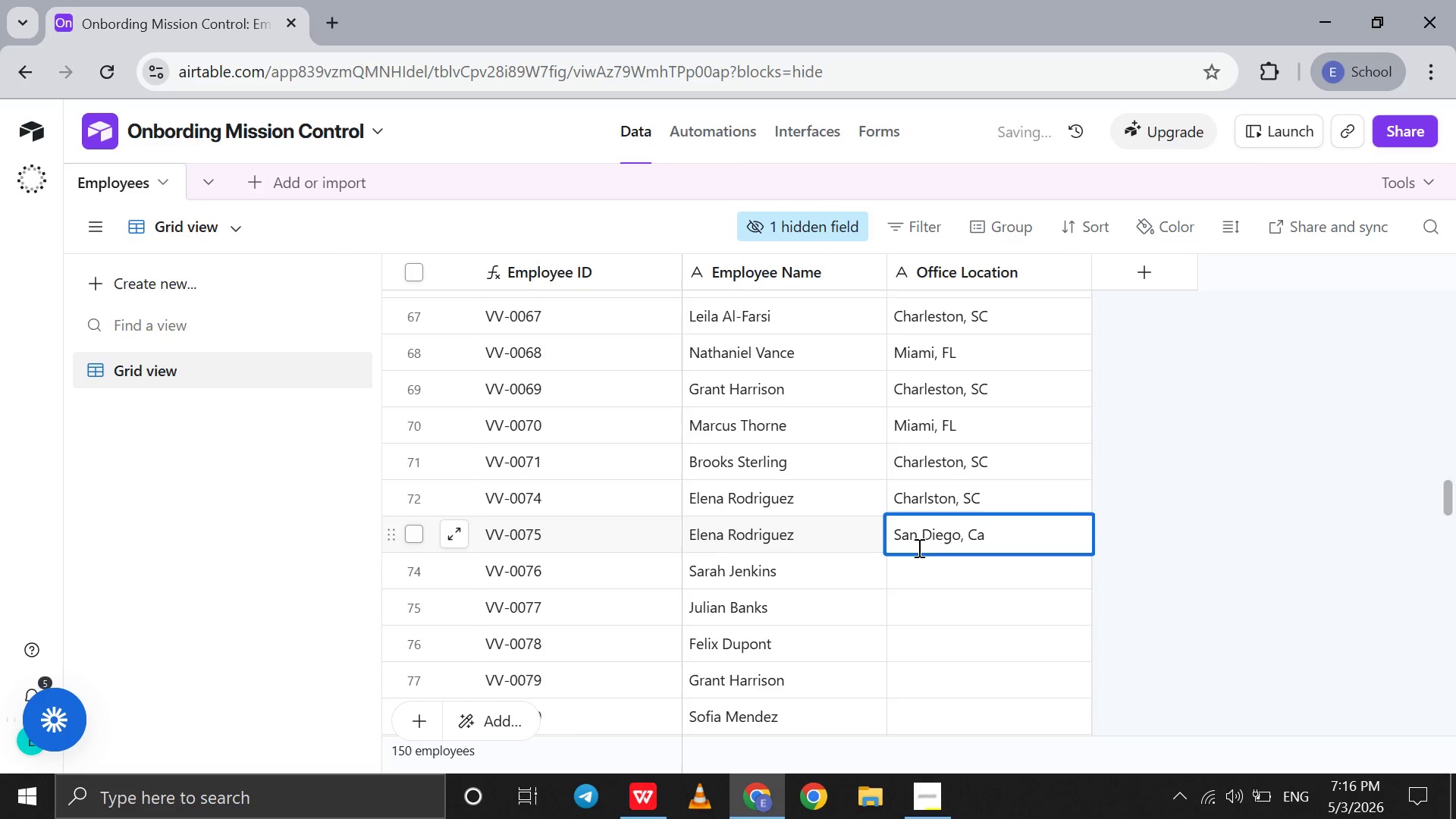 
key(Backspace)
 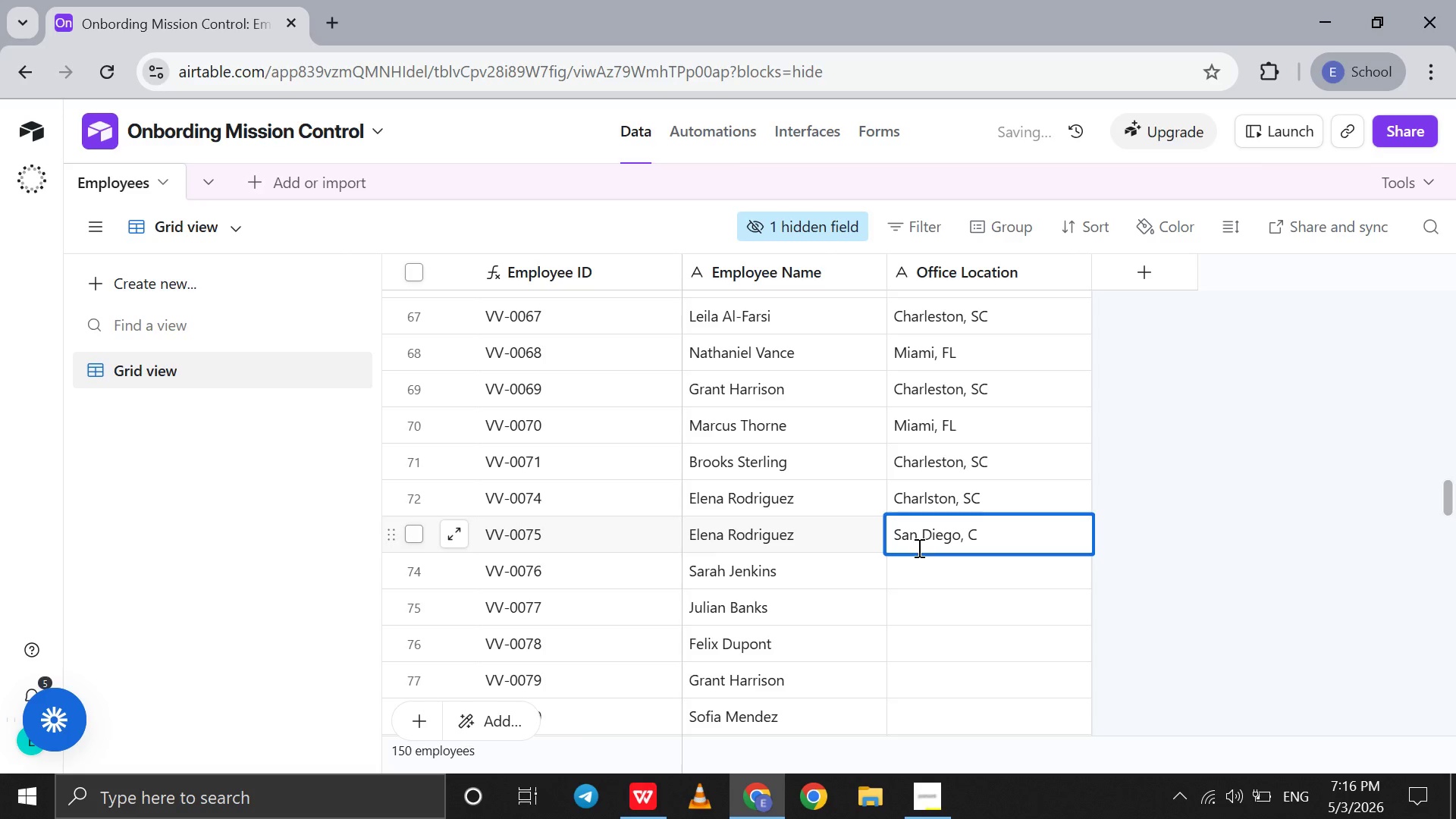 
hold_key(key=CapsLock, duration=0.64)
 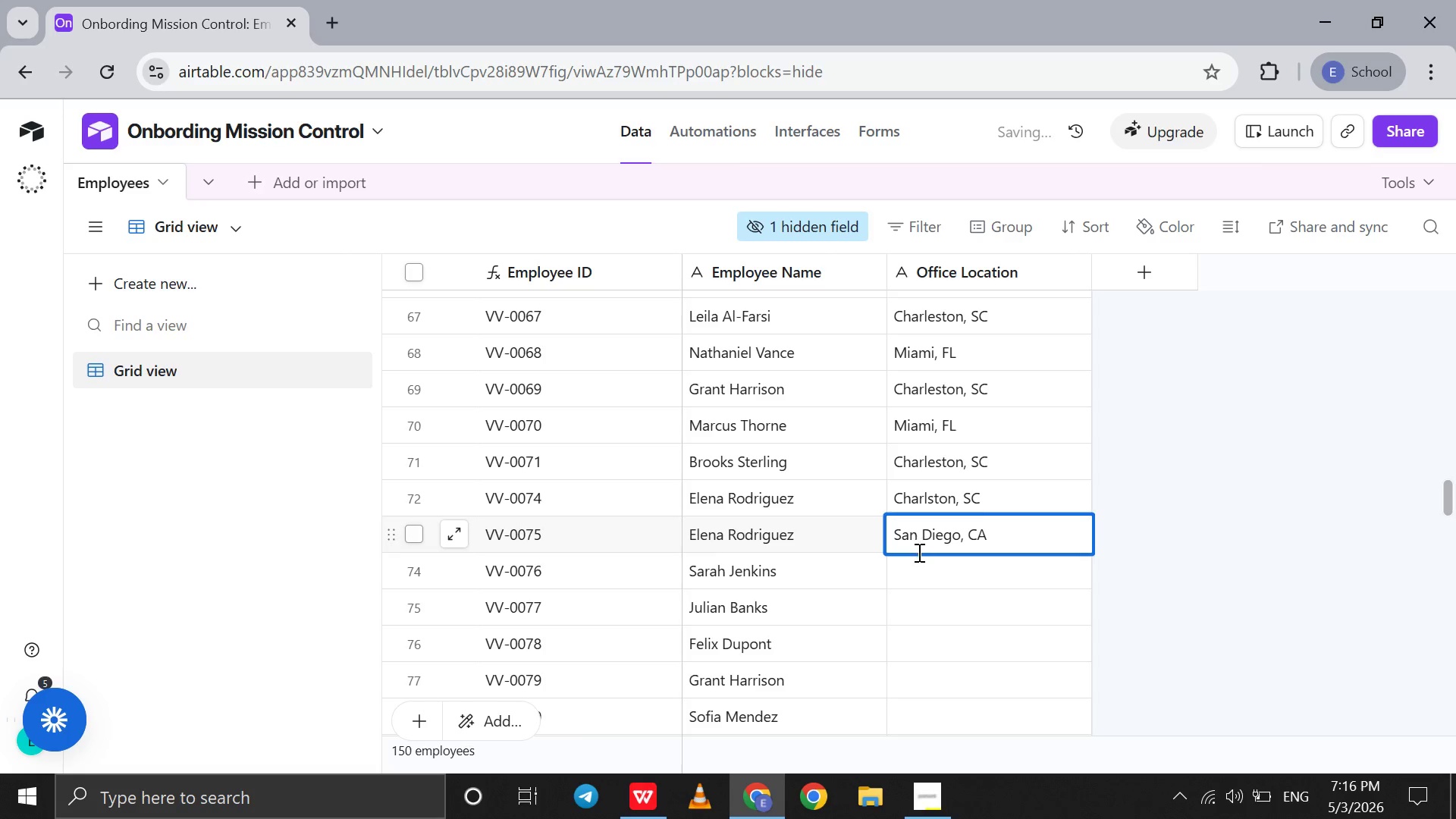 
key(A)
 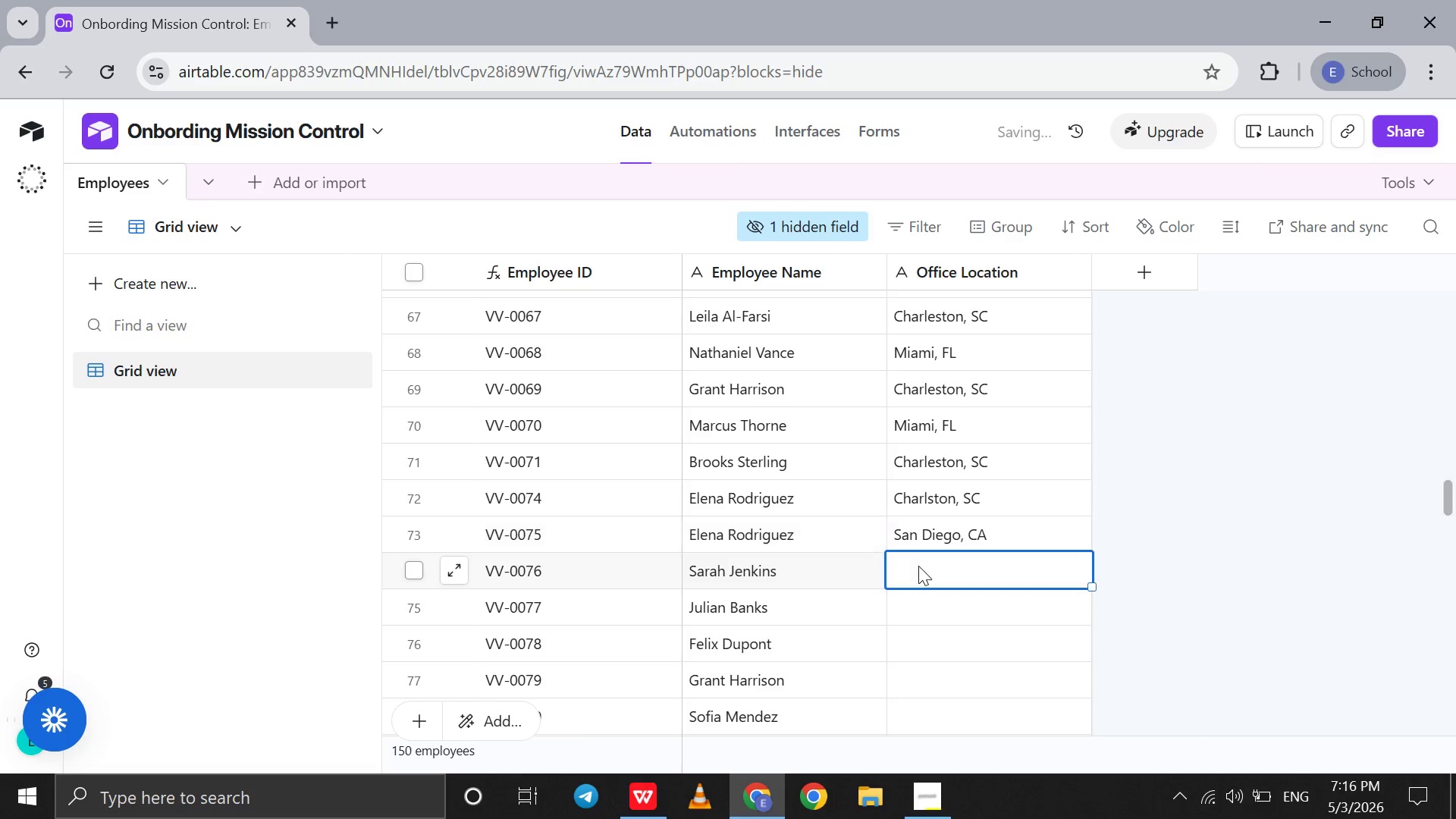 
double_click([918, 566])
 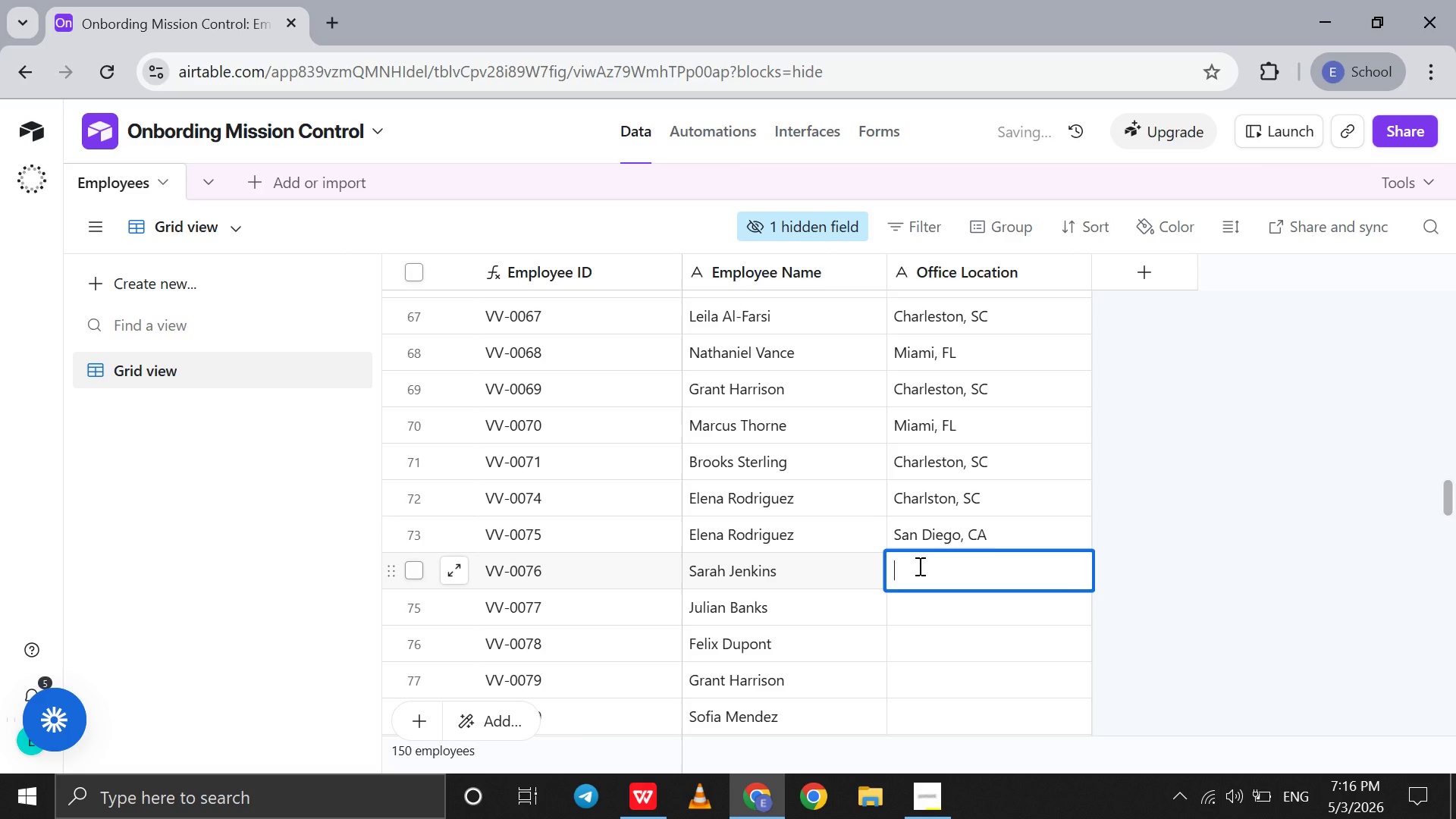 
key(CapsLock)
 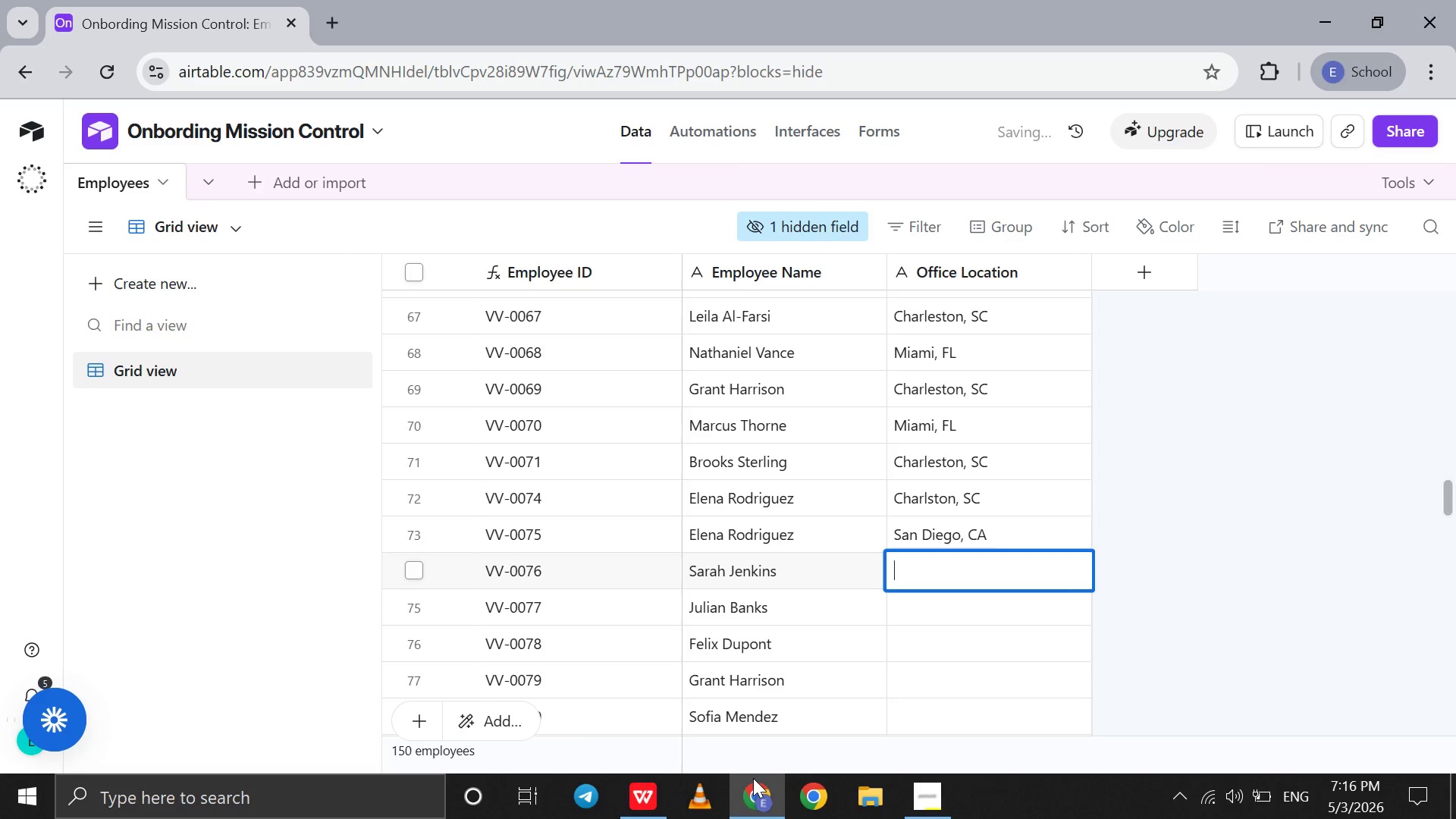 
left_click([752, 791])
 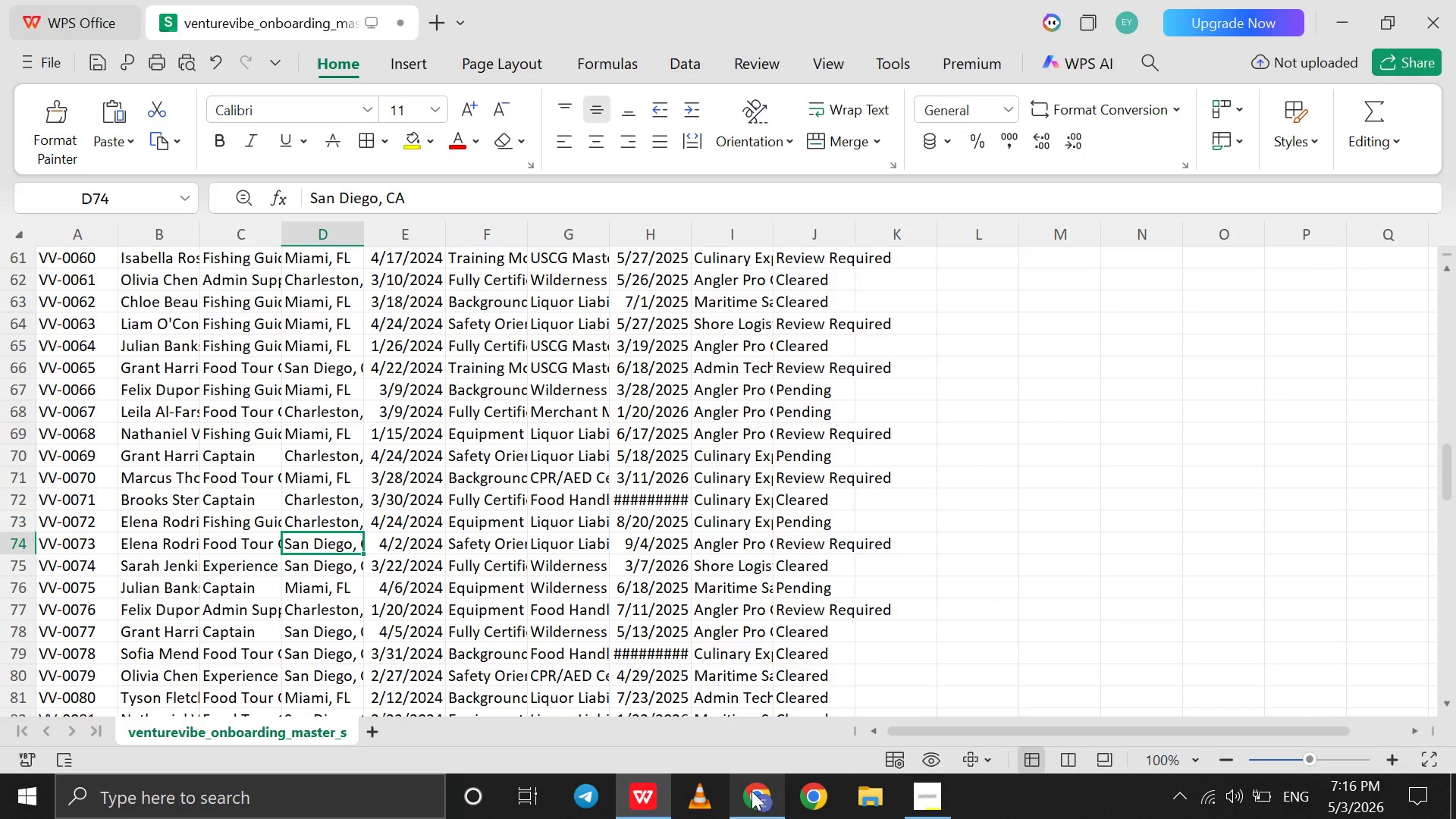 
key(ArrowDown)
 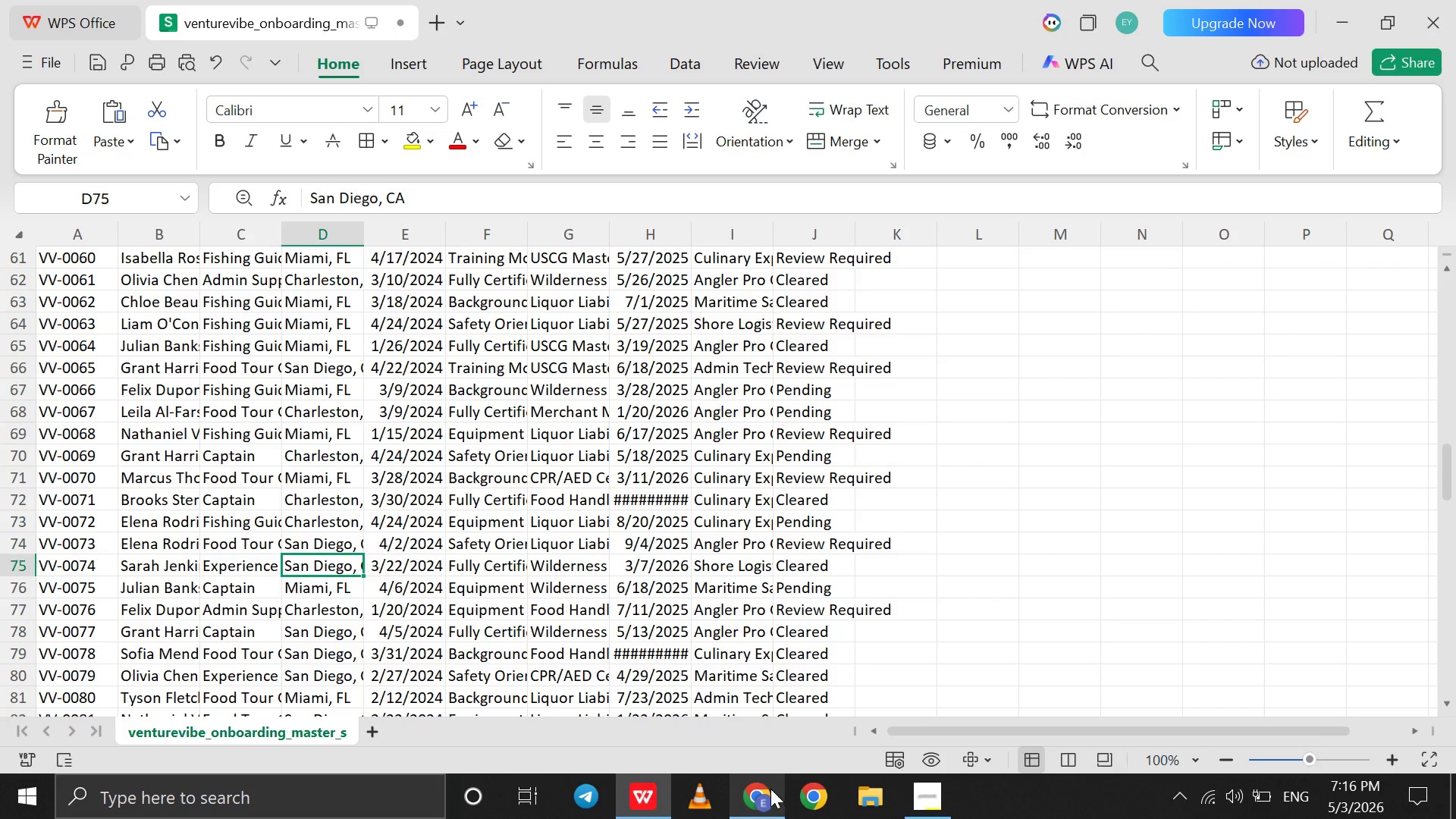 
left_click([760, 799])
 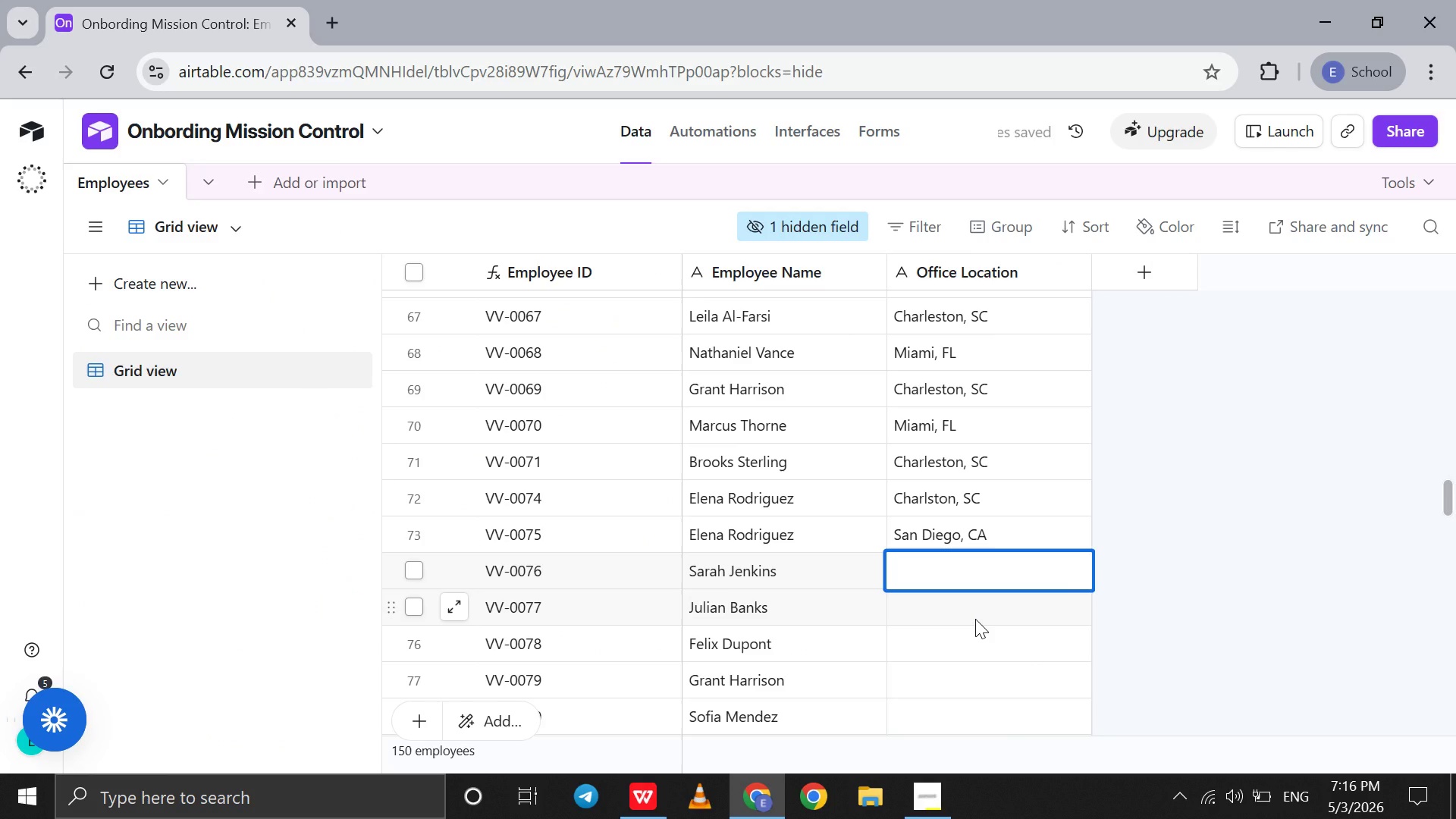 
type(San Diego, CA)
 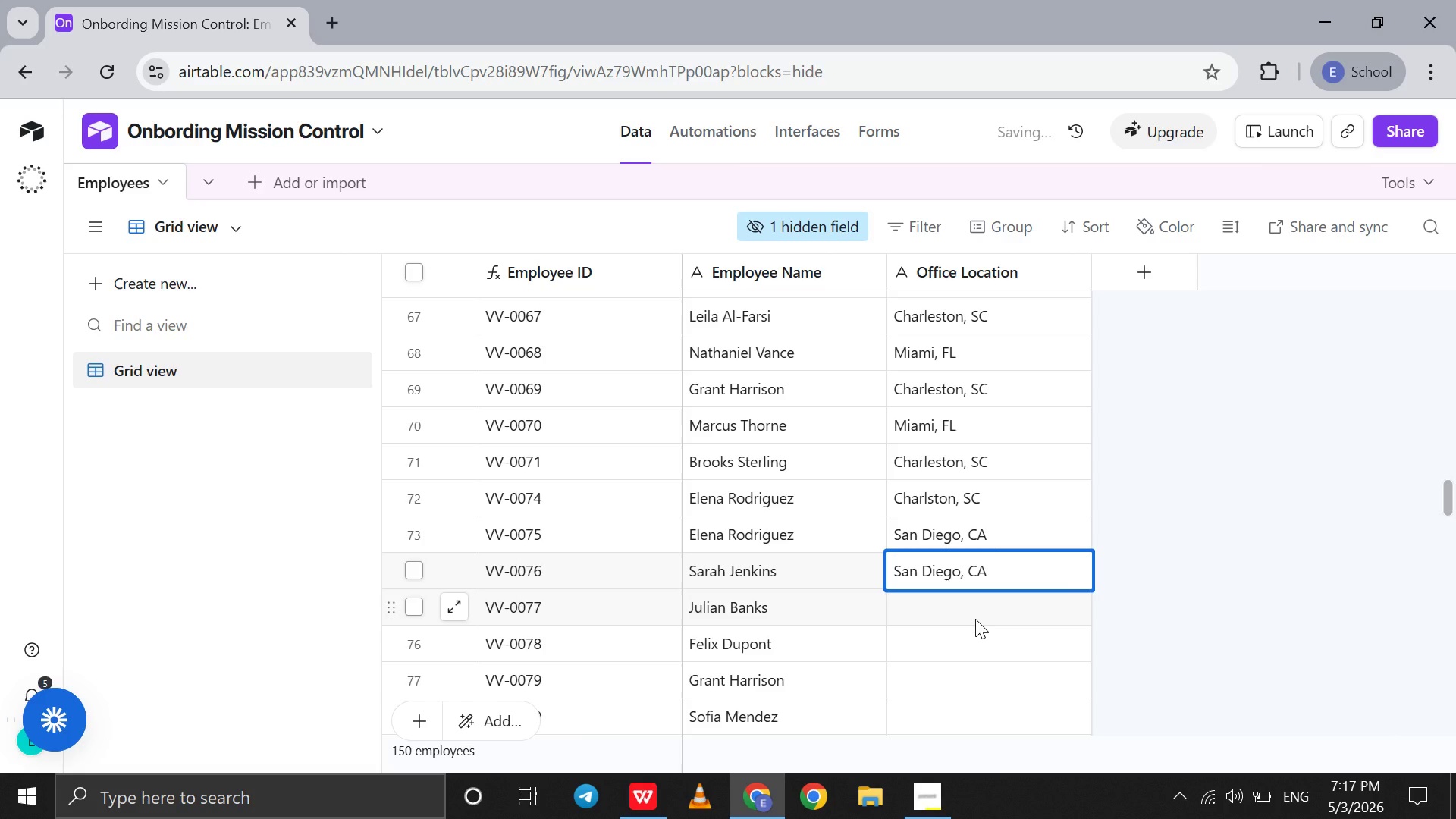 
key(Shift+Enter)
 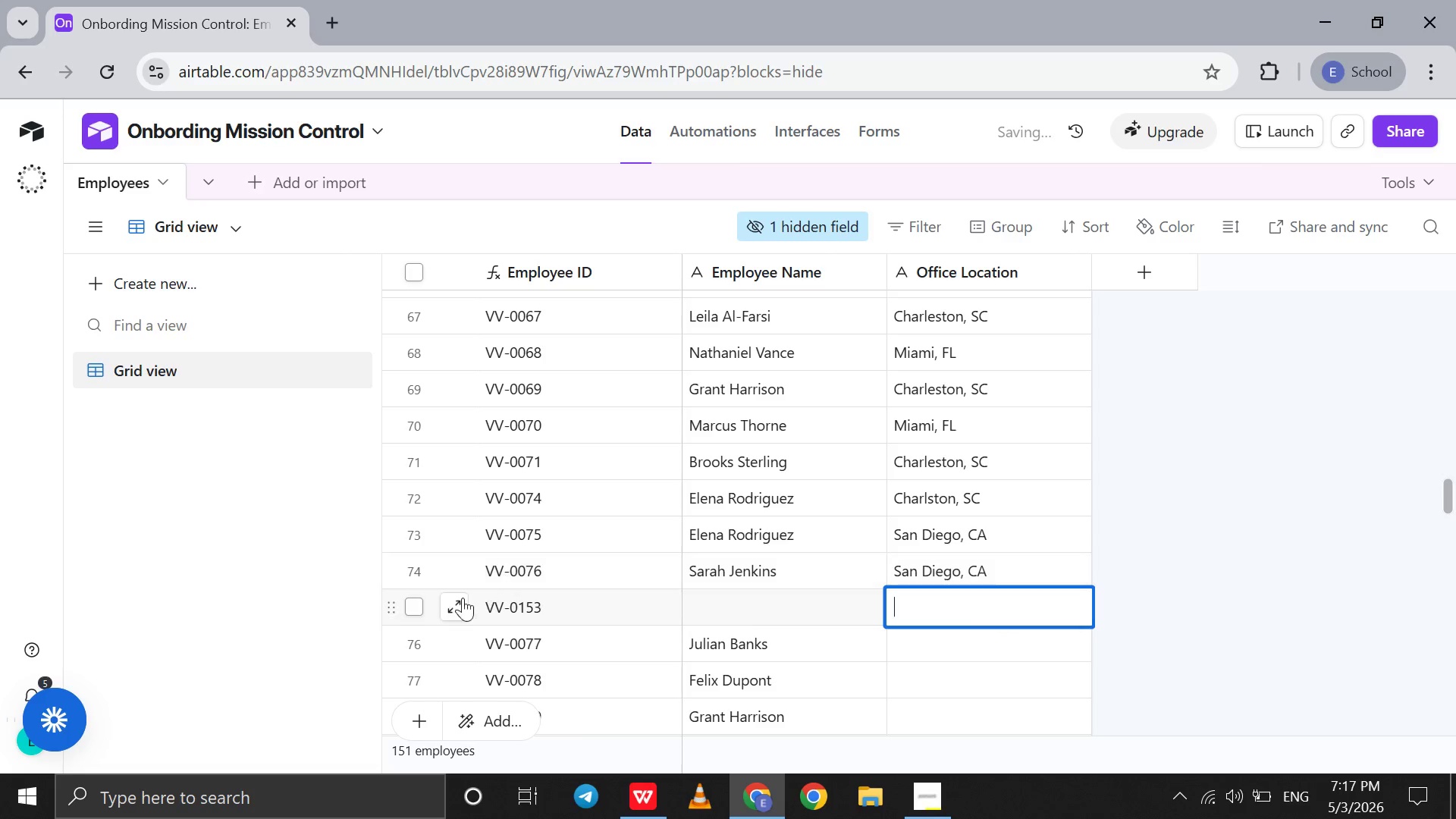 
left_click([416, 612])
 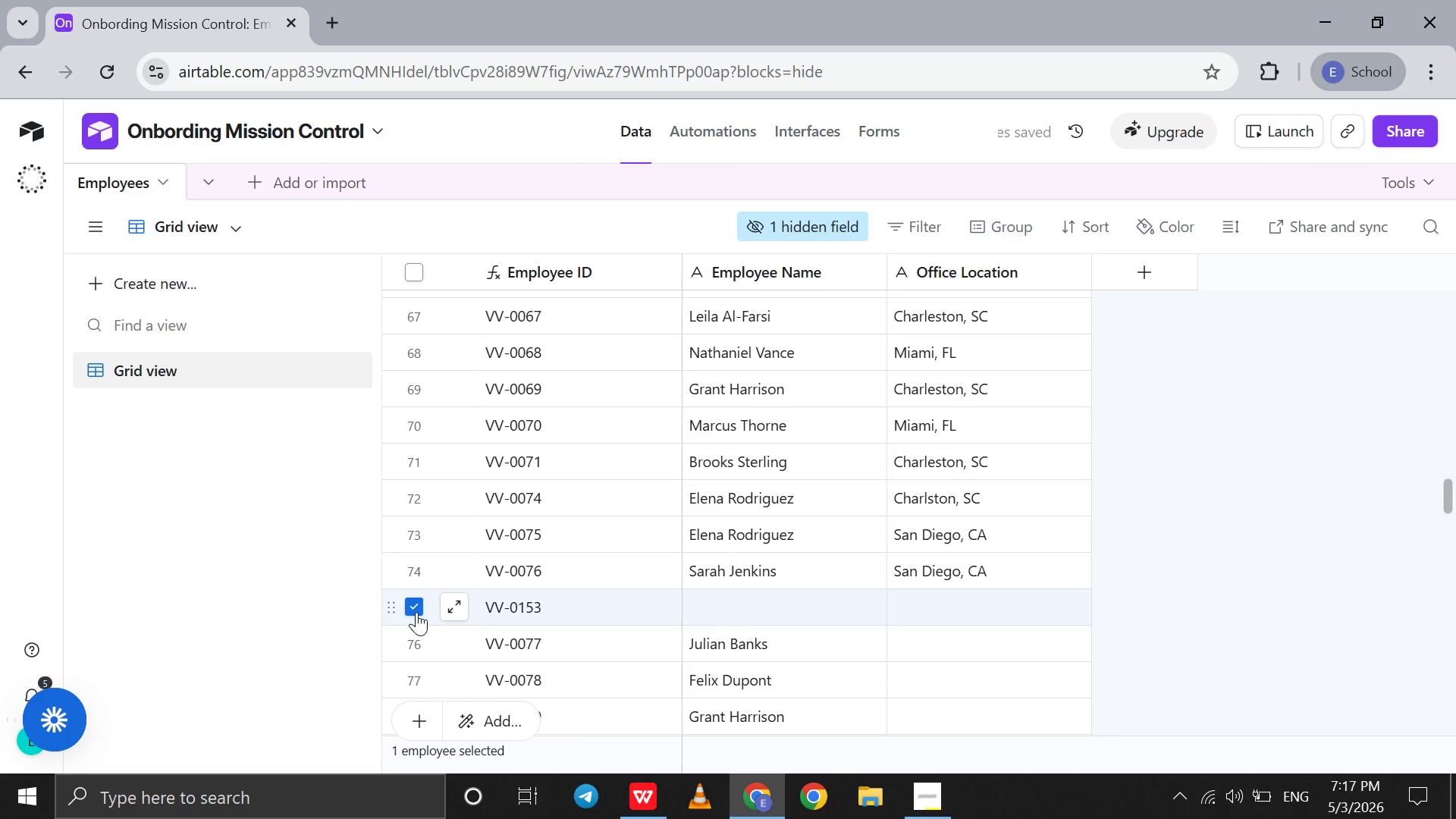 
right_click([416, 612])
 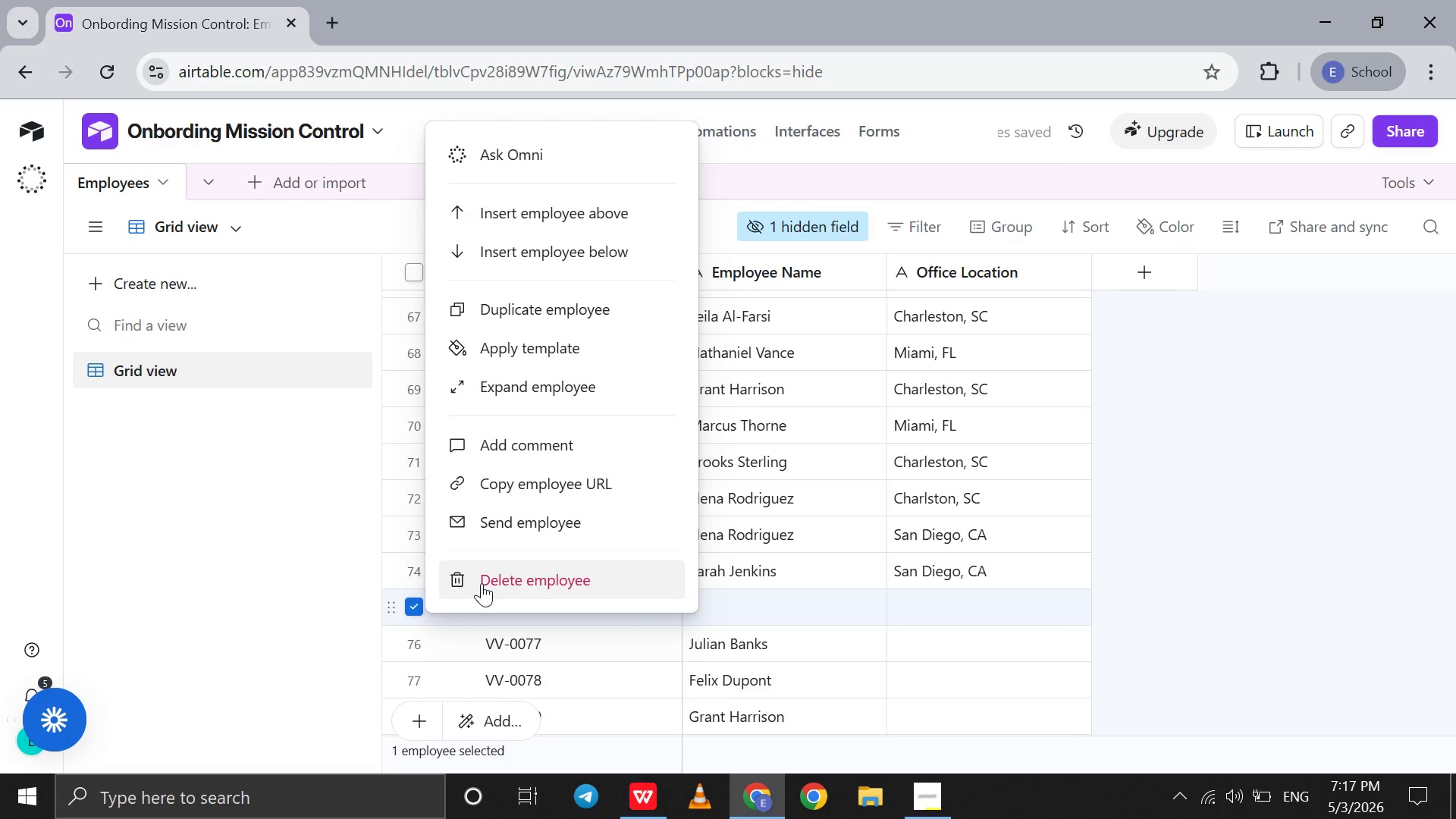 
left_click([482, 583])
 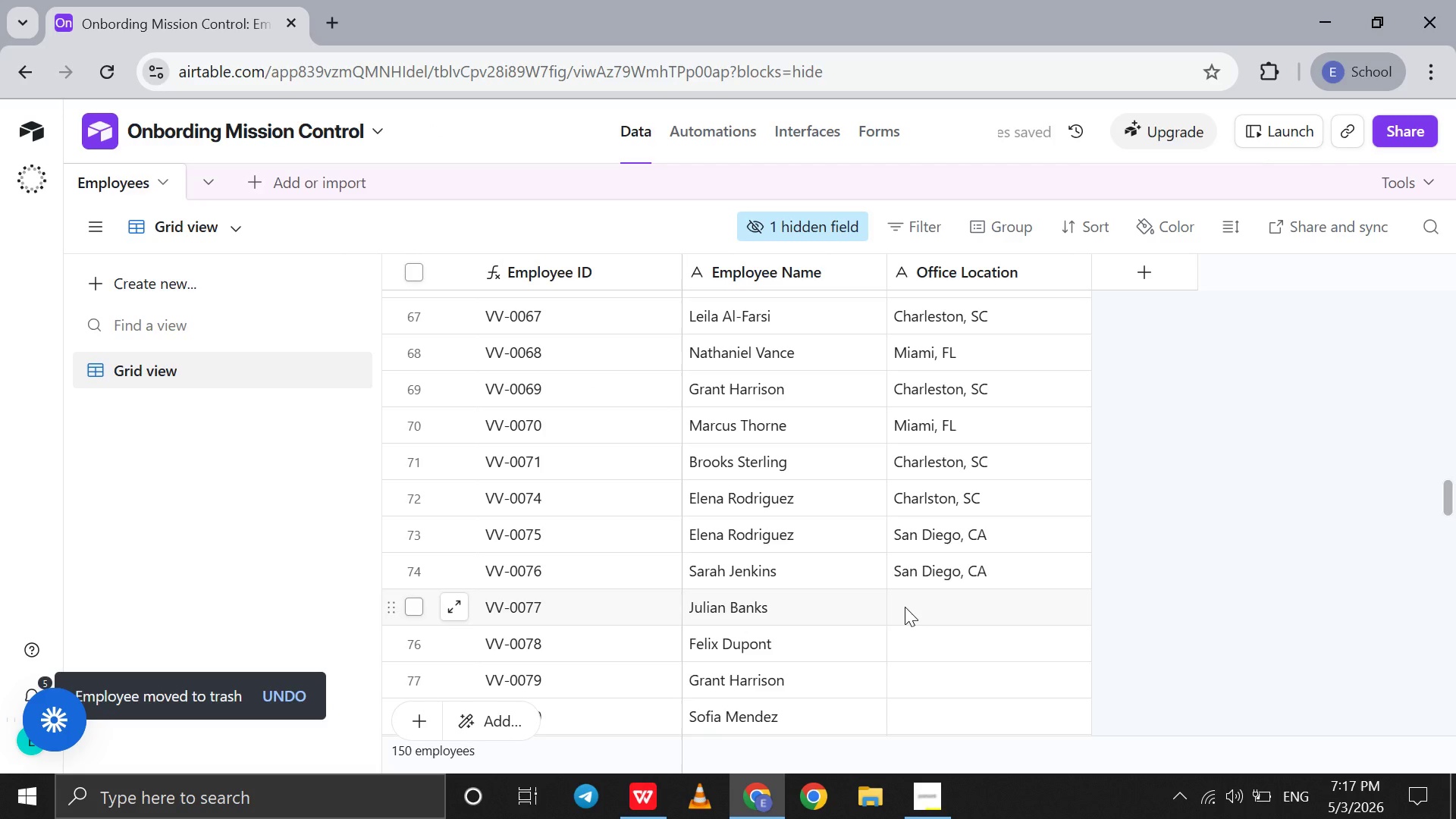 
double_click([905, 607])
 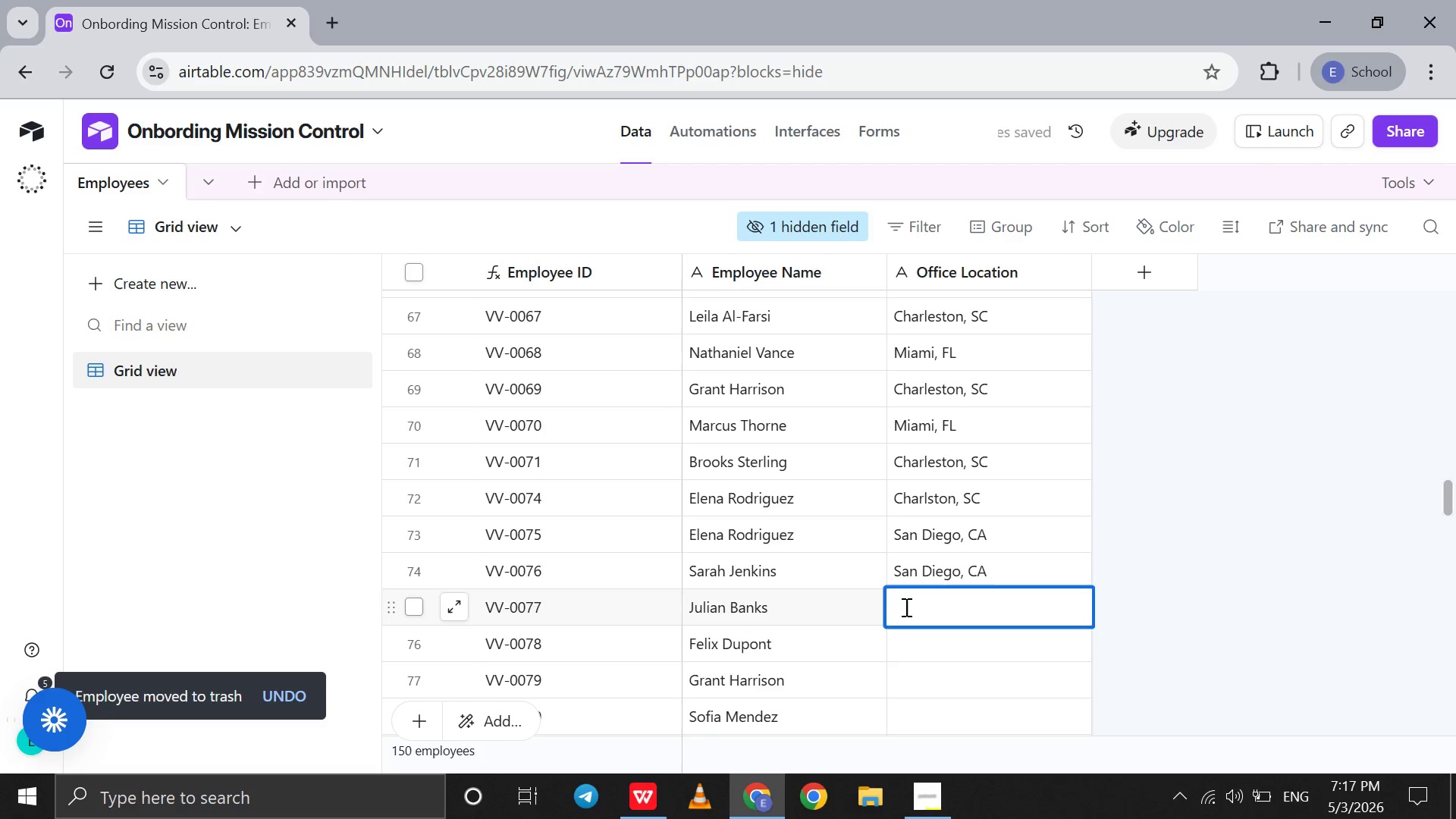 
type(MIami )
key(Backspace)
 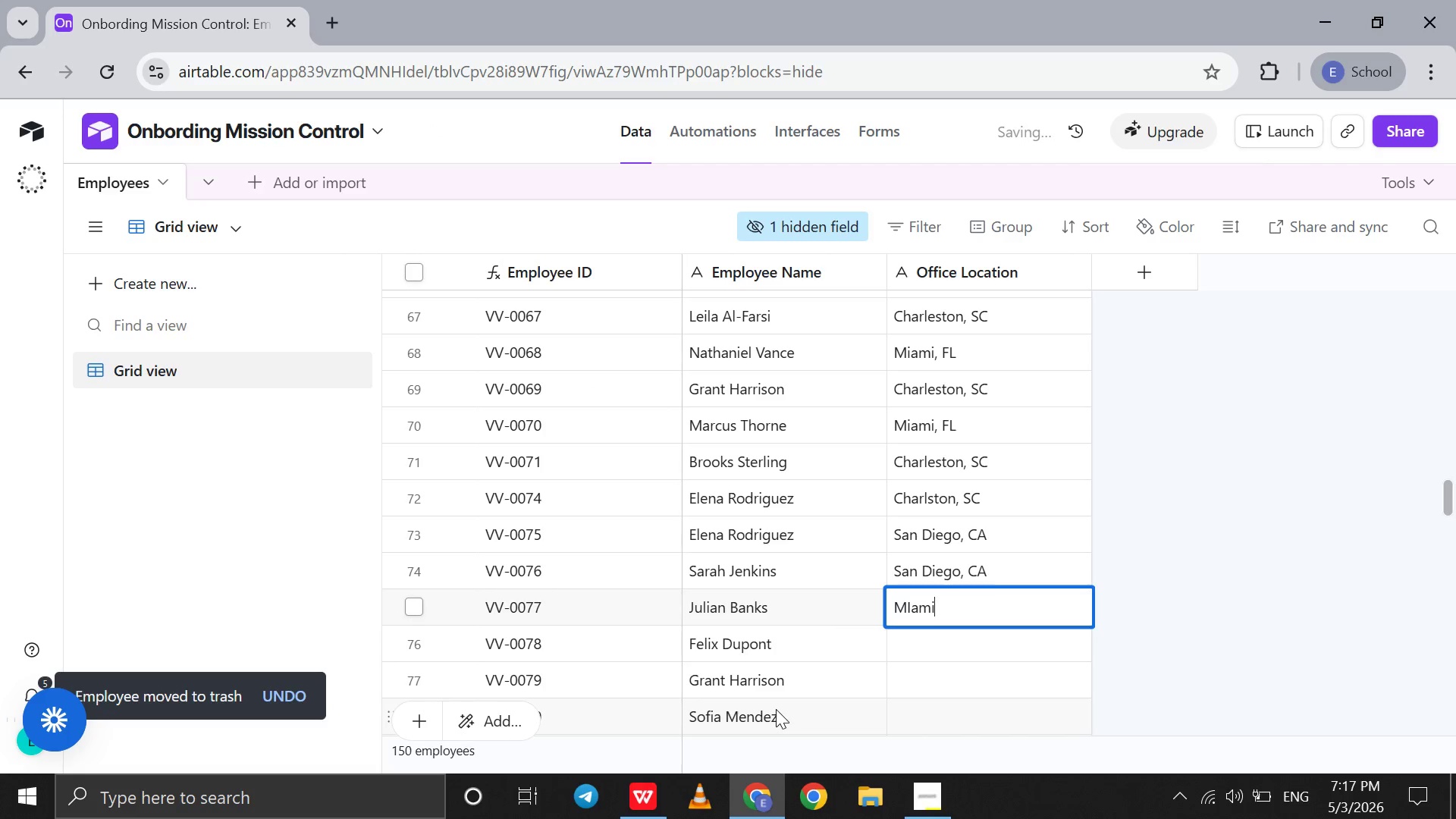 
key(ArrowLeft)
 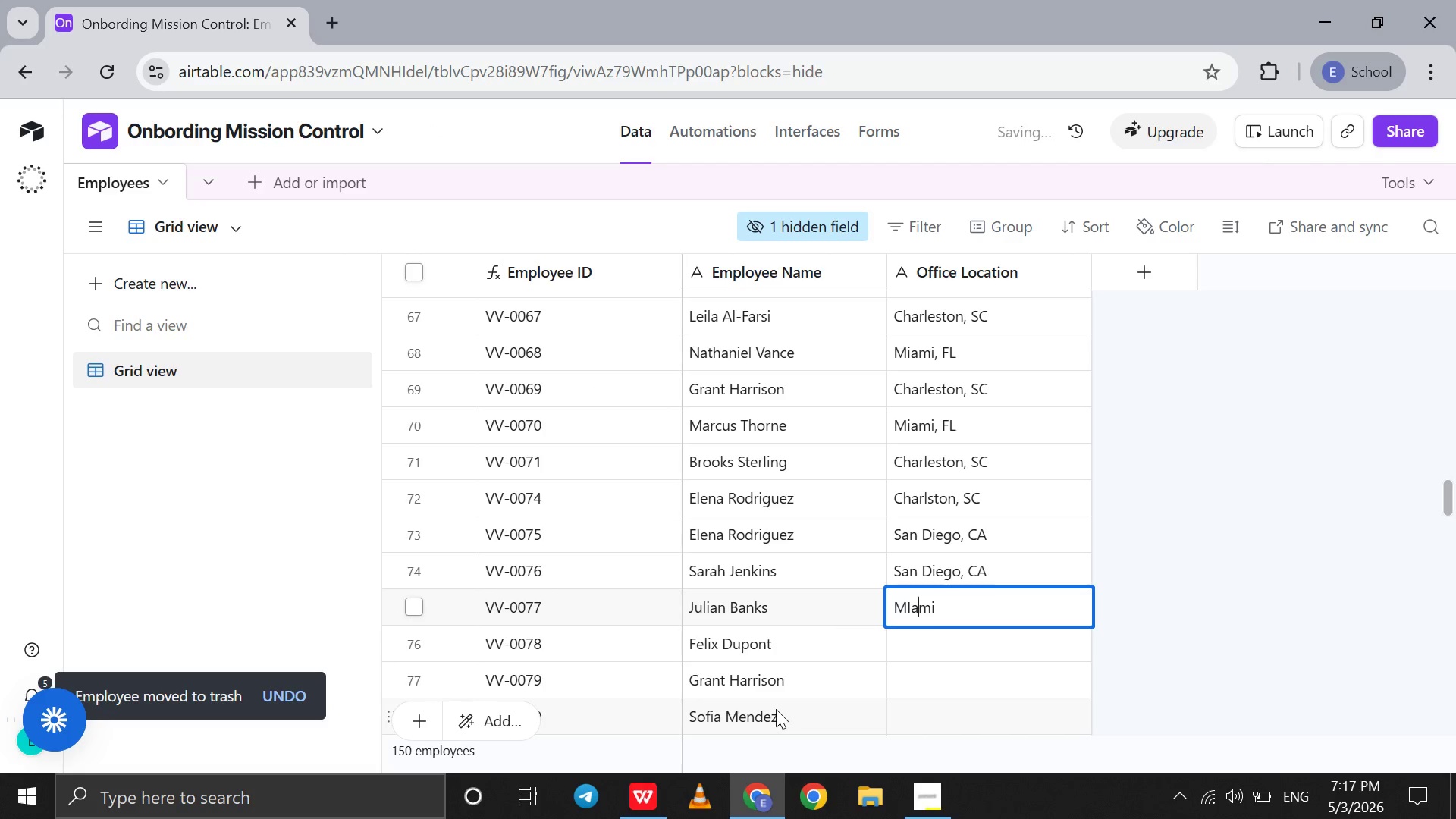 
key(ArrowLeft)
 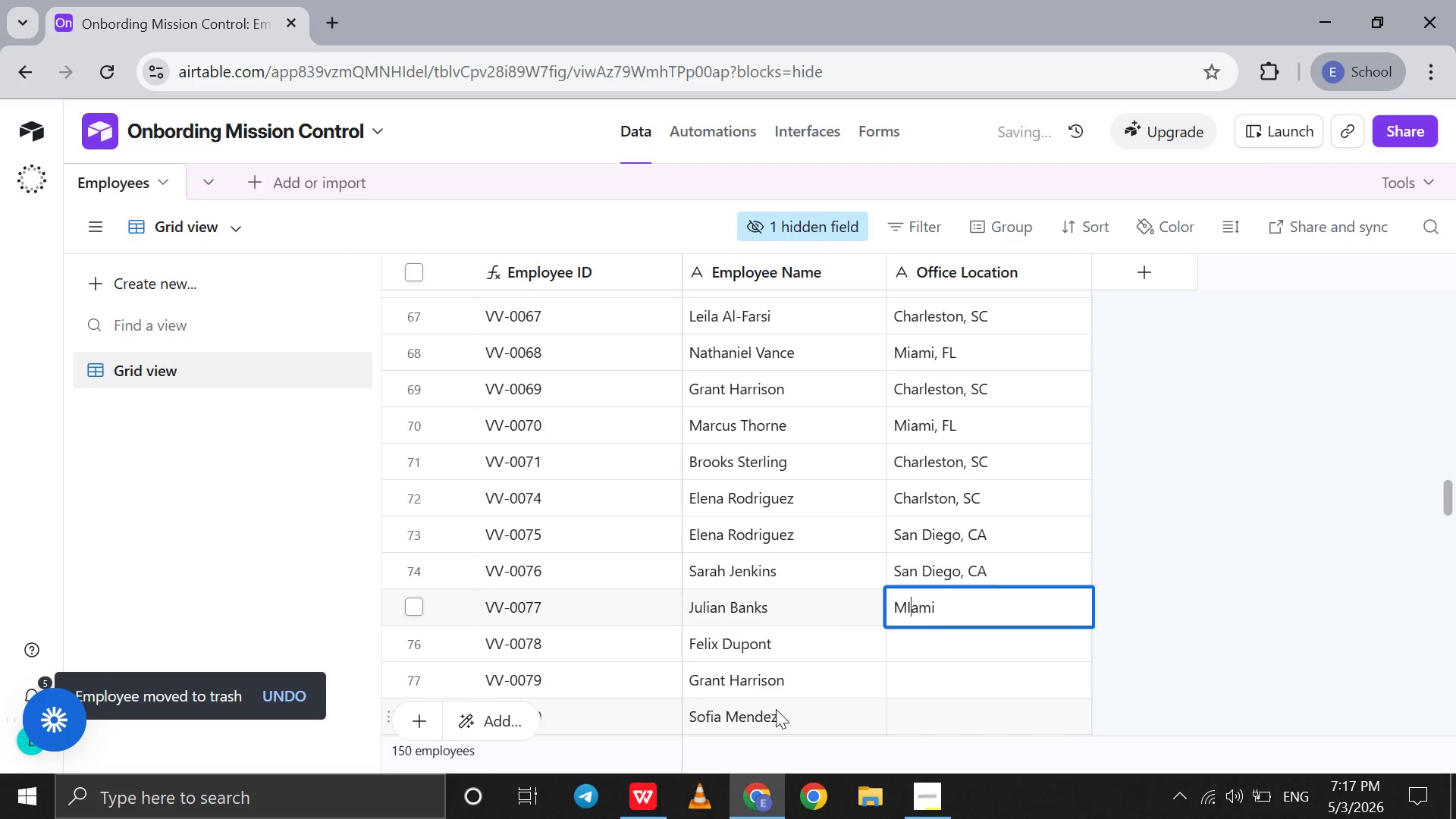 
key(ArrowLeft)
 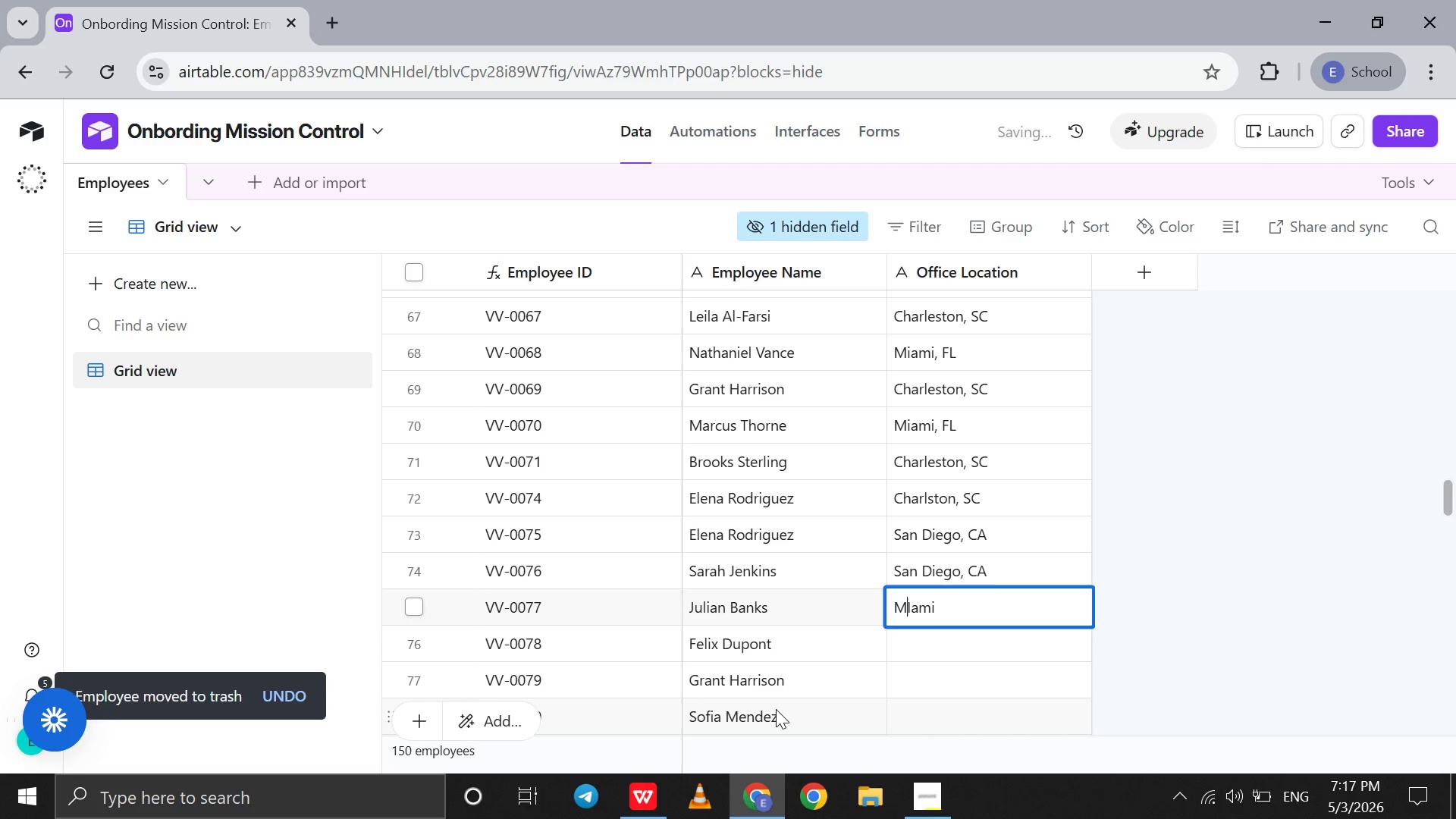 
key(ArrowLeft)
 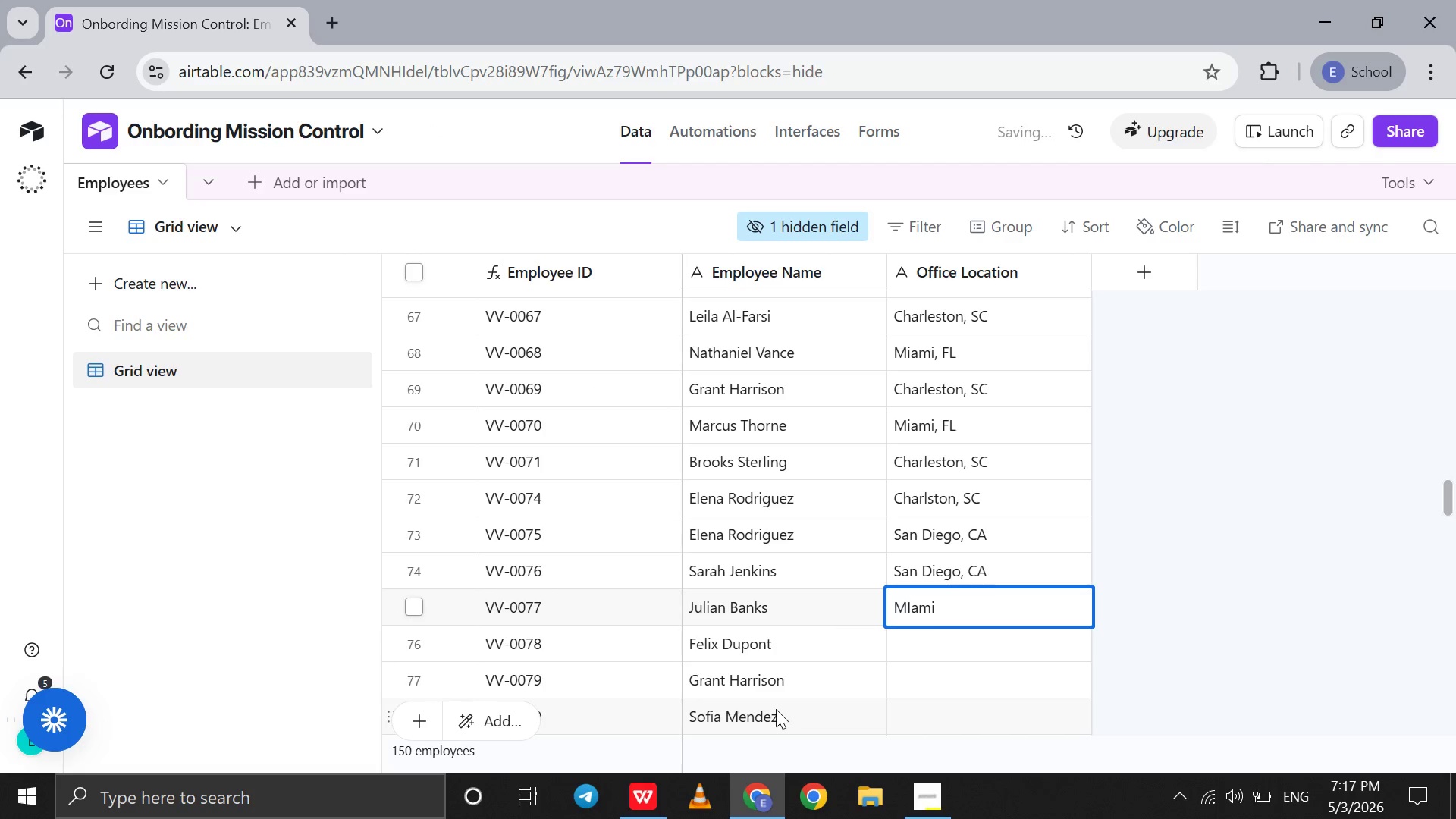 
key(ArrowRight)
 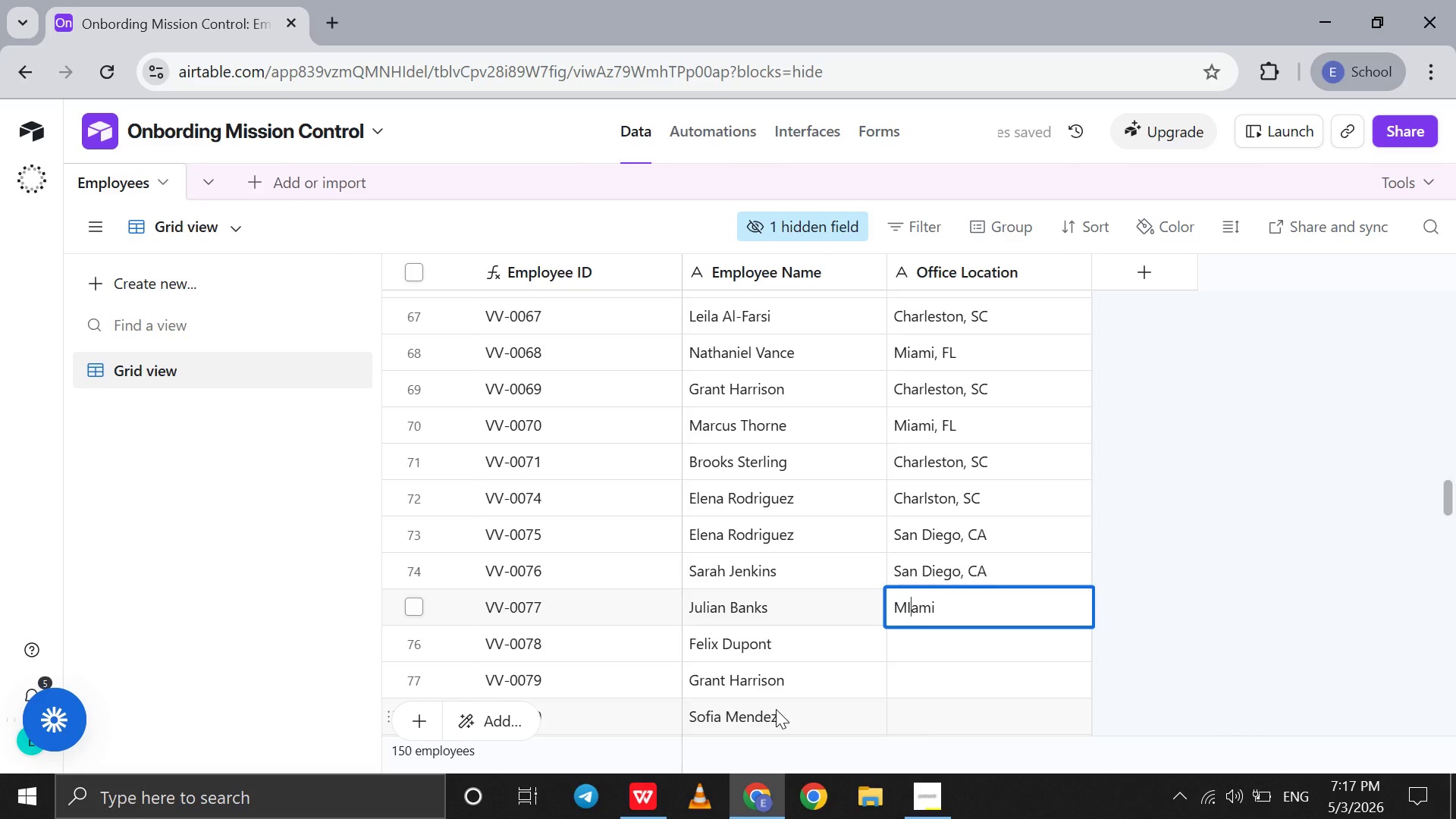 
key(Backspace)
type(i, FL)
 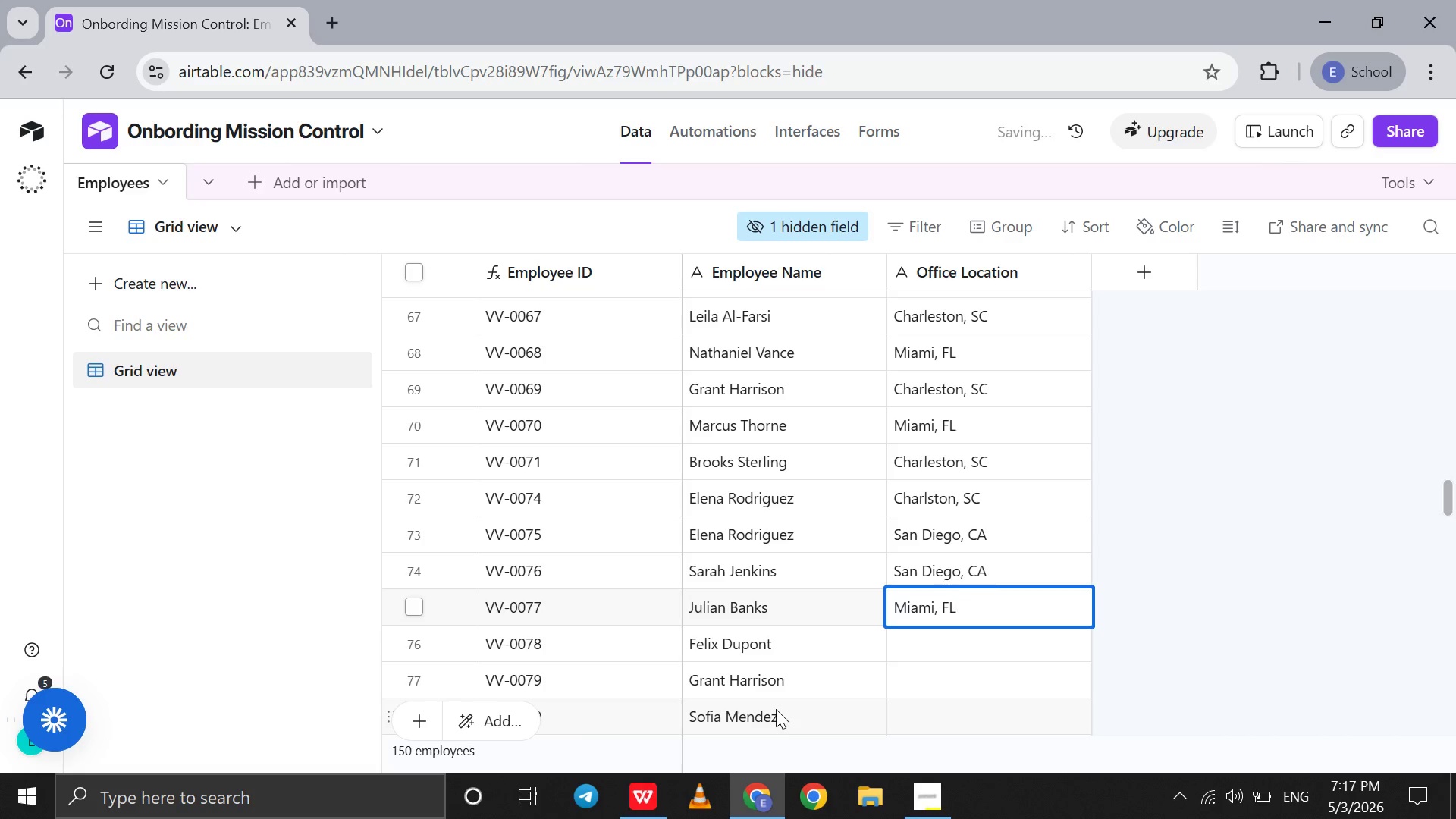 
hold_key(key=ArrowRight, duration=0.61)
 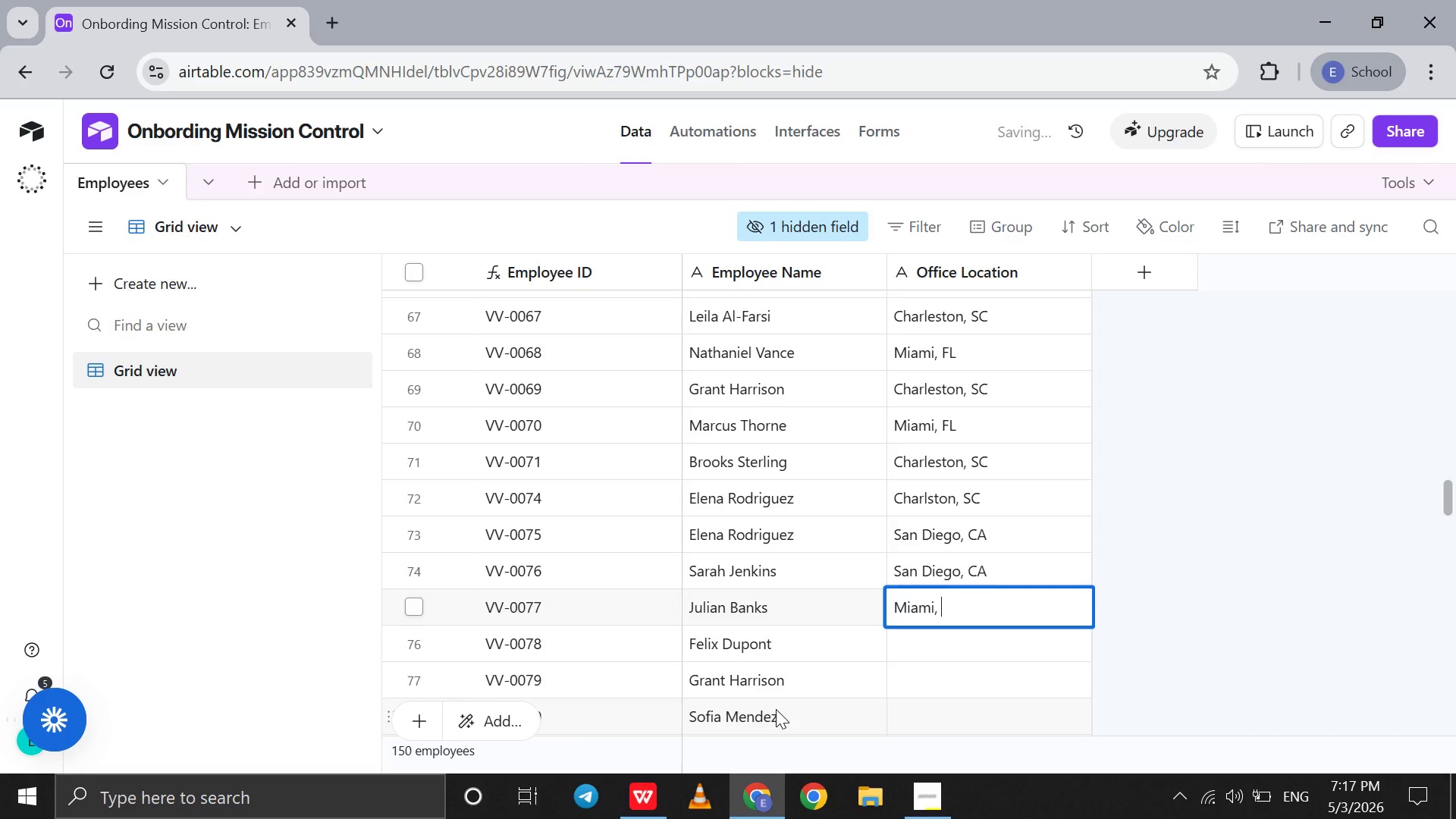 
left_click([908, 655])
 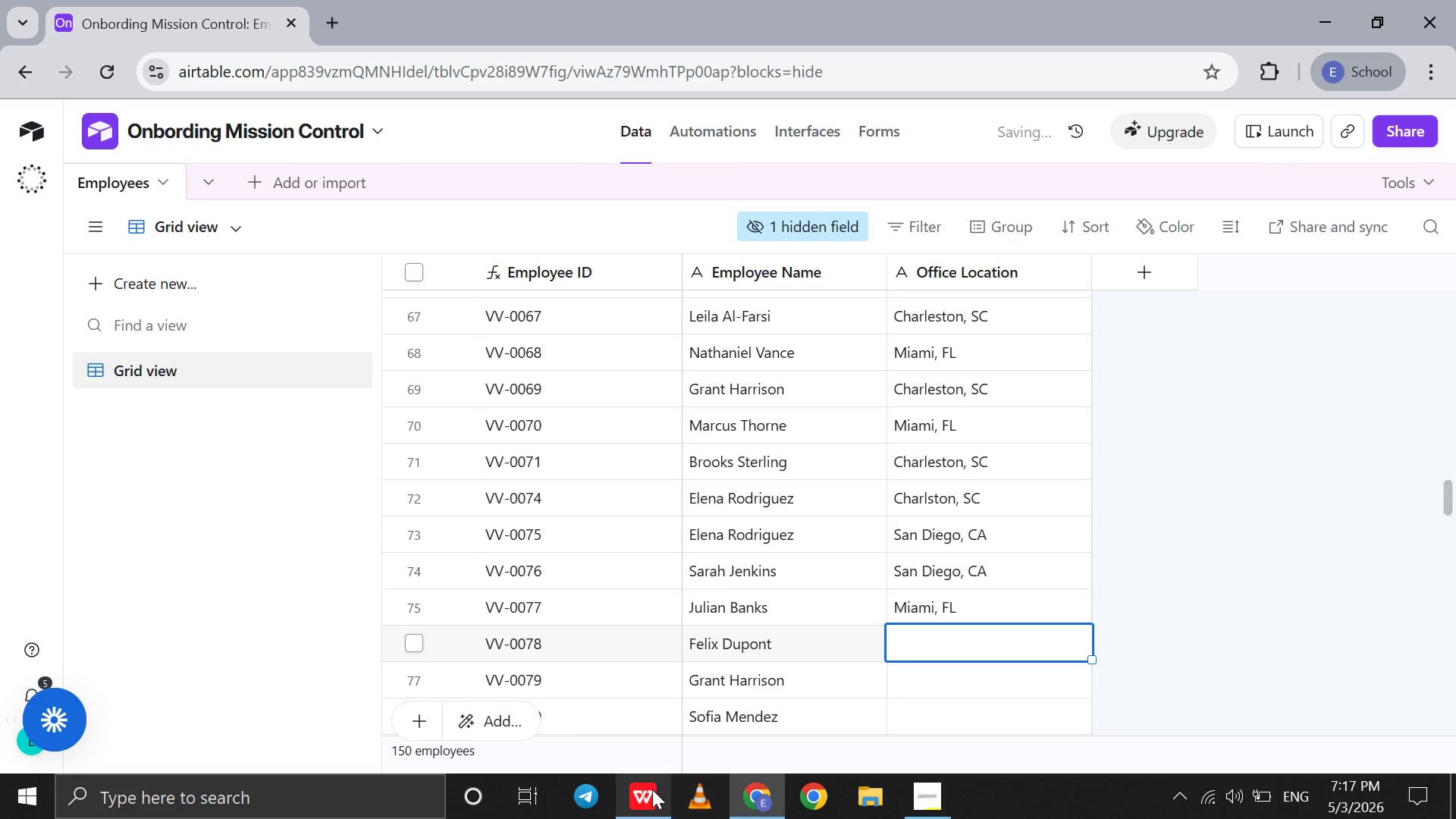 
left_click([650, 792])
 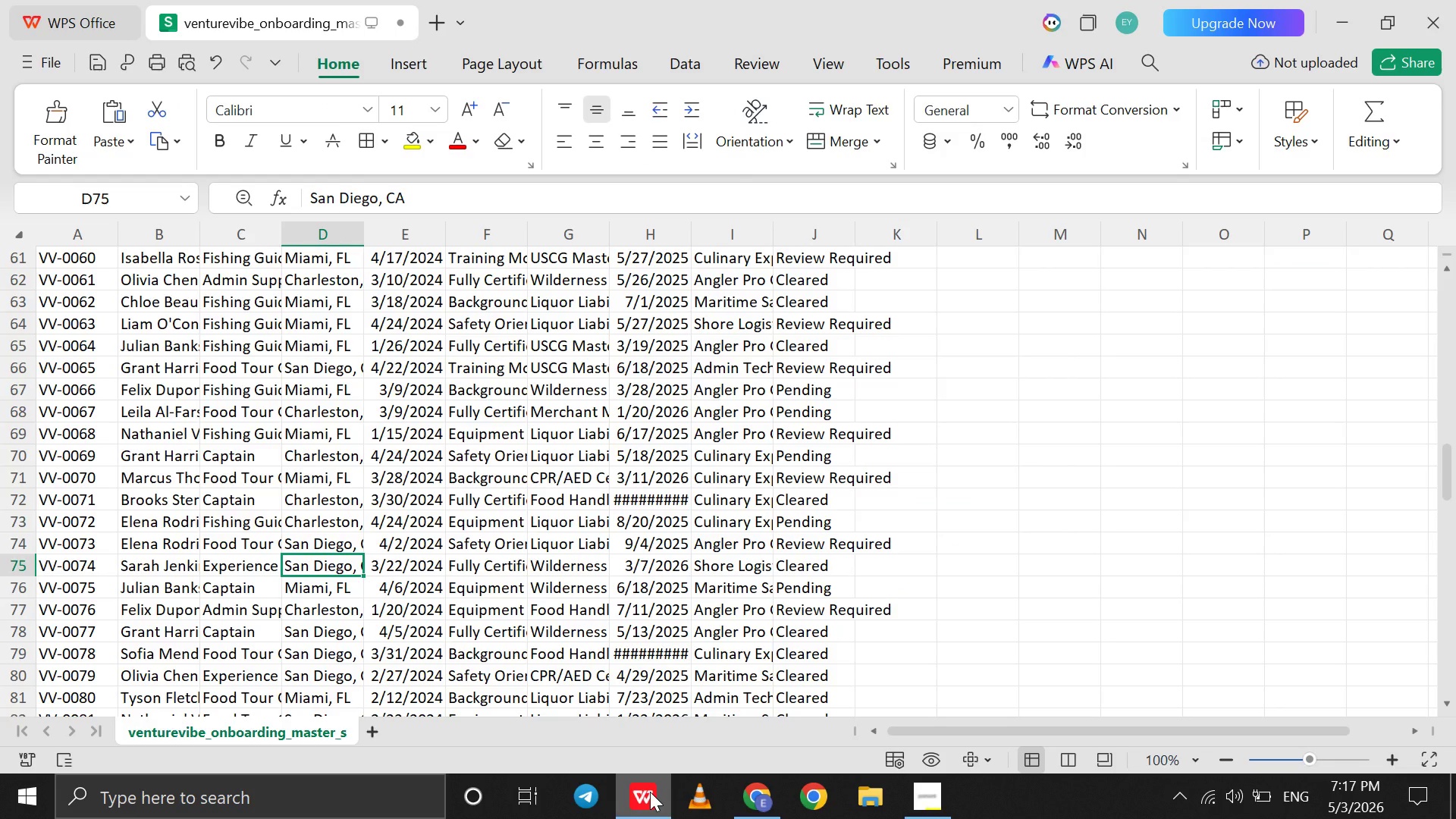 
key(ArrowDown)
 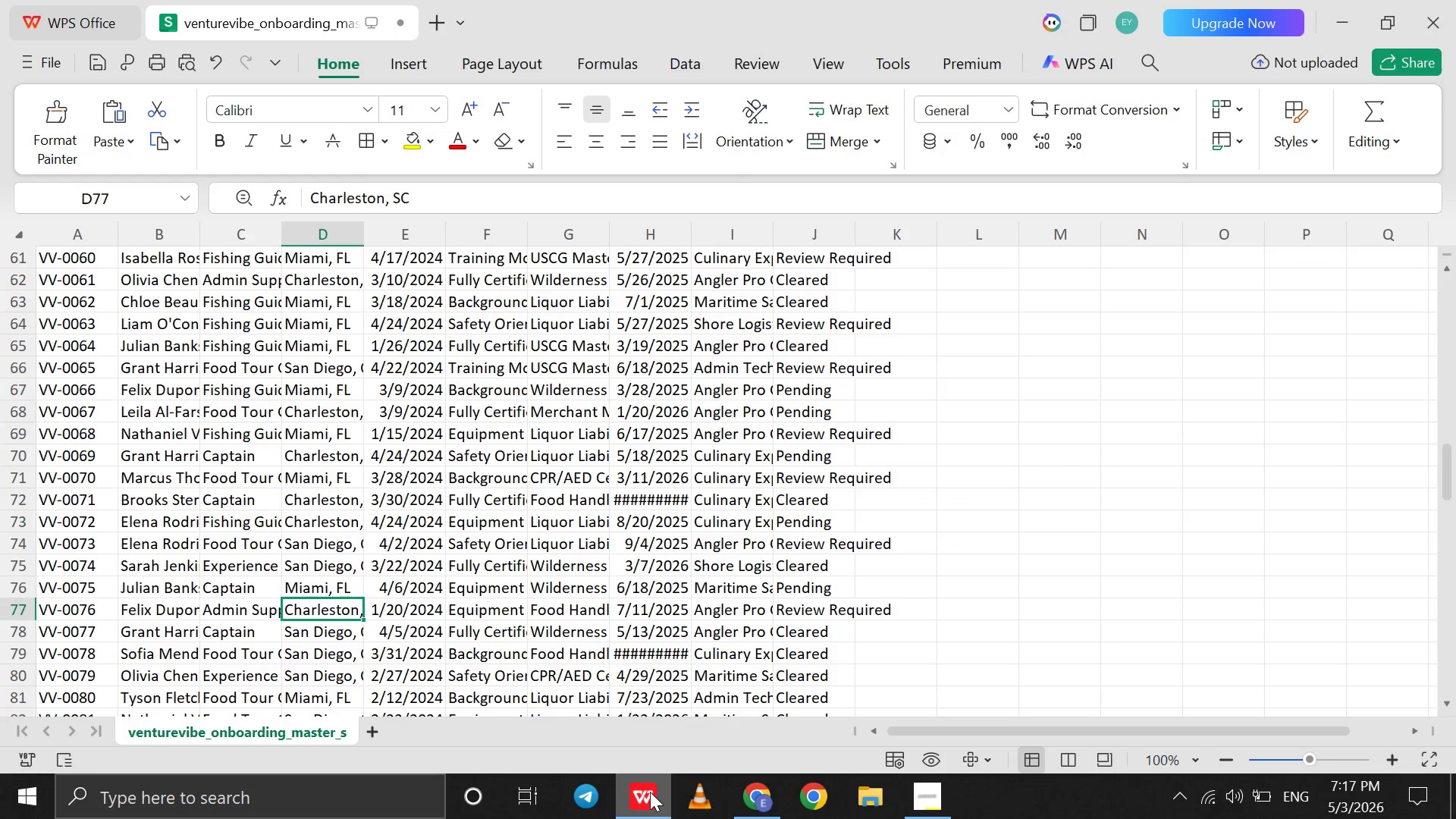 
key(ArrowDown)
 